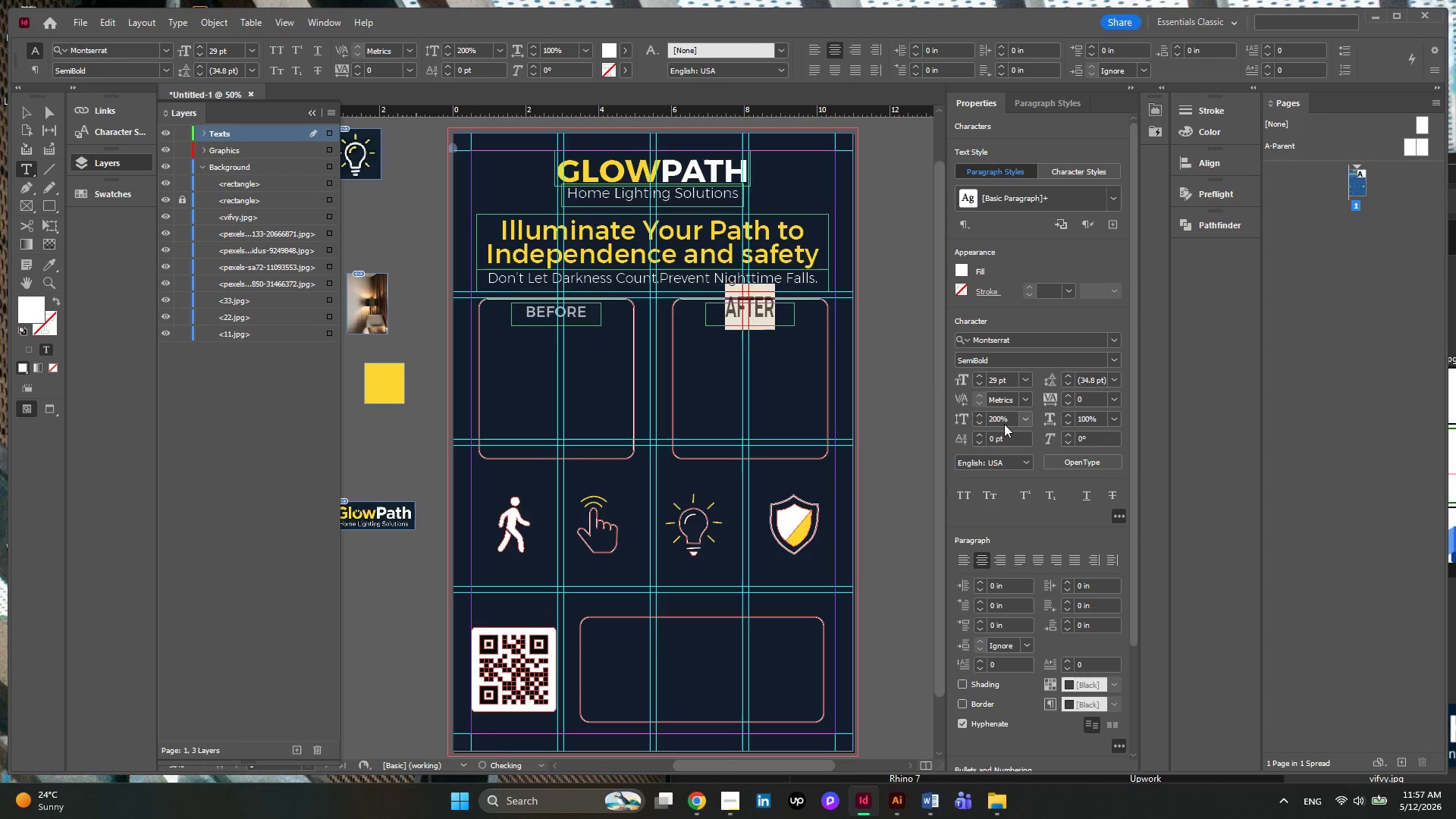 
key(Control+Z)
 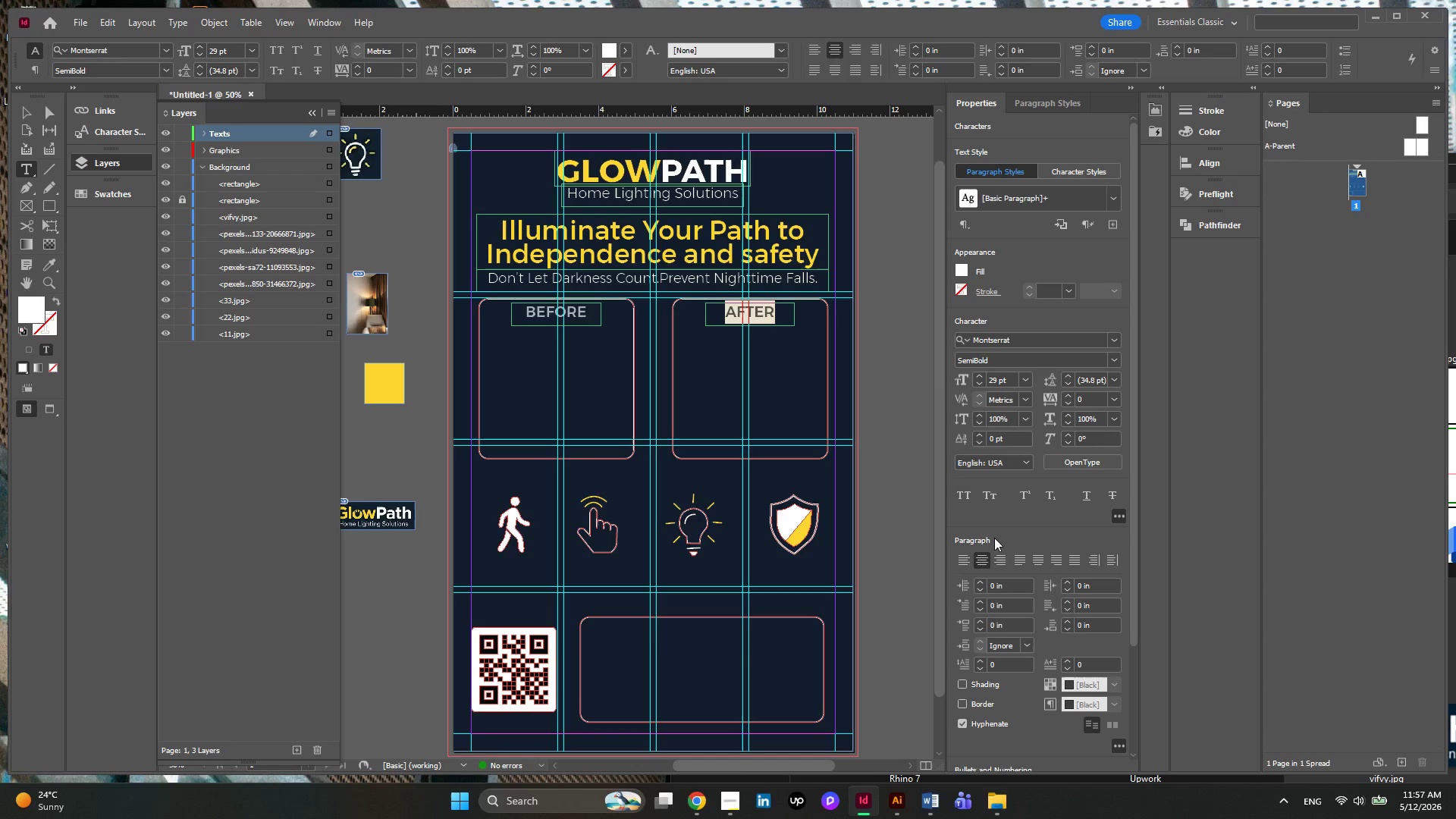 
left_click([1015, 522])
 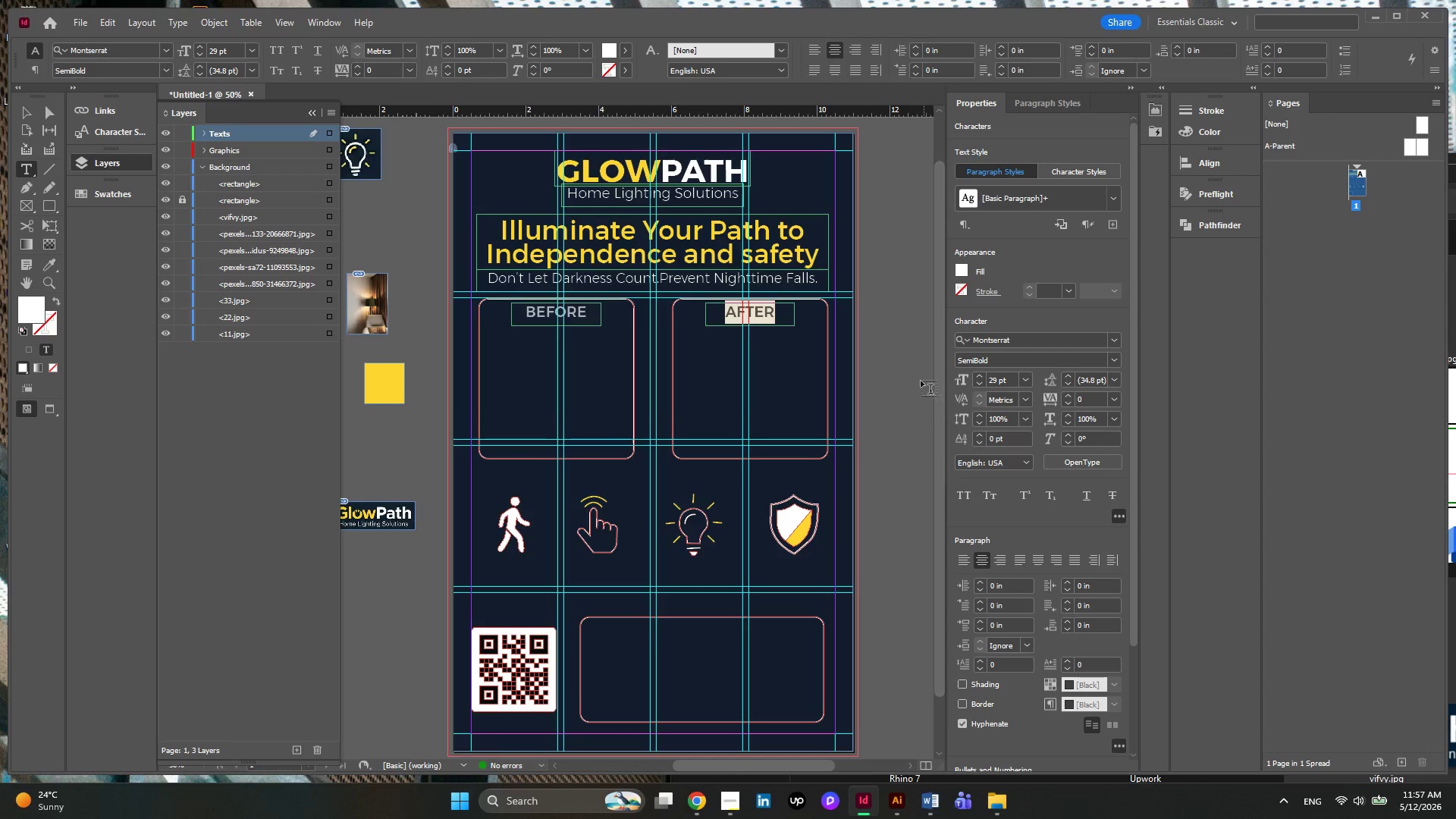 
left_click([914, 372])
 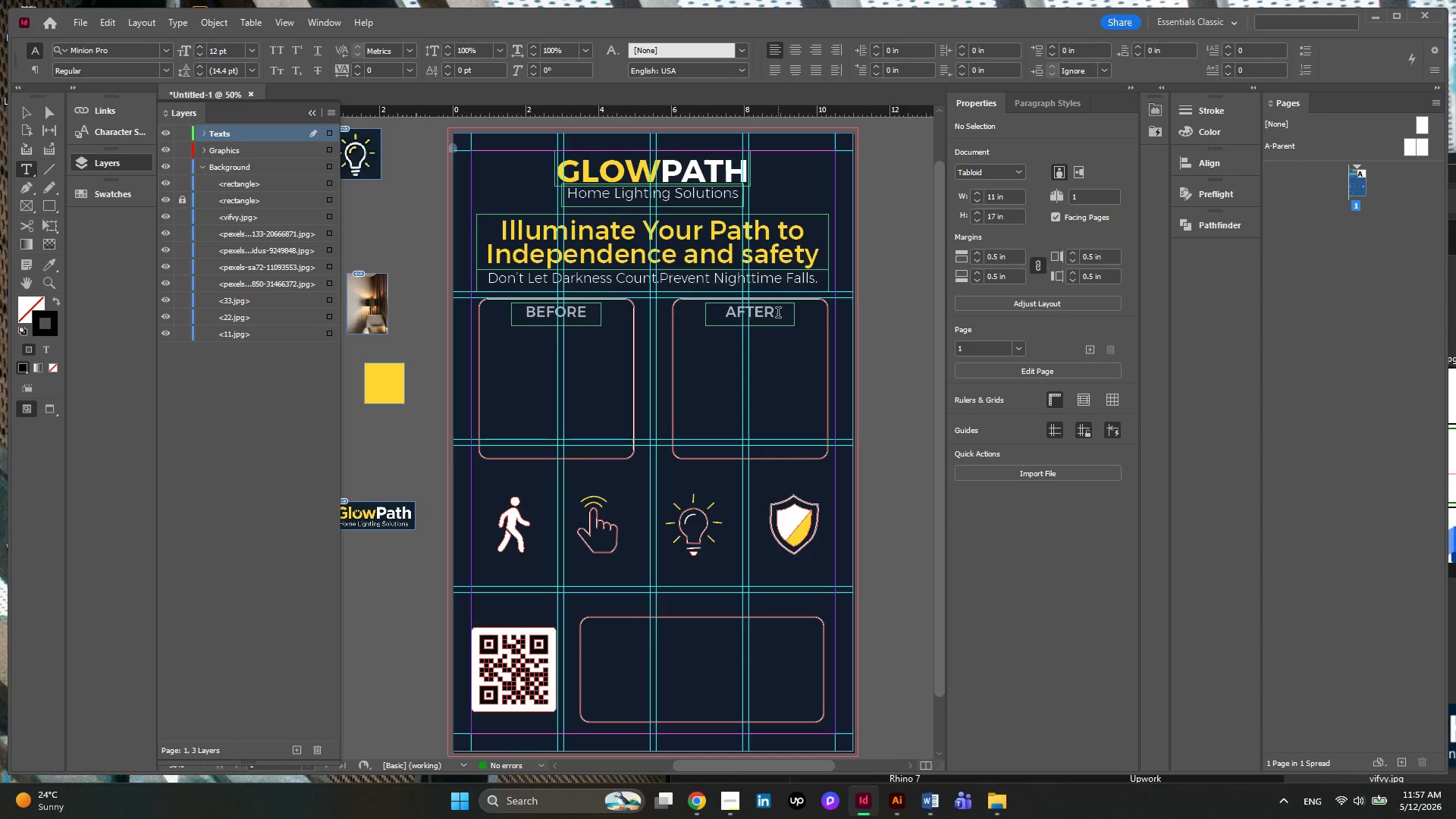 
left_click([778, 314])
 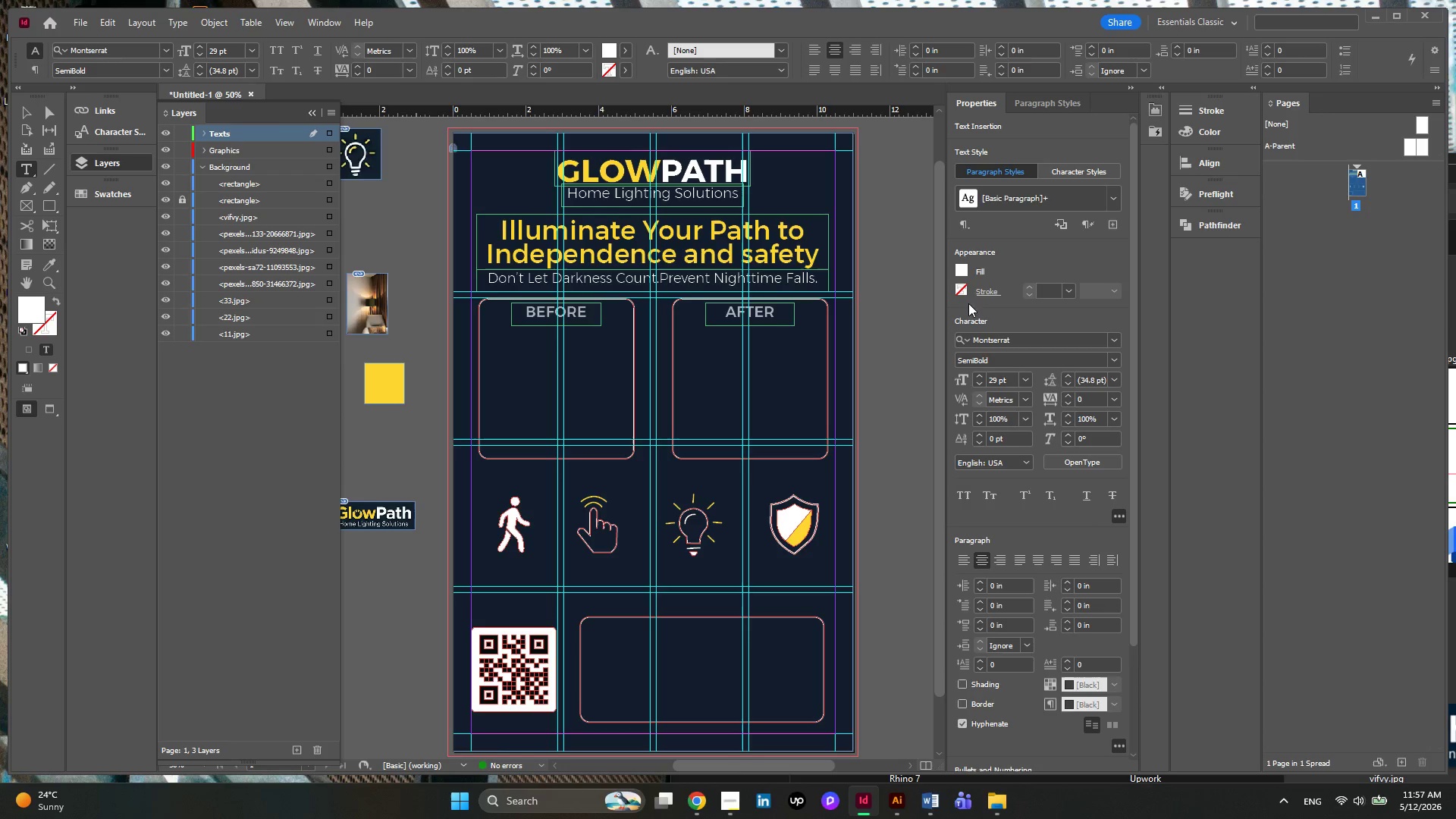 
left_click([1068, 284])
 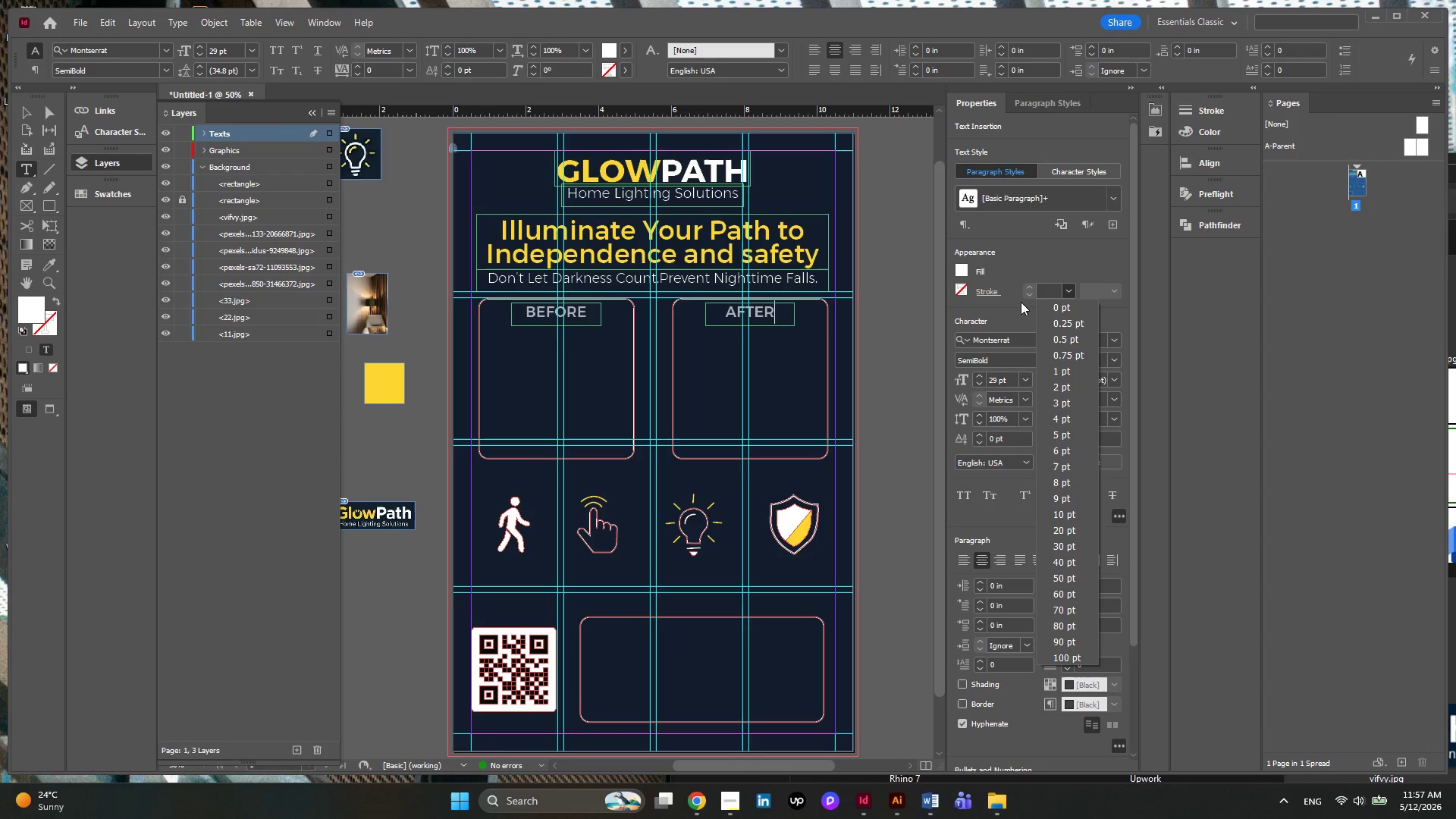 
left_click([1003, 309])
 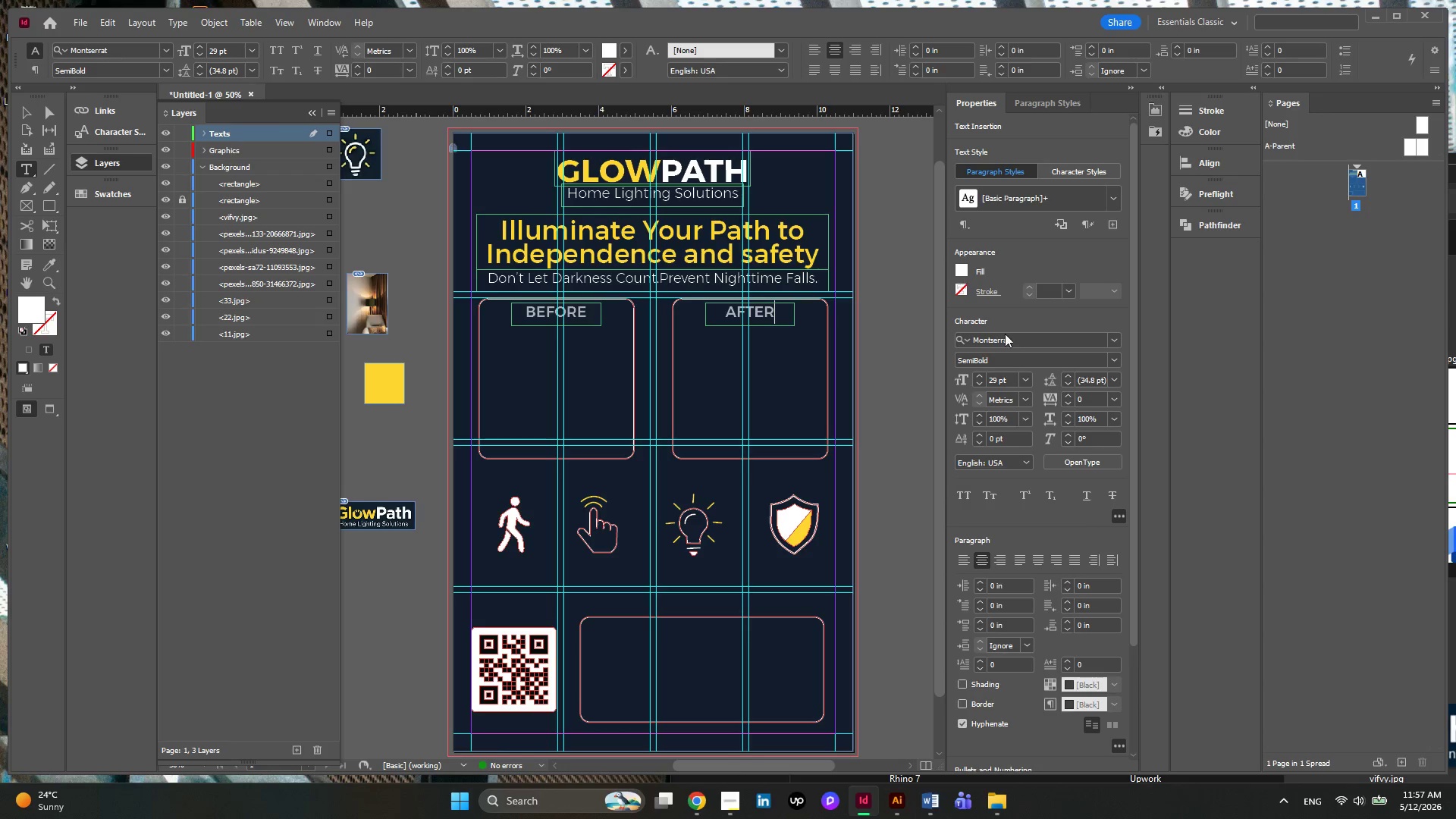 
scroll: coordinate [1082, 519], scroll_direction: down, amount: 9.0
 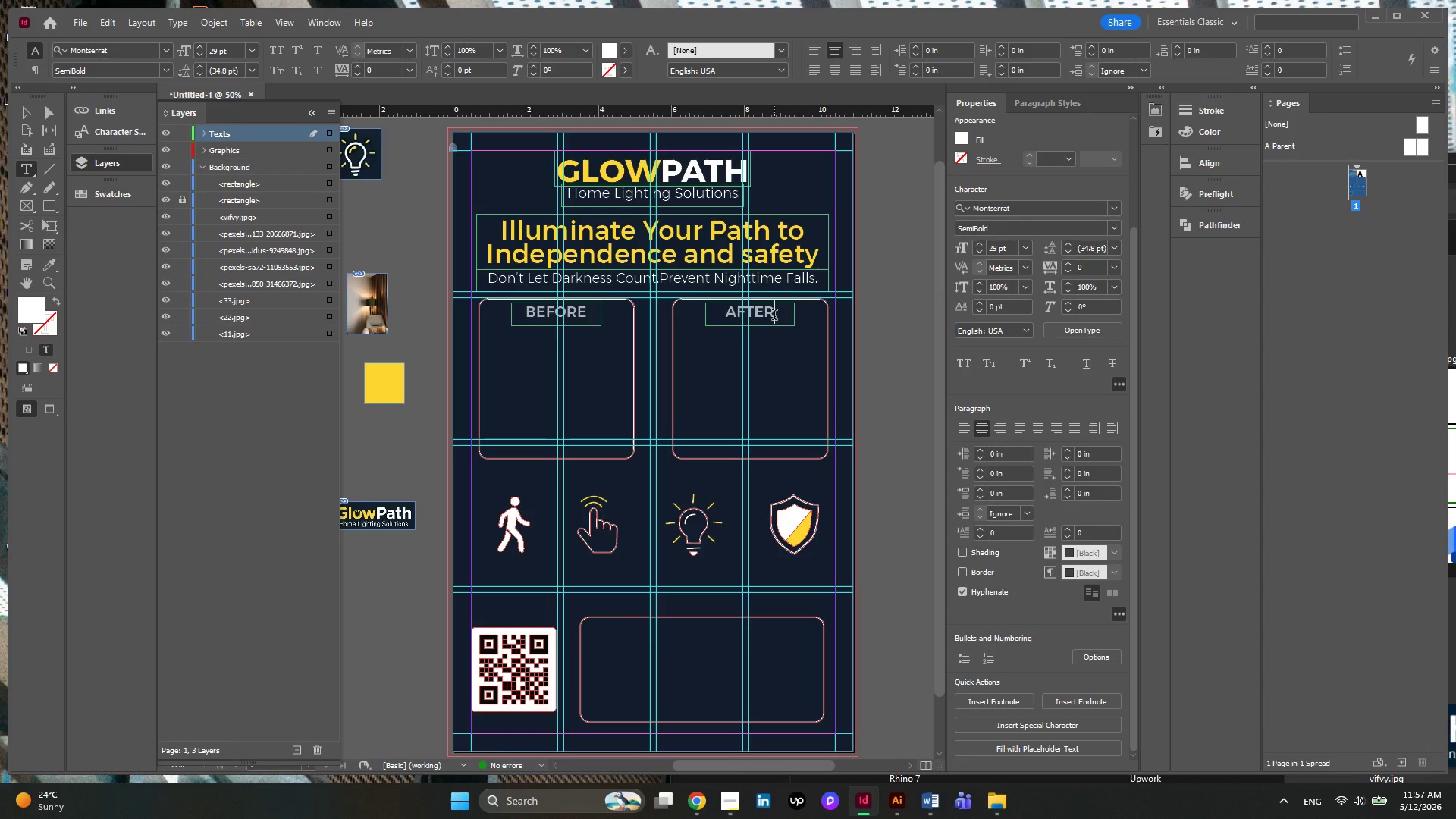 
left_click_drag(start_coordinate=[773, 313], to_coordinate=[695, 318])
 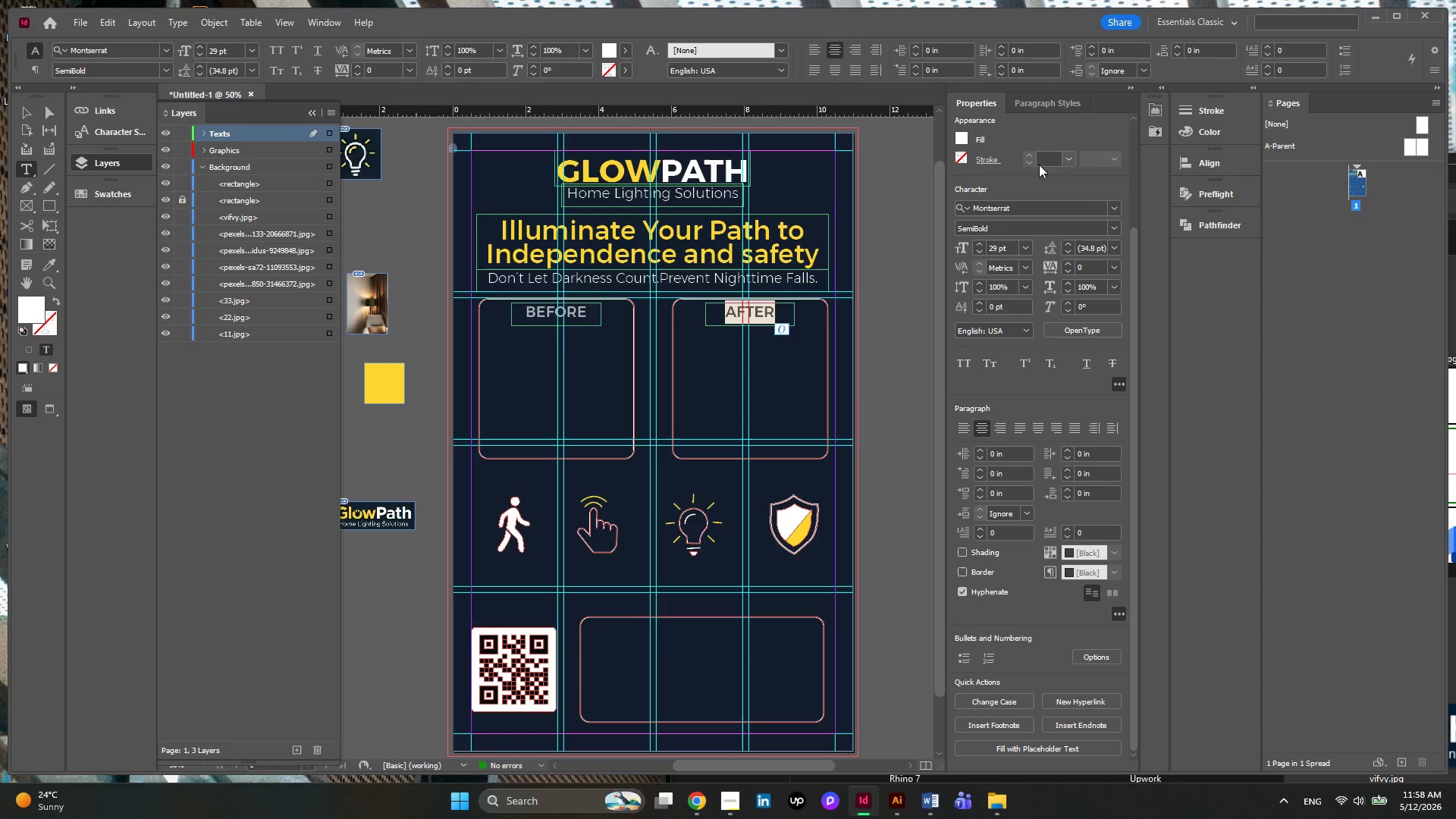 
double_click([1112, 159])
 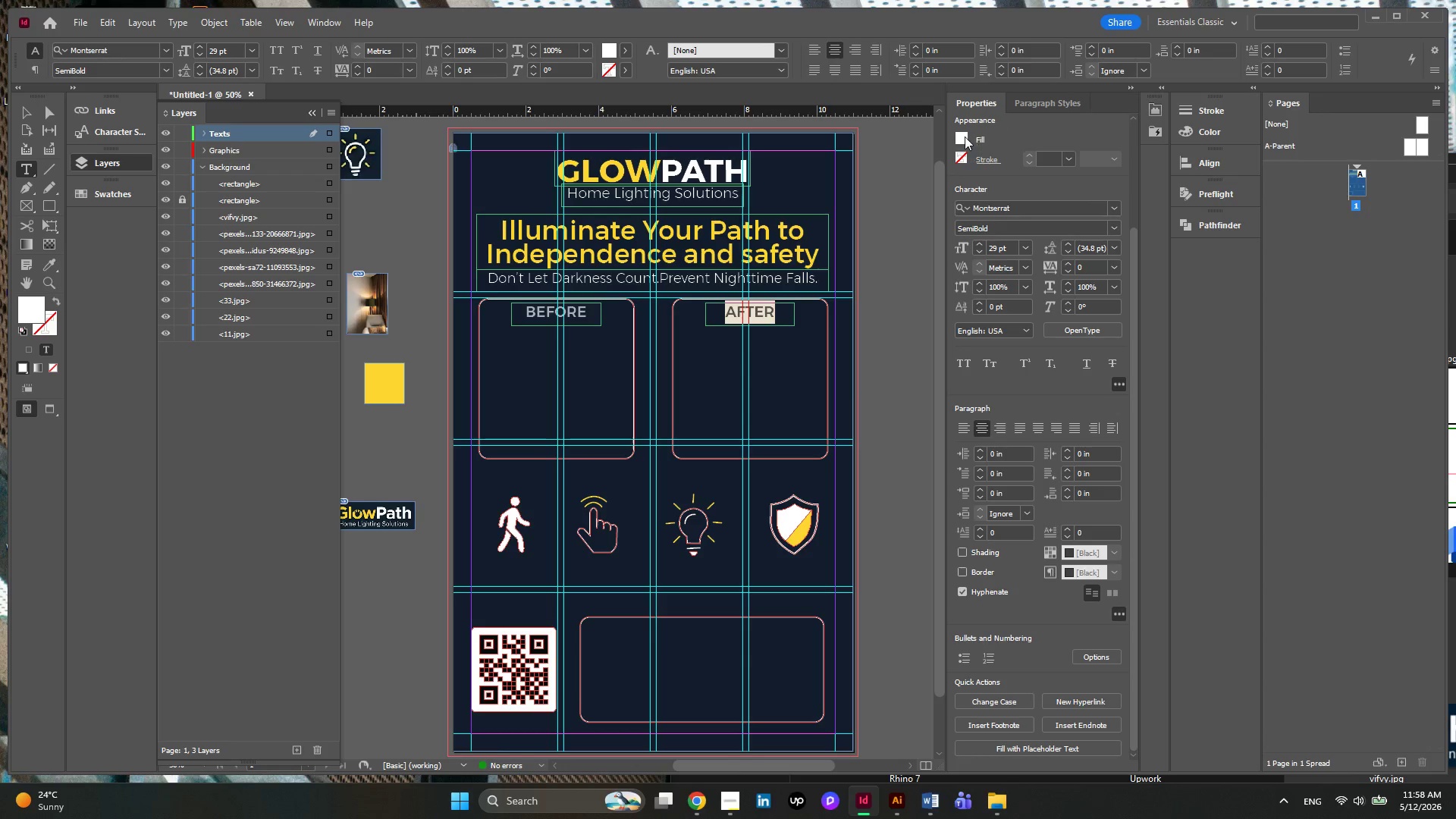 
left_click([965, 136])
 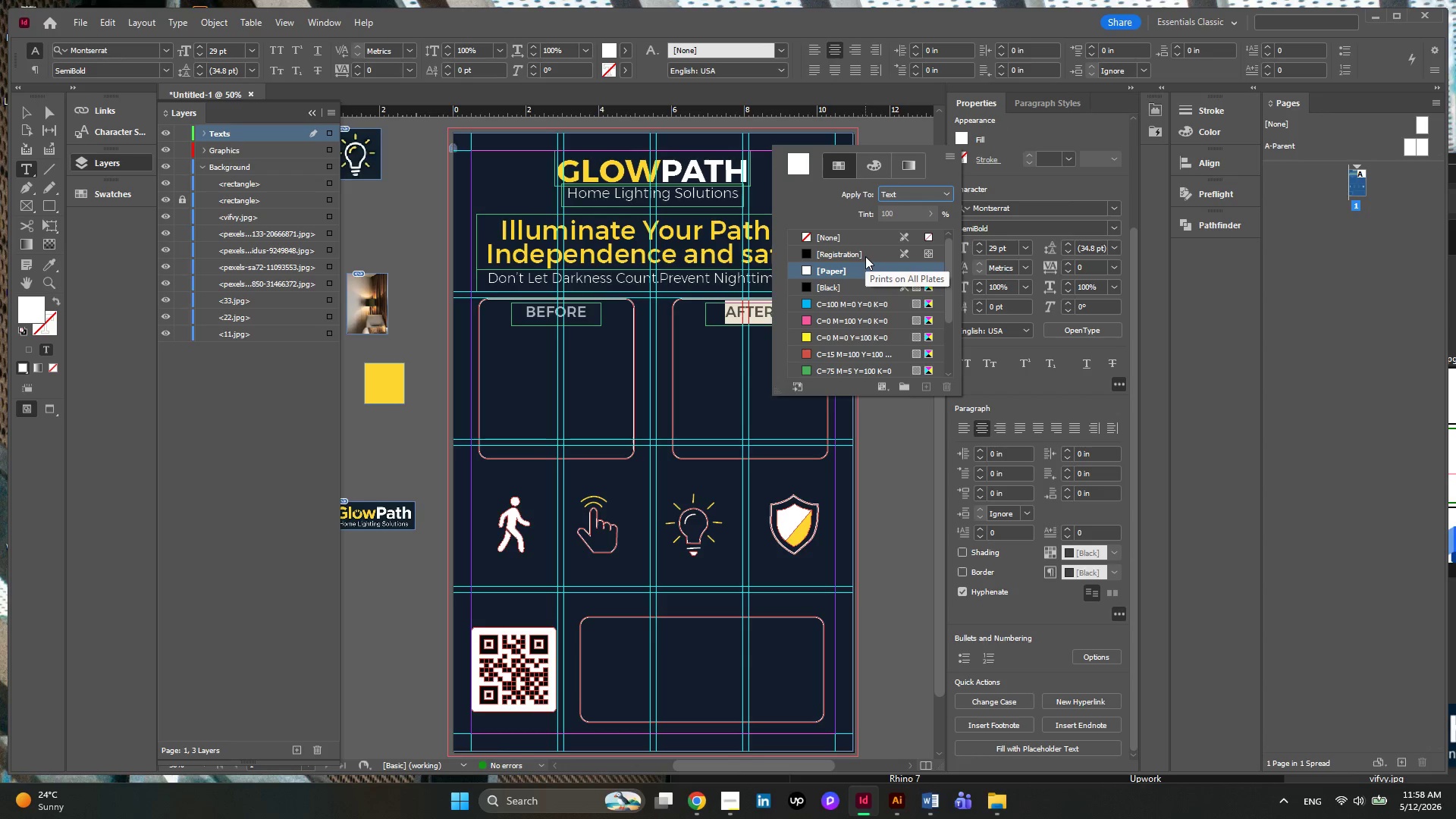 
left_click([805, 268])
 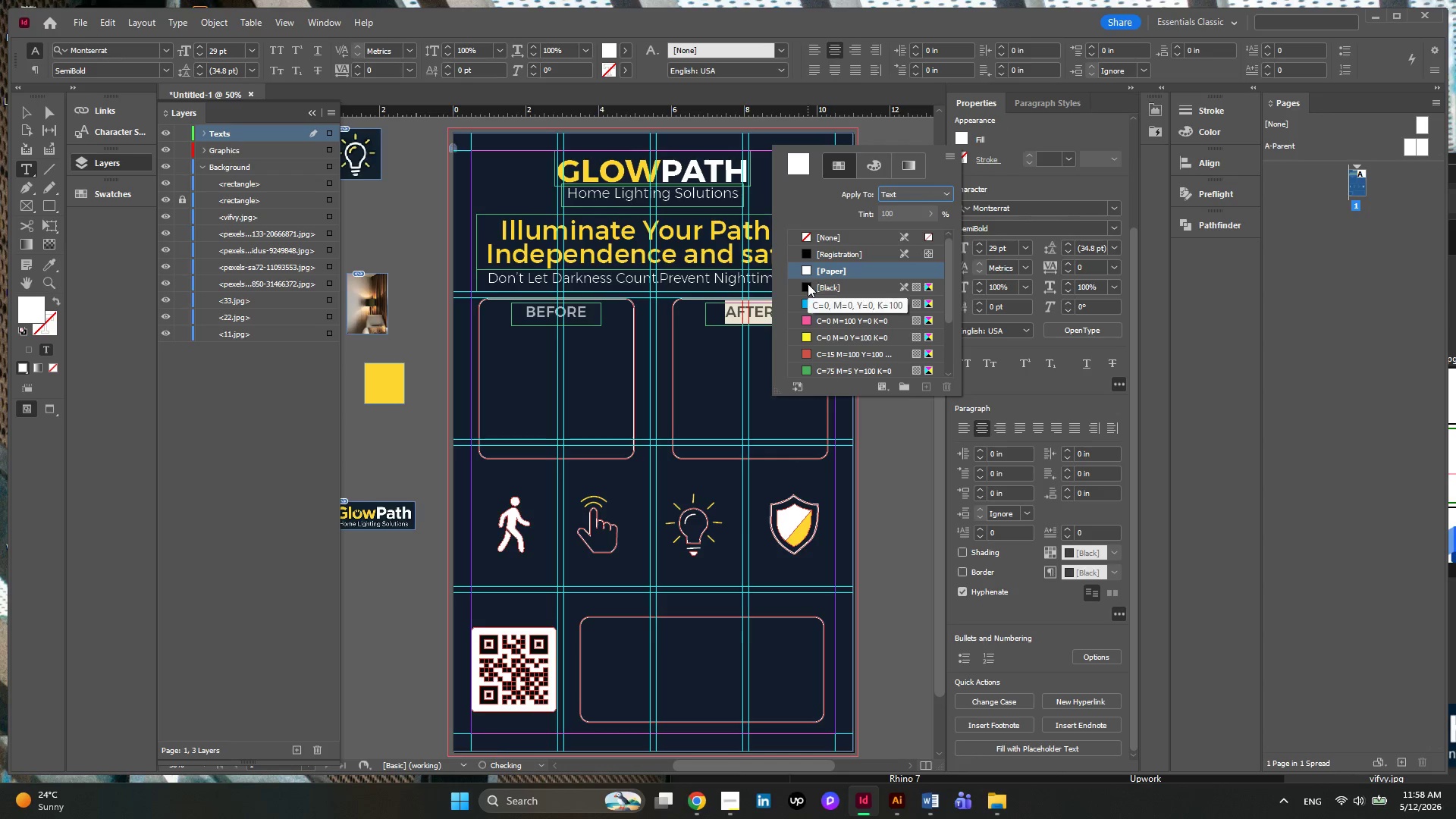 
left_click([808, 284])
 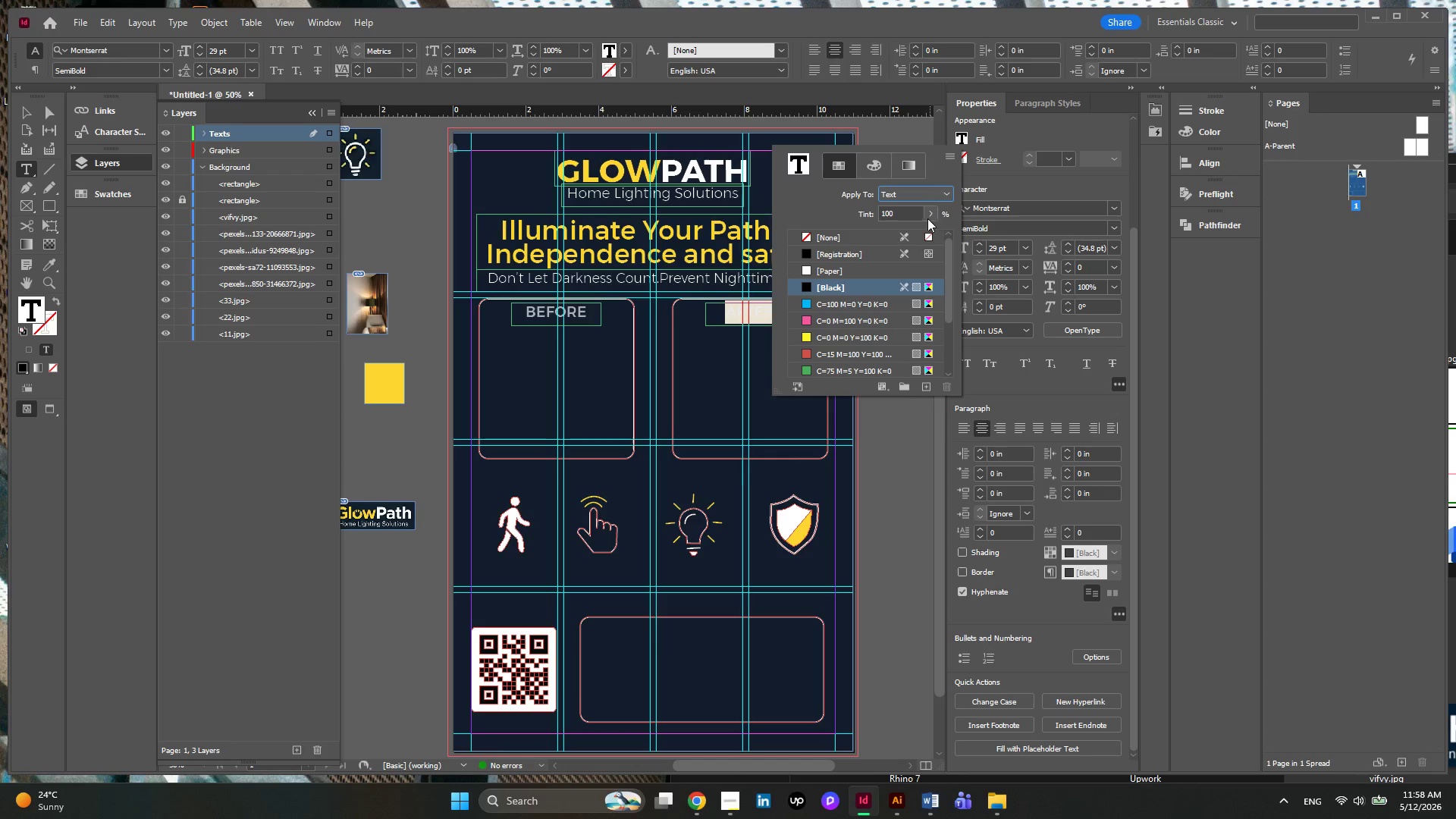 
left_click([808, 264])
 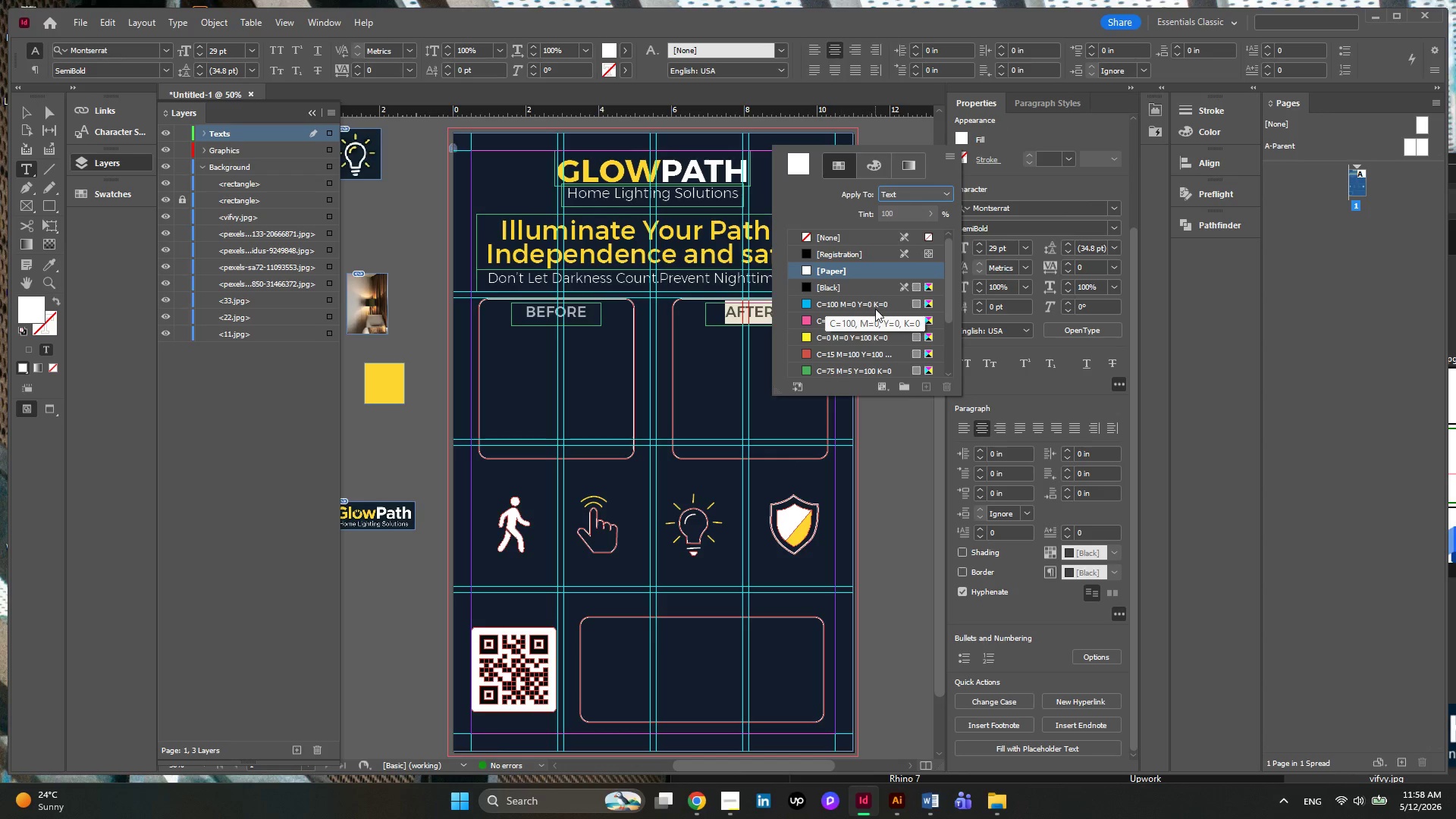 
scroll: coordinate [881, 340], scroll_direction: down, amount: 3.0
 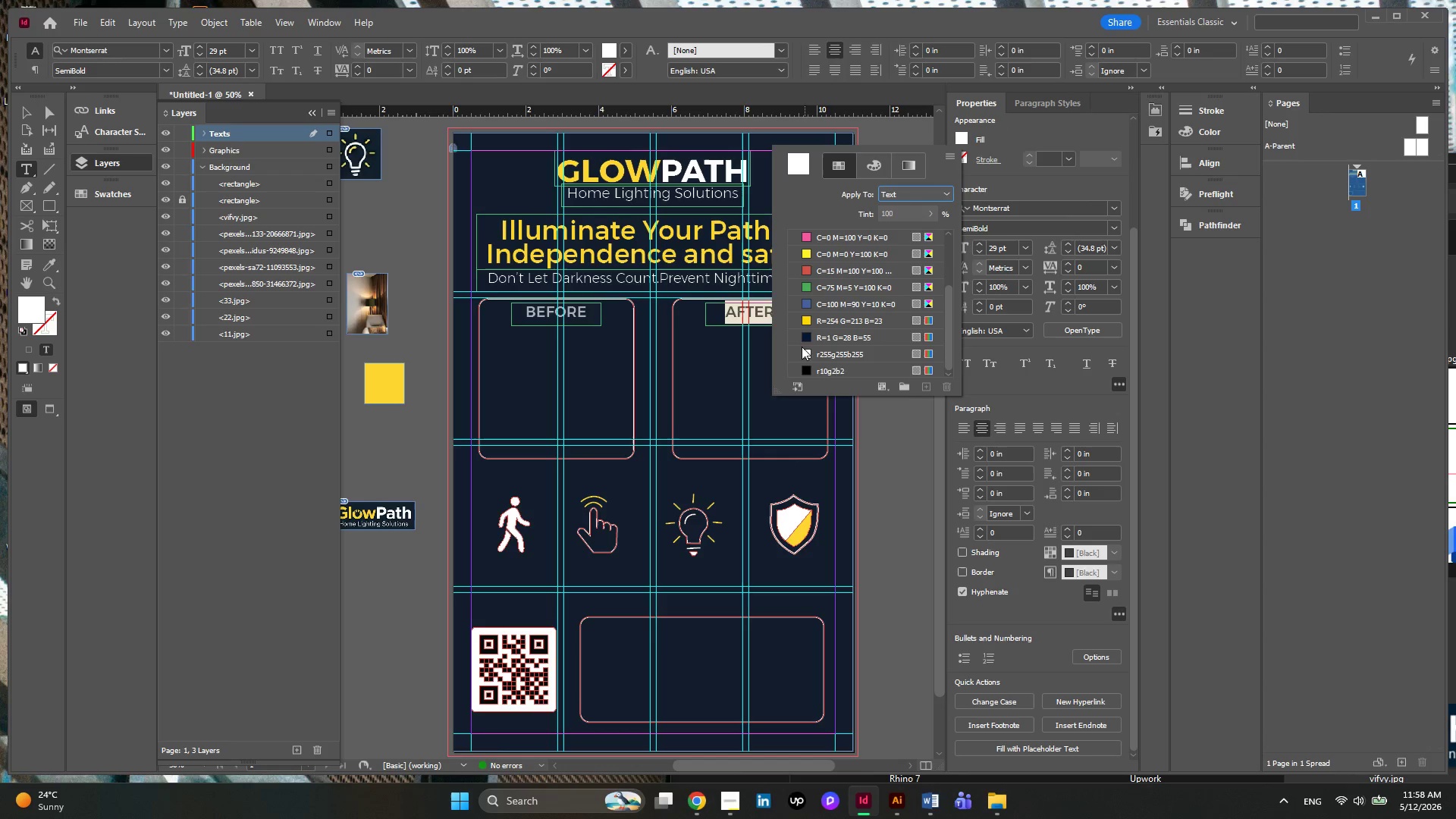 
left_click([806, 353])
 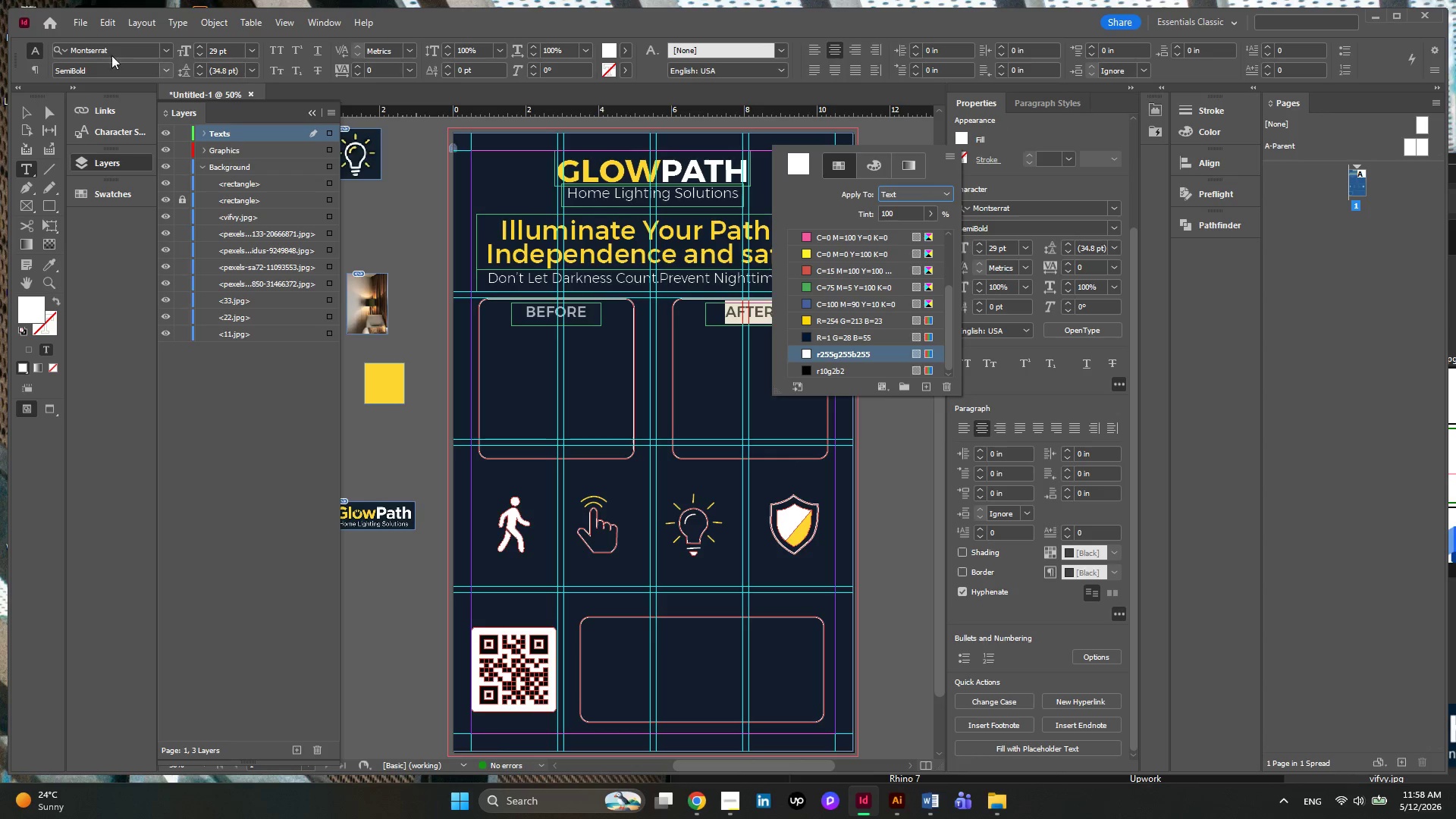 
left_click([22, 115])
 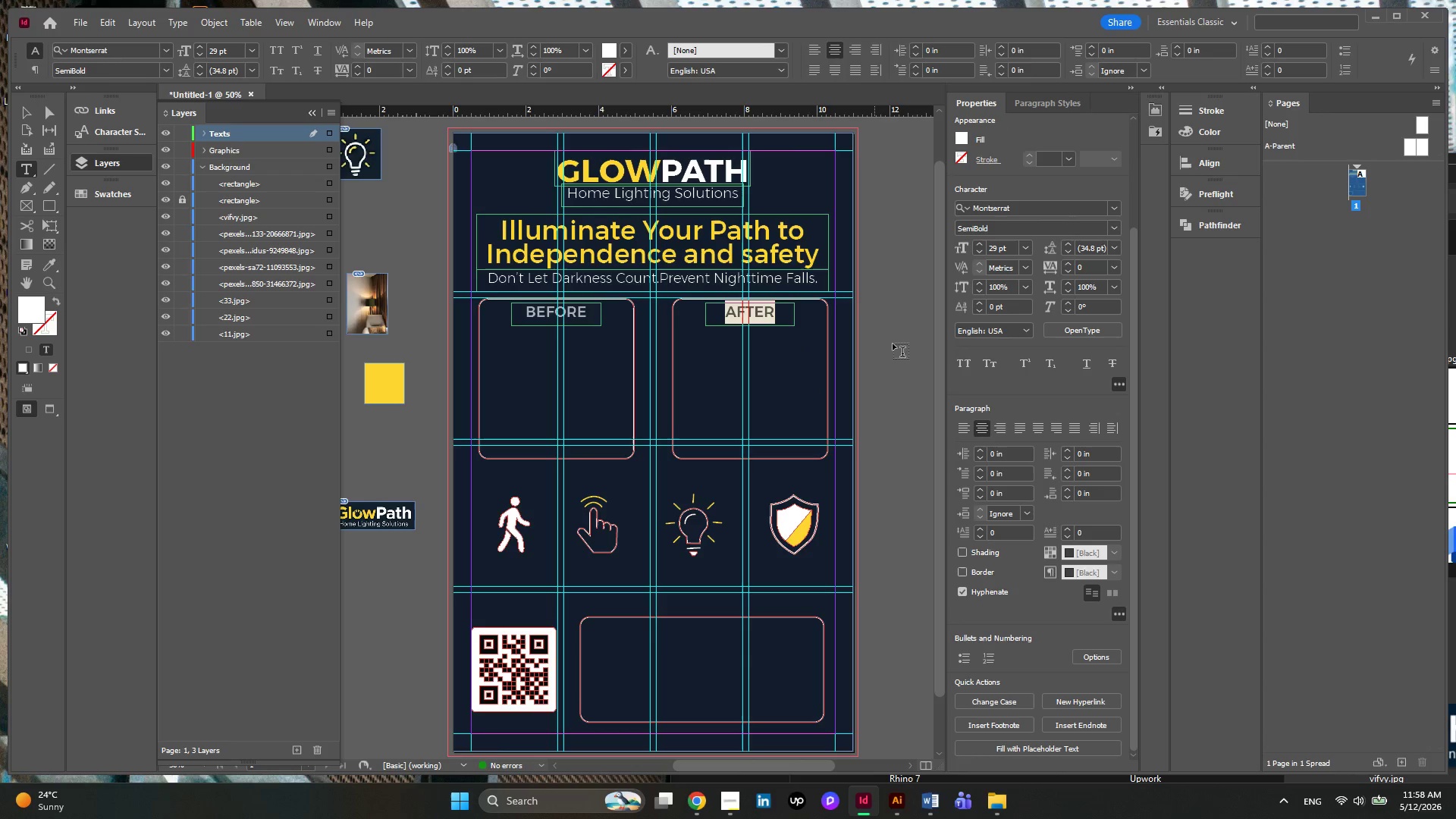 
left_click([893, 344])
 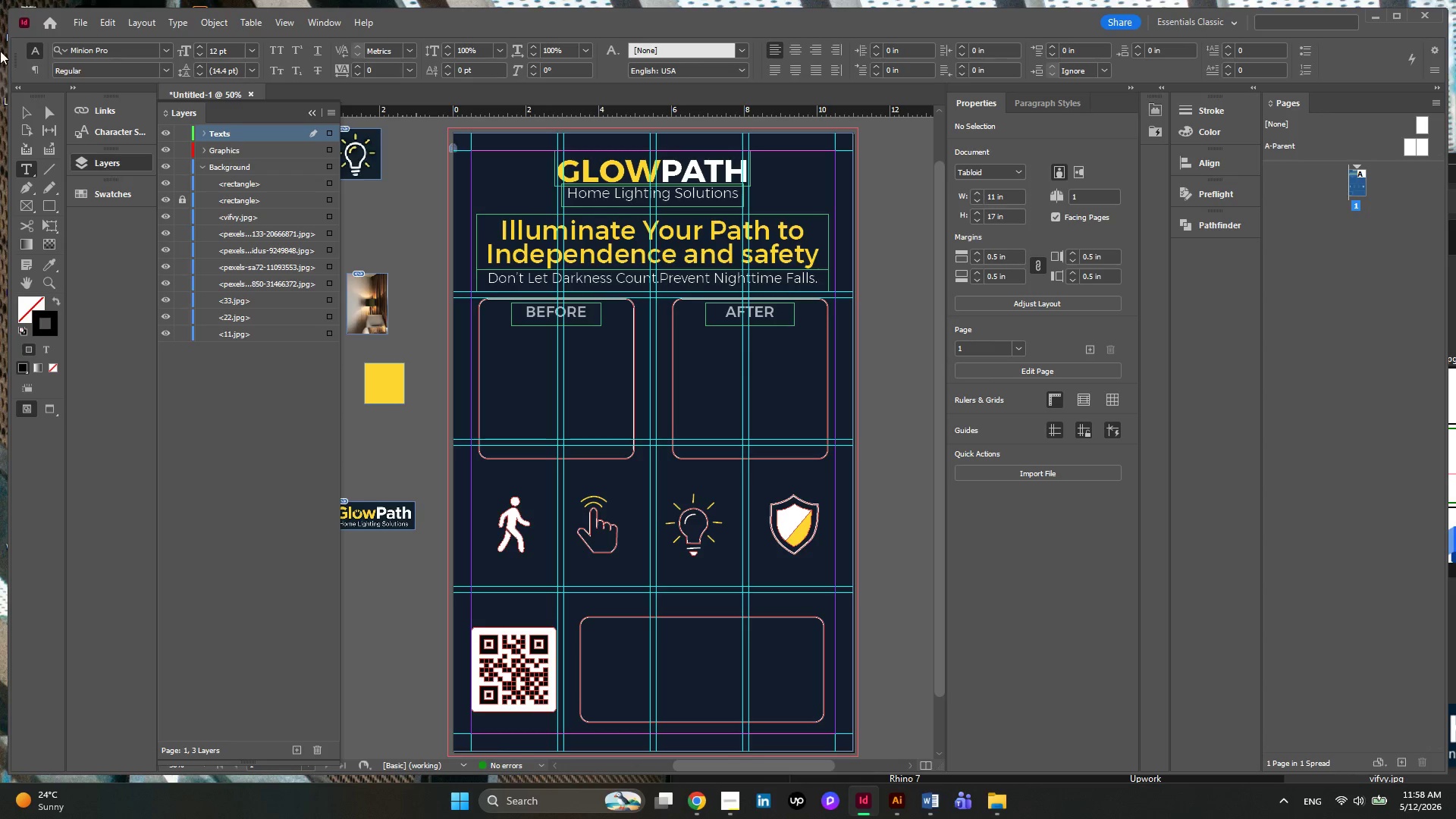 
left_click([27, 108])
 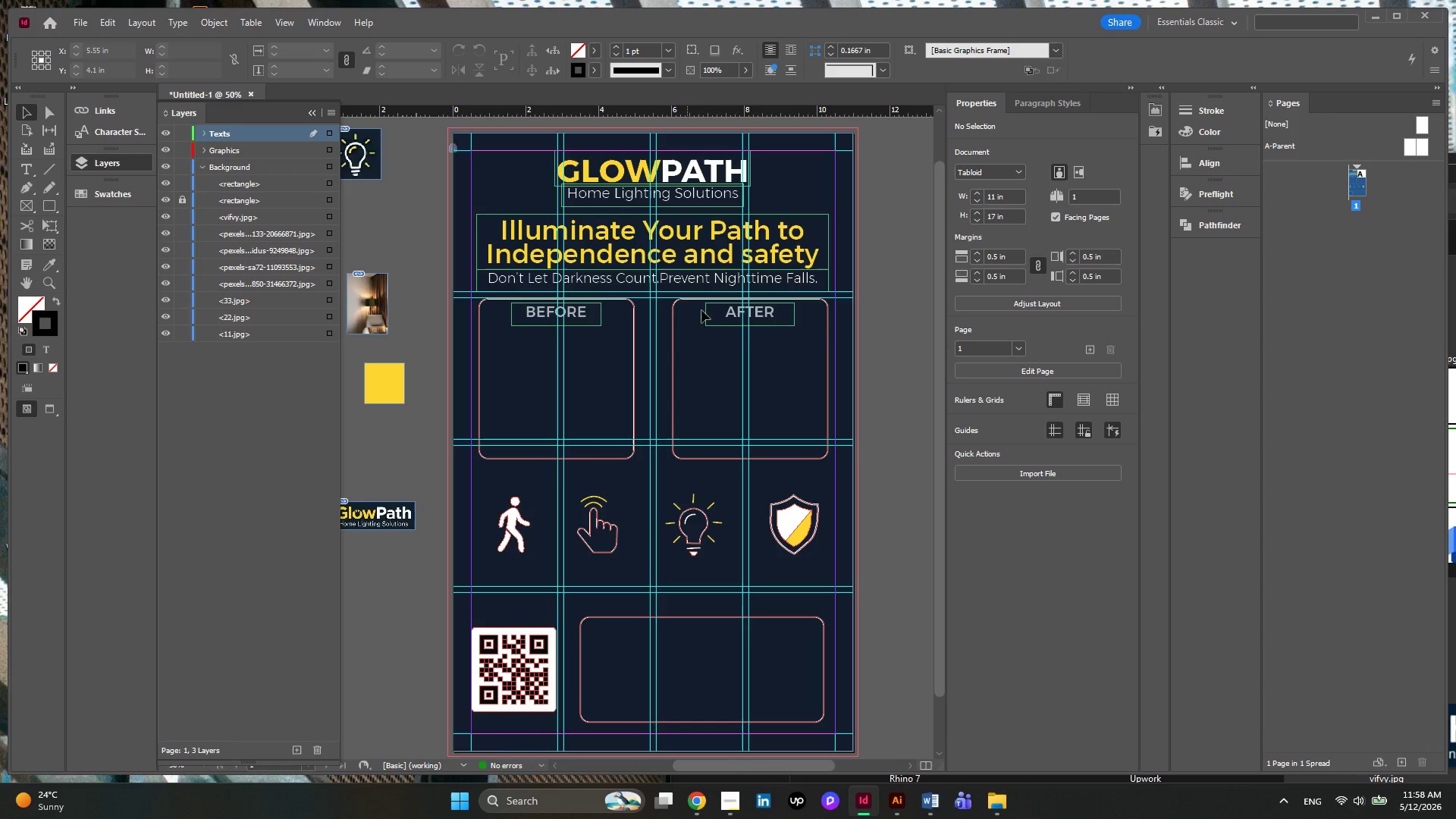 
left_click([712, 312])
 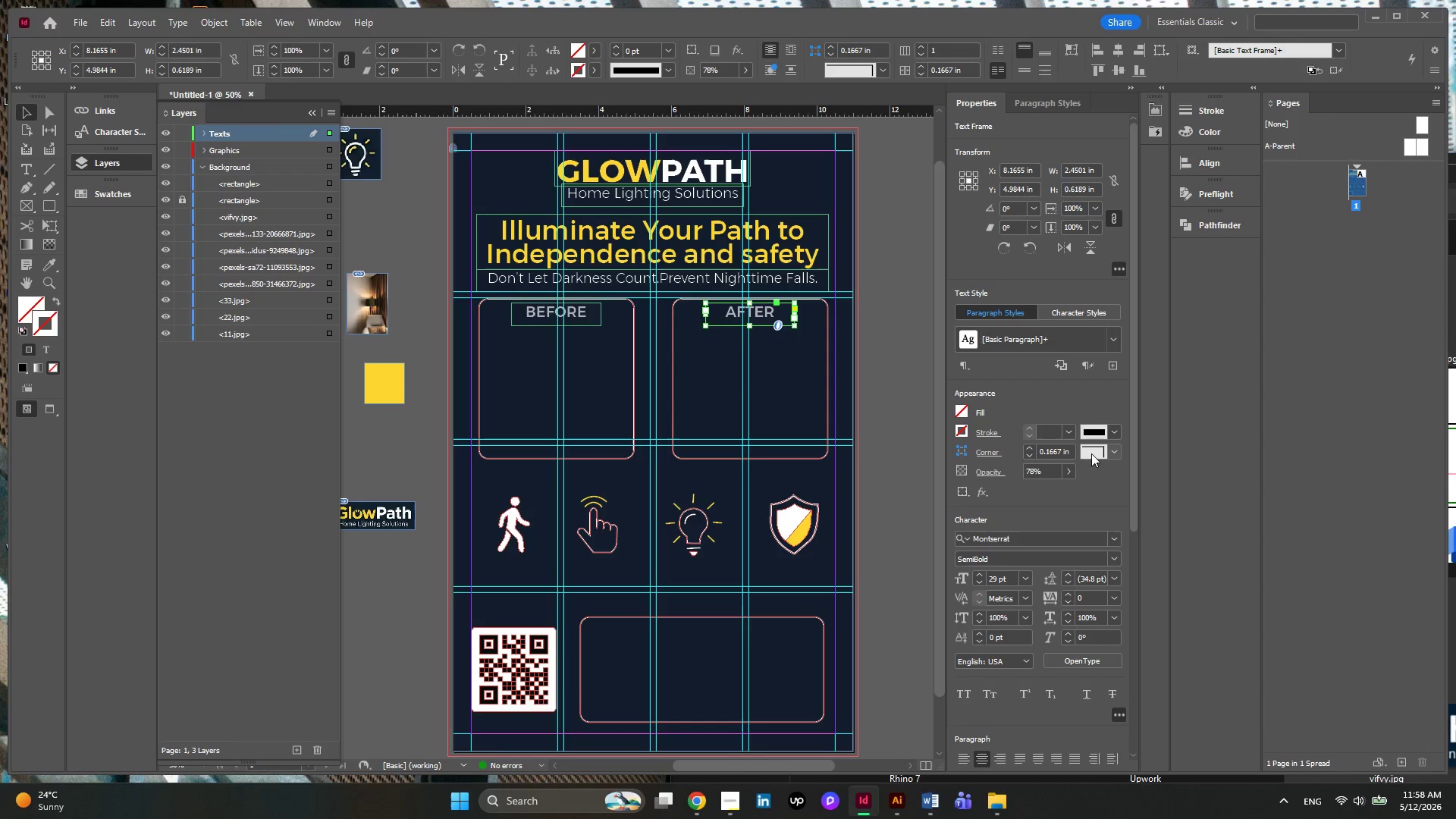 
left_click([1070, 470])
 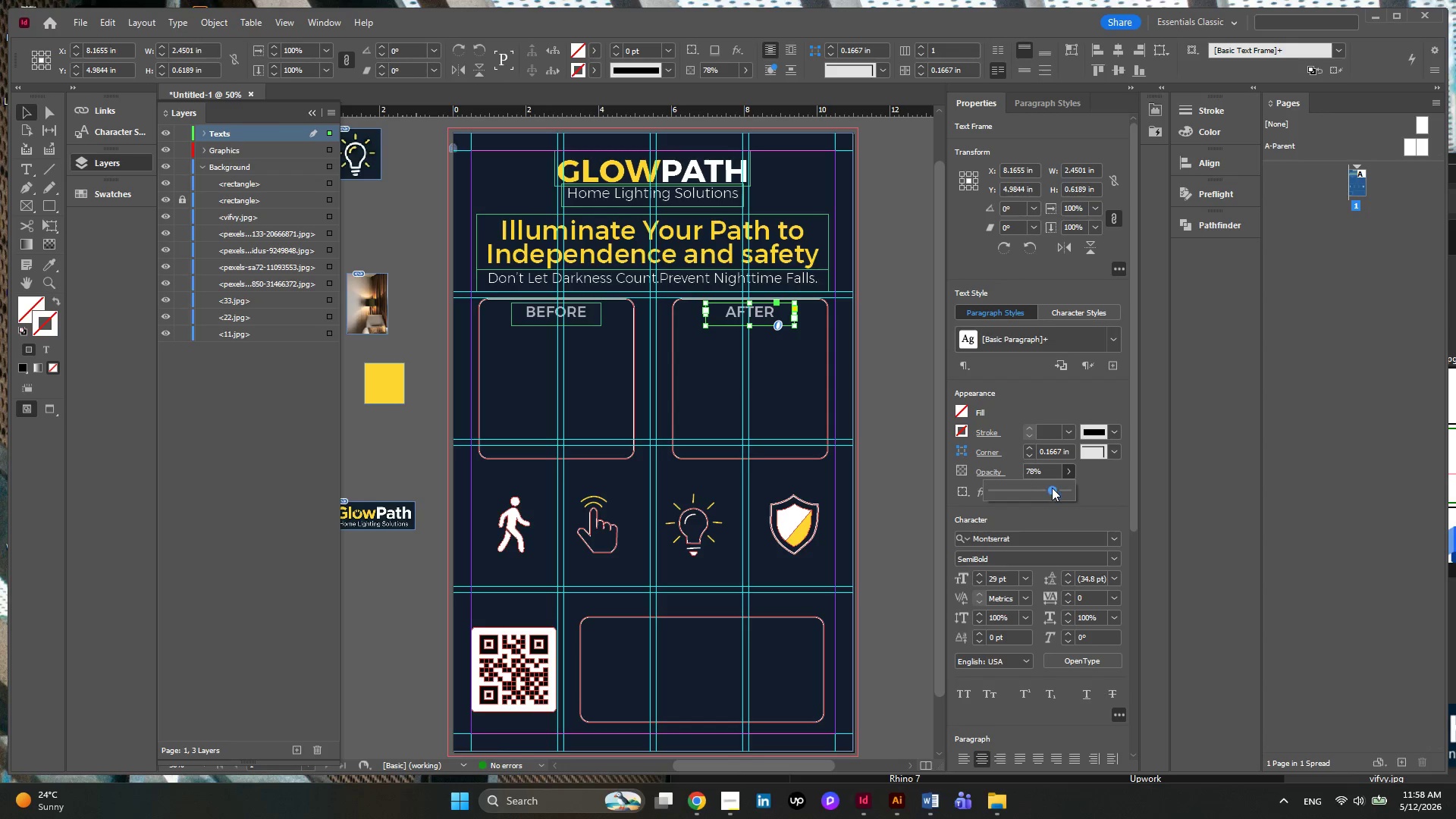 
left_click_drag(start_coordinate=[1052, 488], to_coordinate=[1200, 494])
 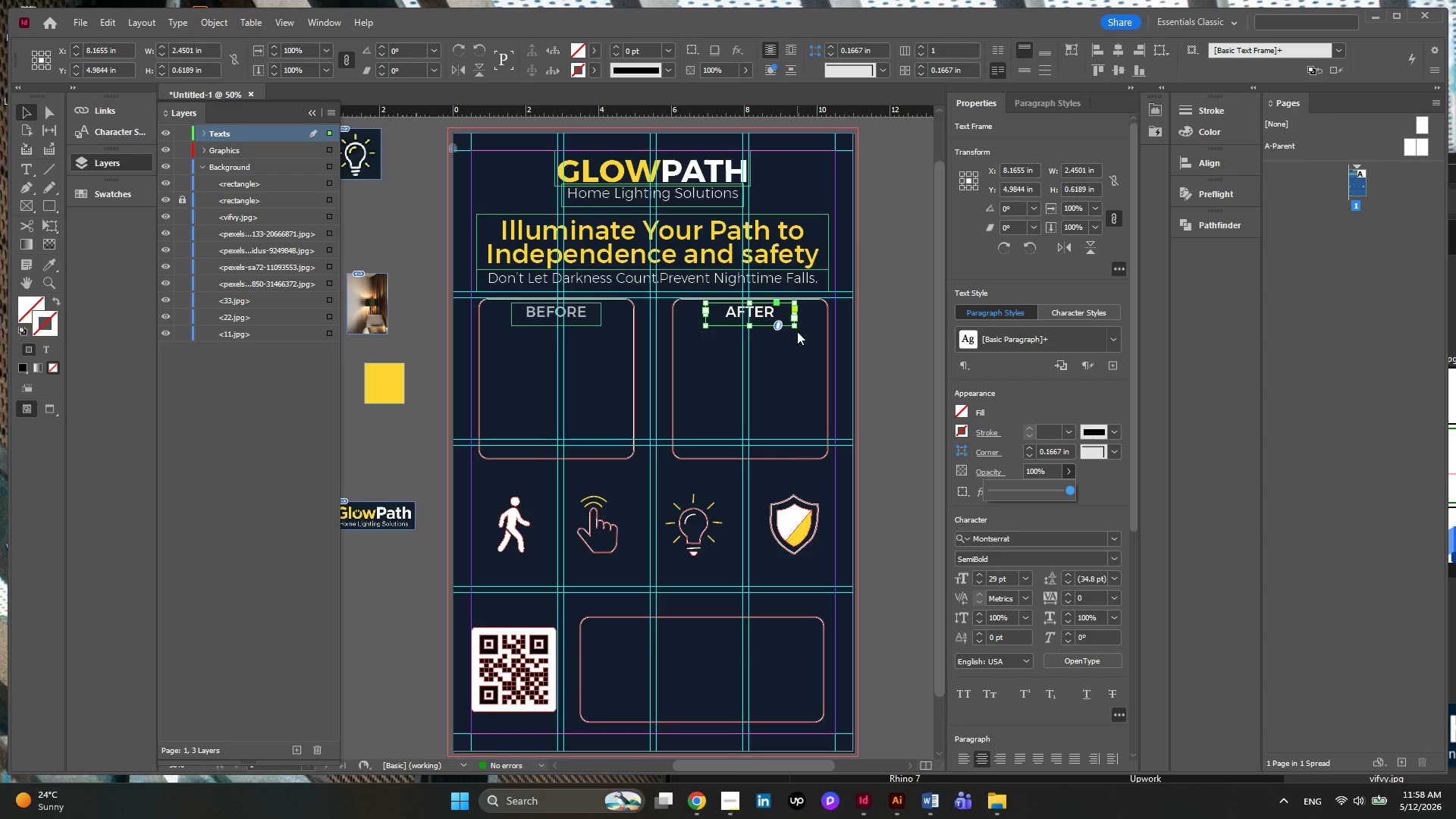 
wait(18.75)
 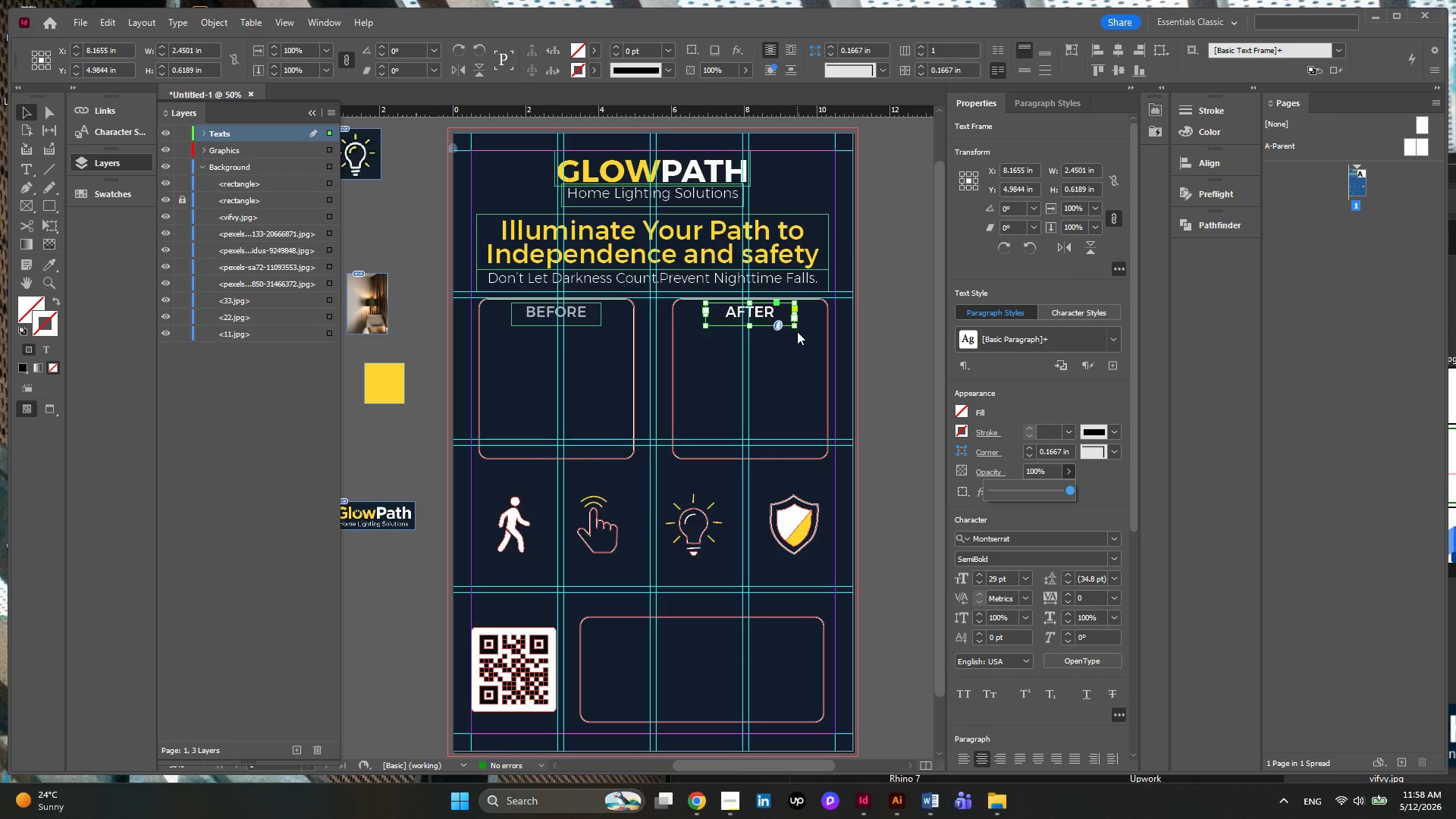 
left_click([673, 350])
 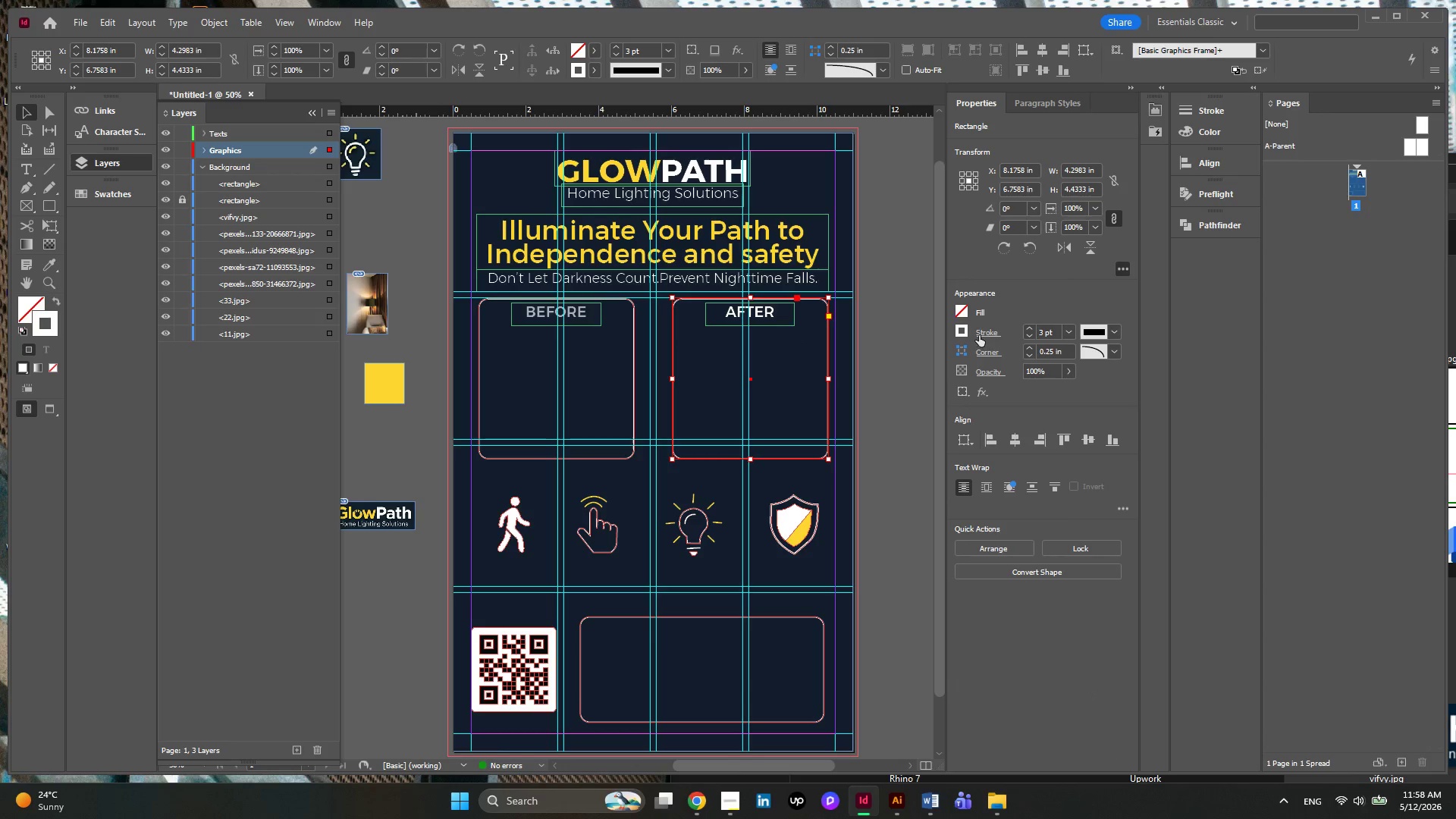 
left_click([965, 334])
 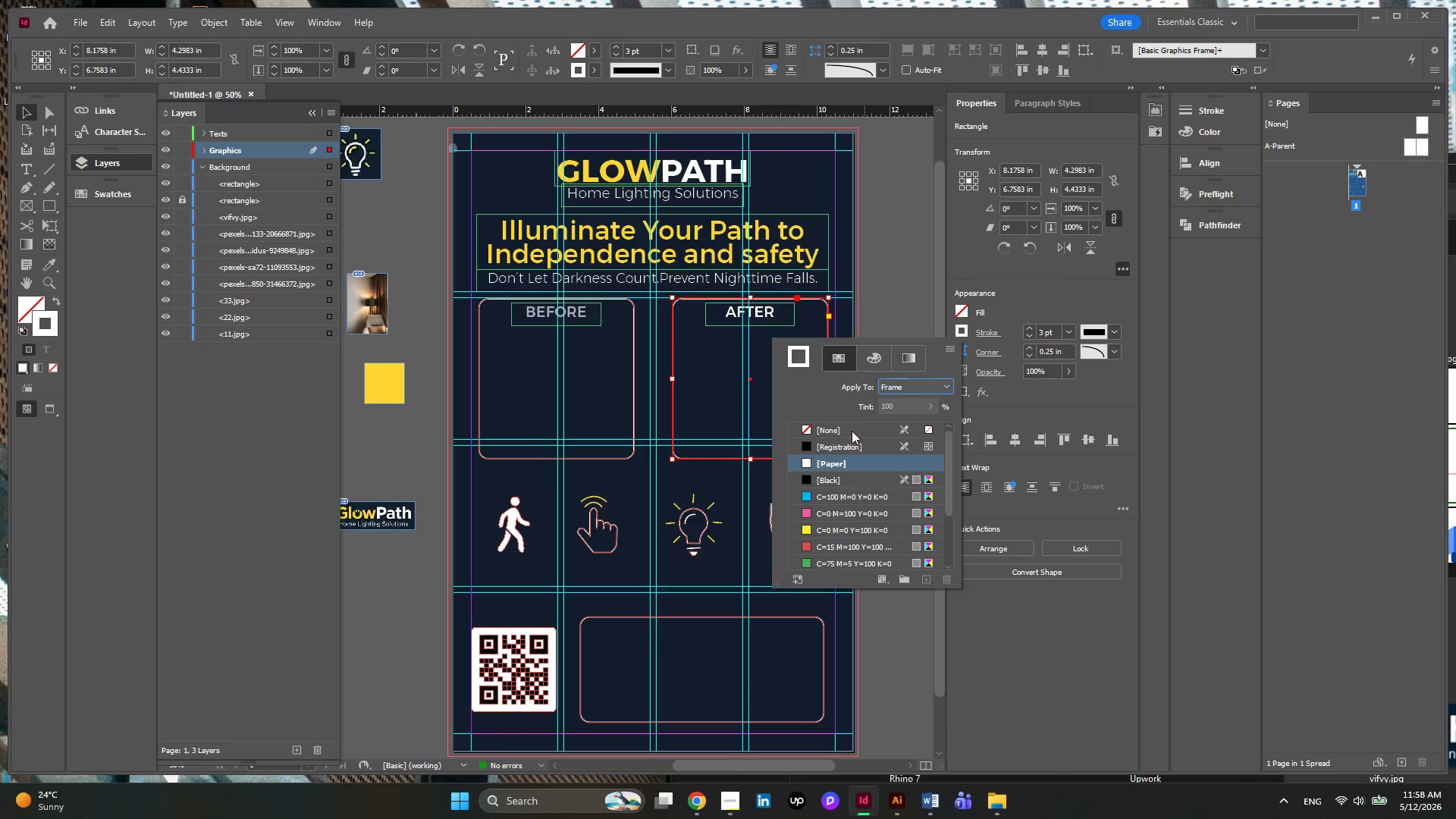 
scroll: coordinate [836, 490], scroll_direction: down, amount: 5.0
 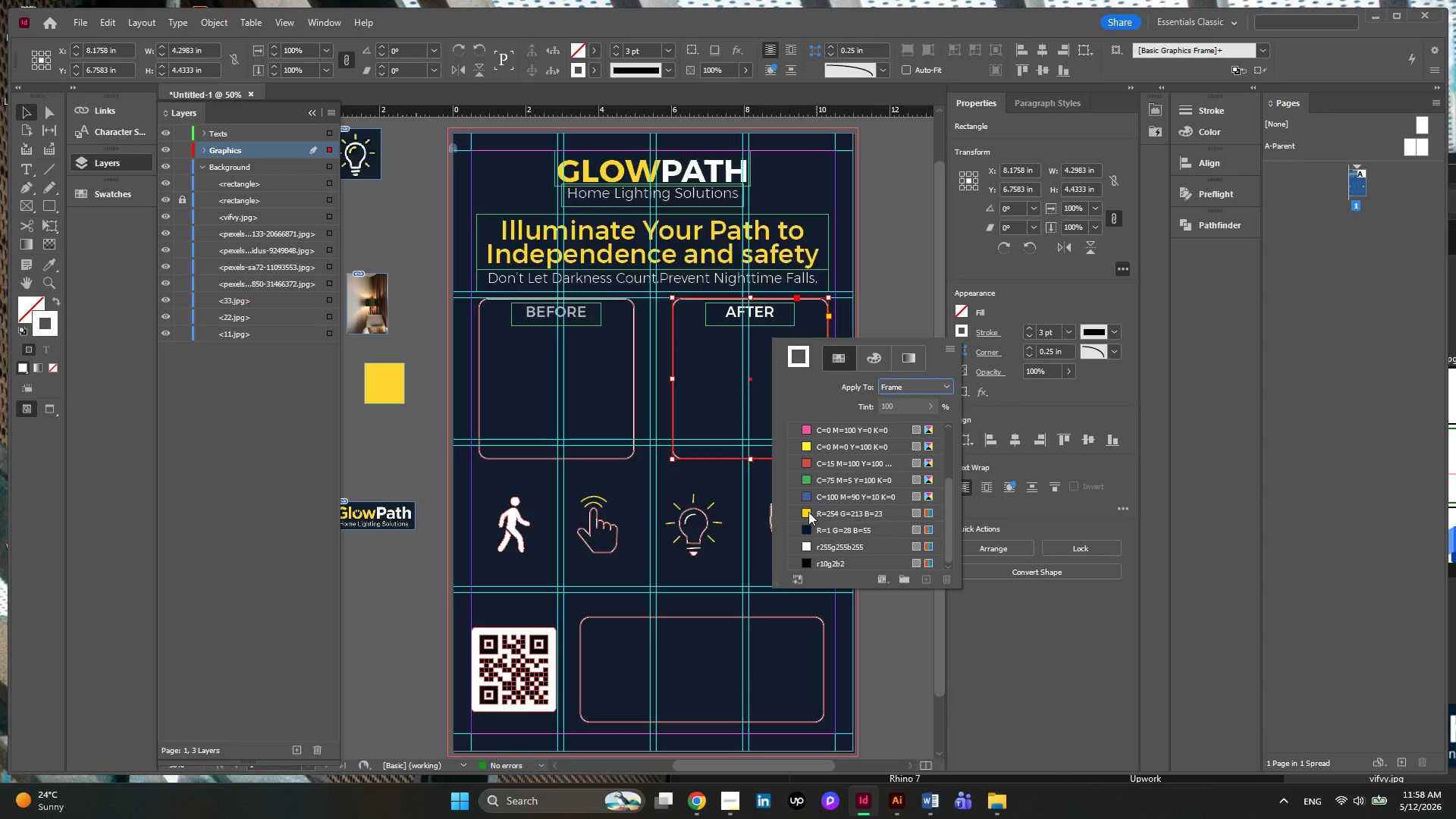 
left_click([808, 512])
 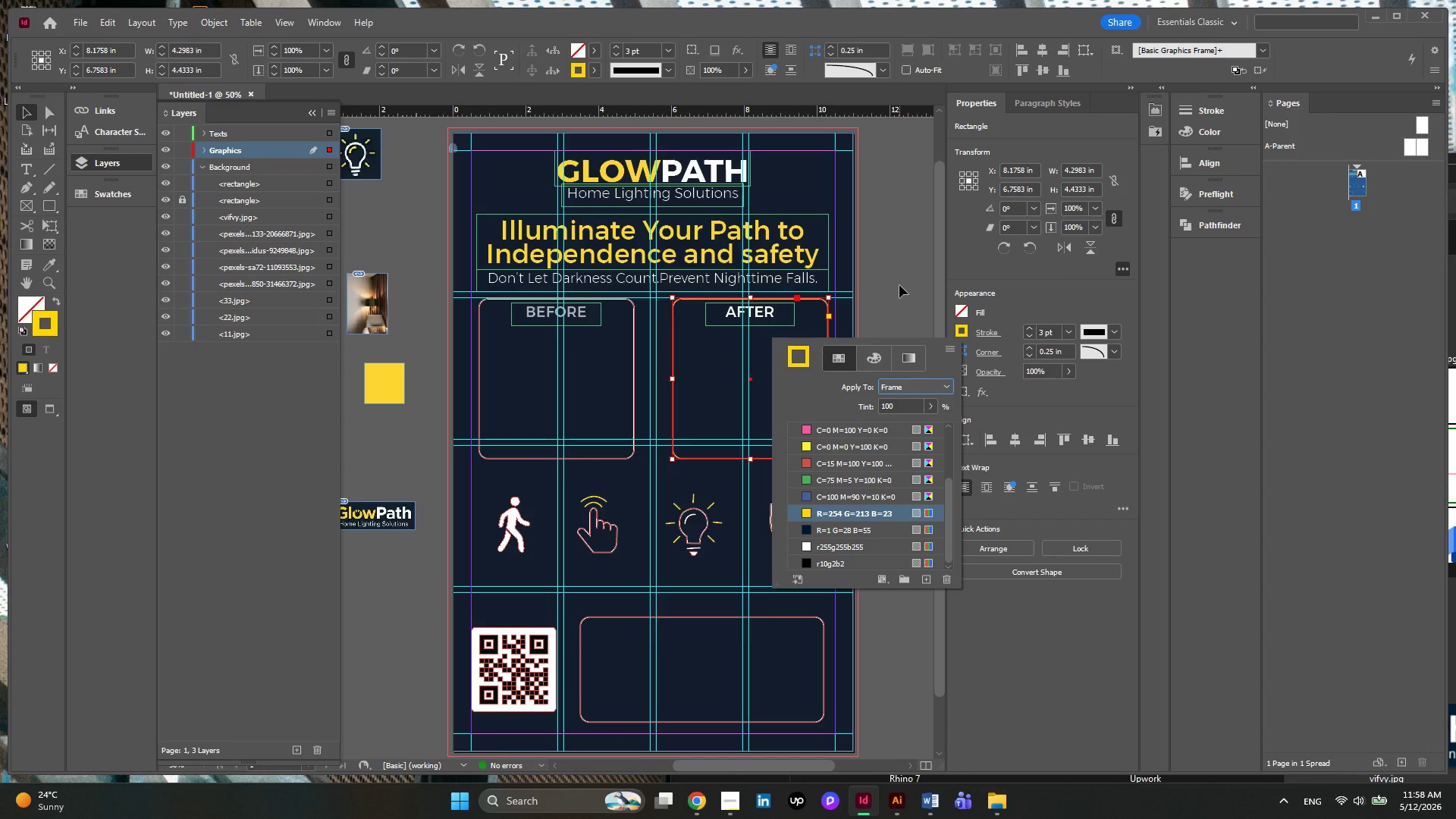 
left_click([899, 285])
 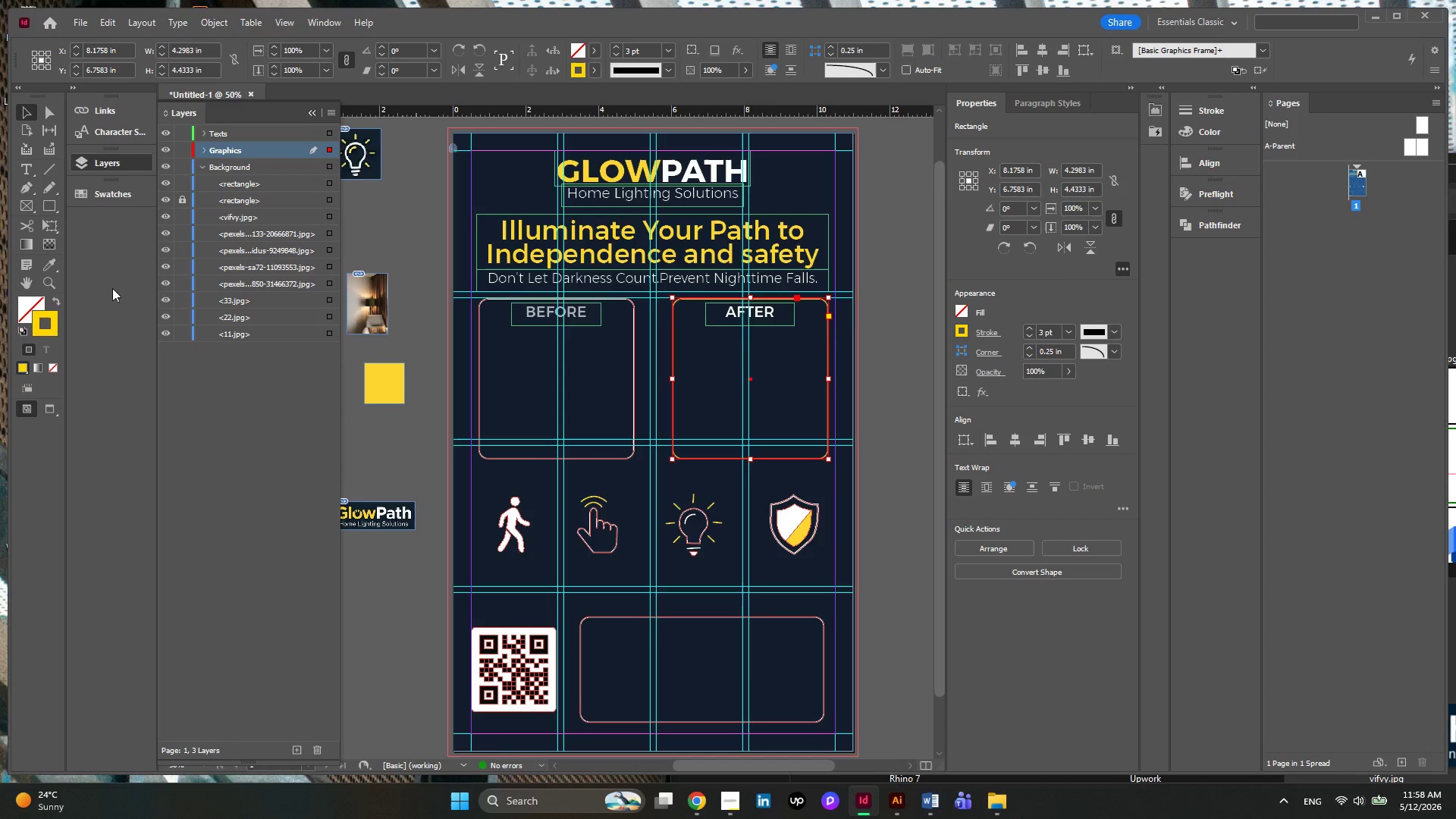 
left_click([47, 201])
 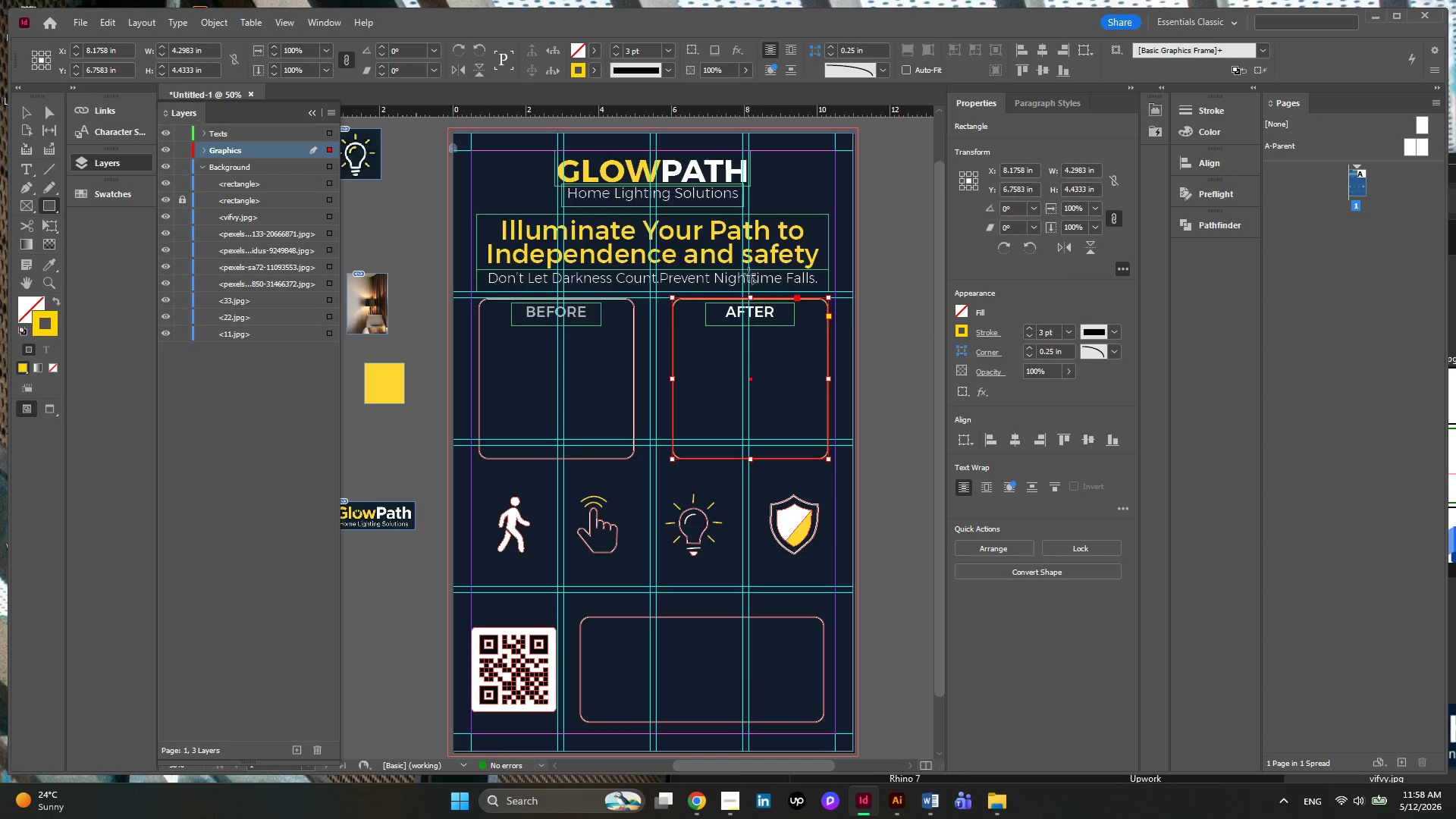 
key(Alt+AltLeft)
 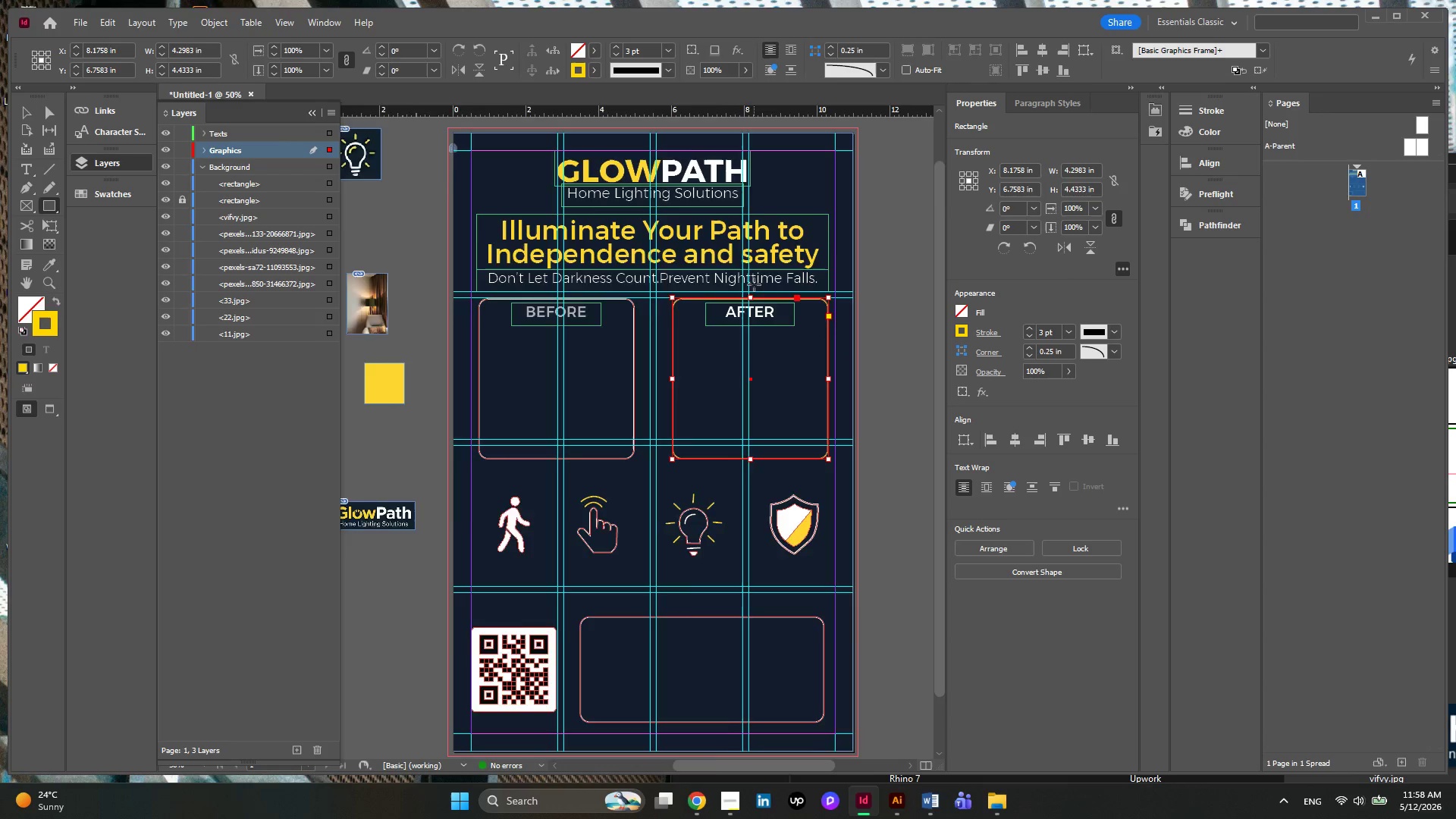 
scroll: coordinate [754, 284], scroll_direction: up, amount: 2.0
 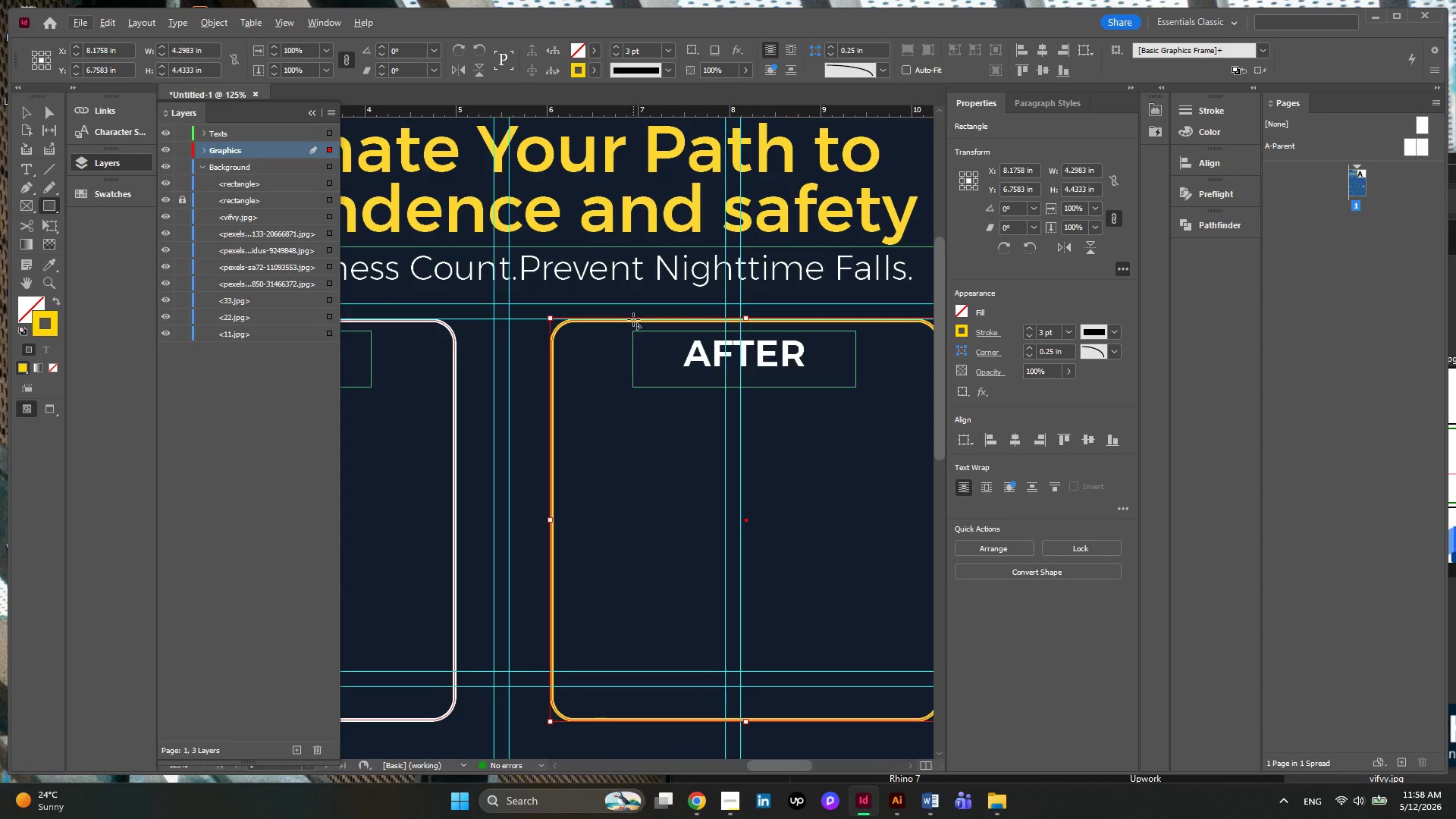 
left_click_drag(start_coordinate=[633, 319], to_coordinate=[855, 379])
 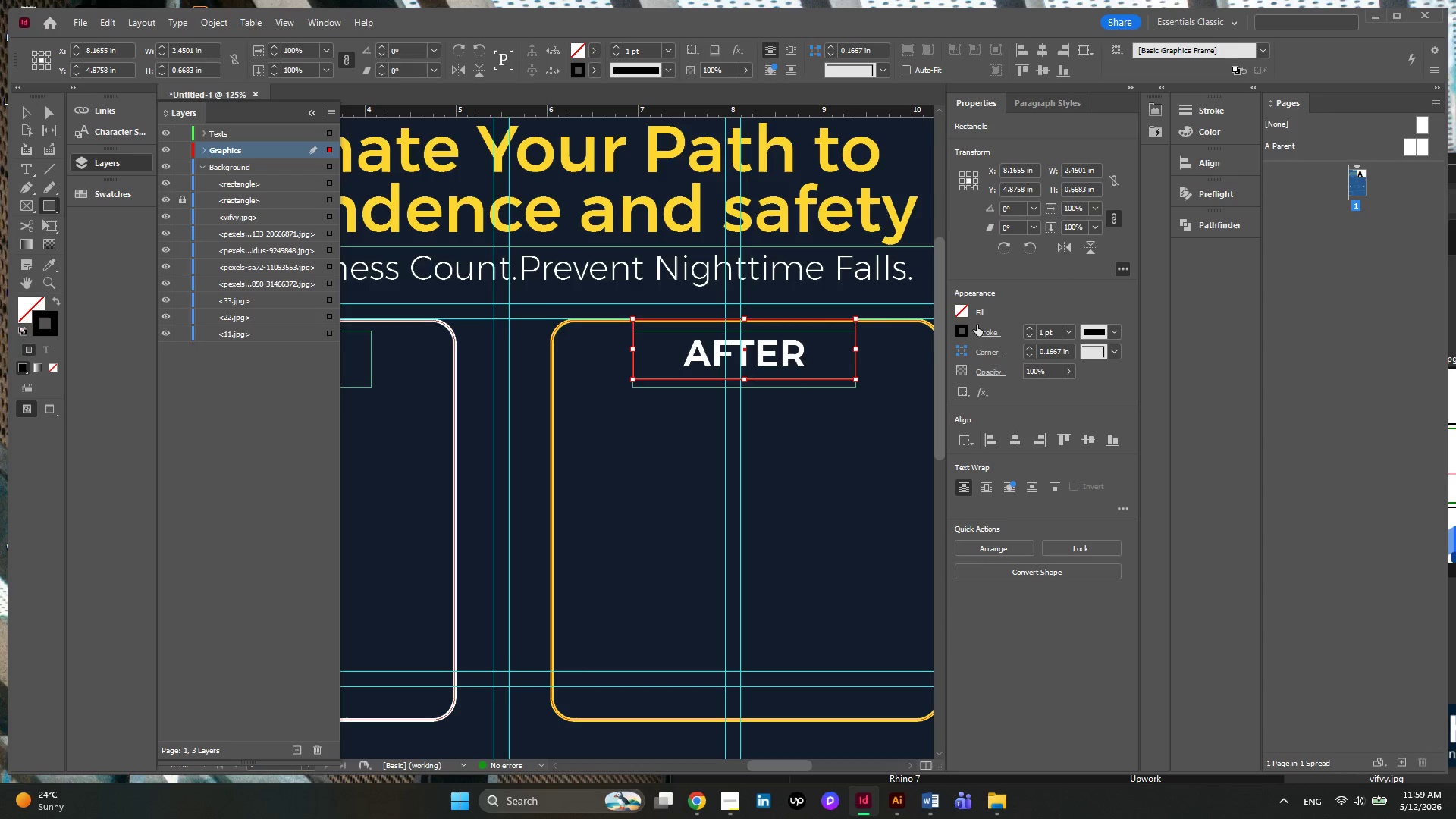 
left_click([962, 325])
 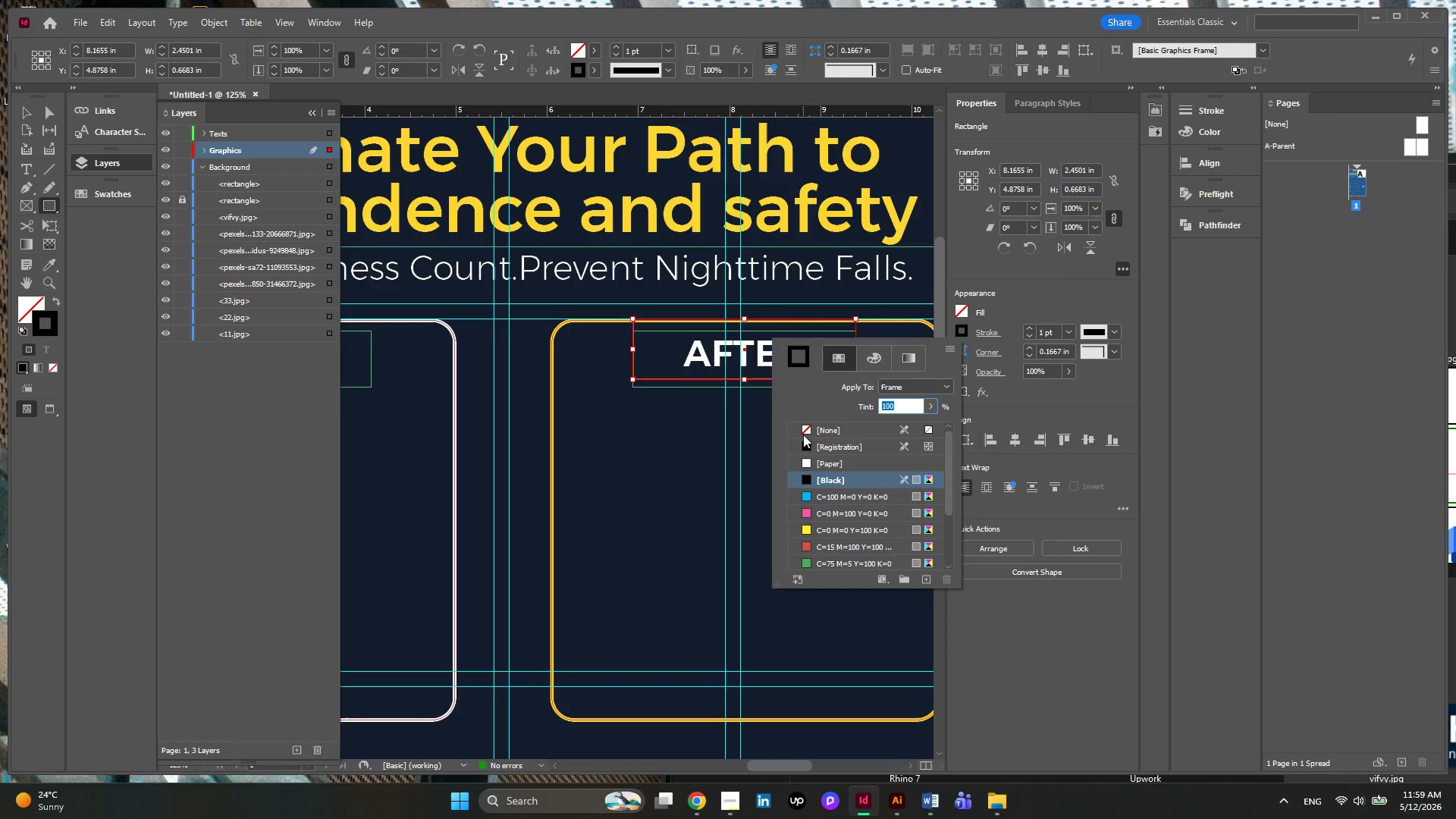 
left_click([803, 432])
 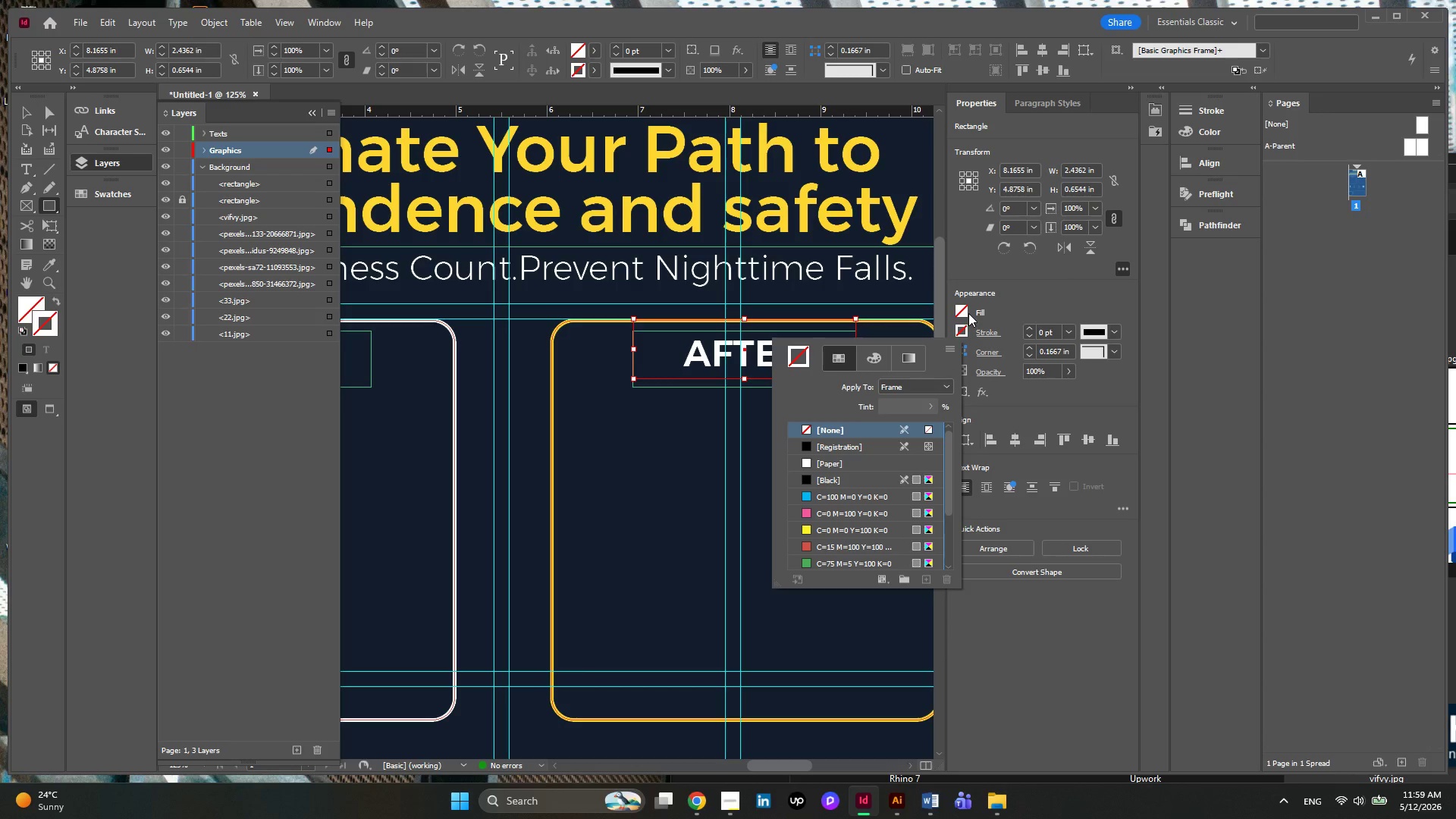 
left_click([963, 312])
 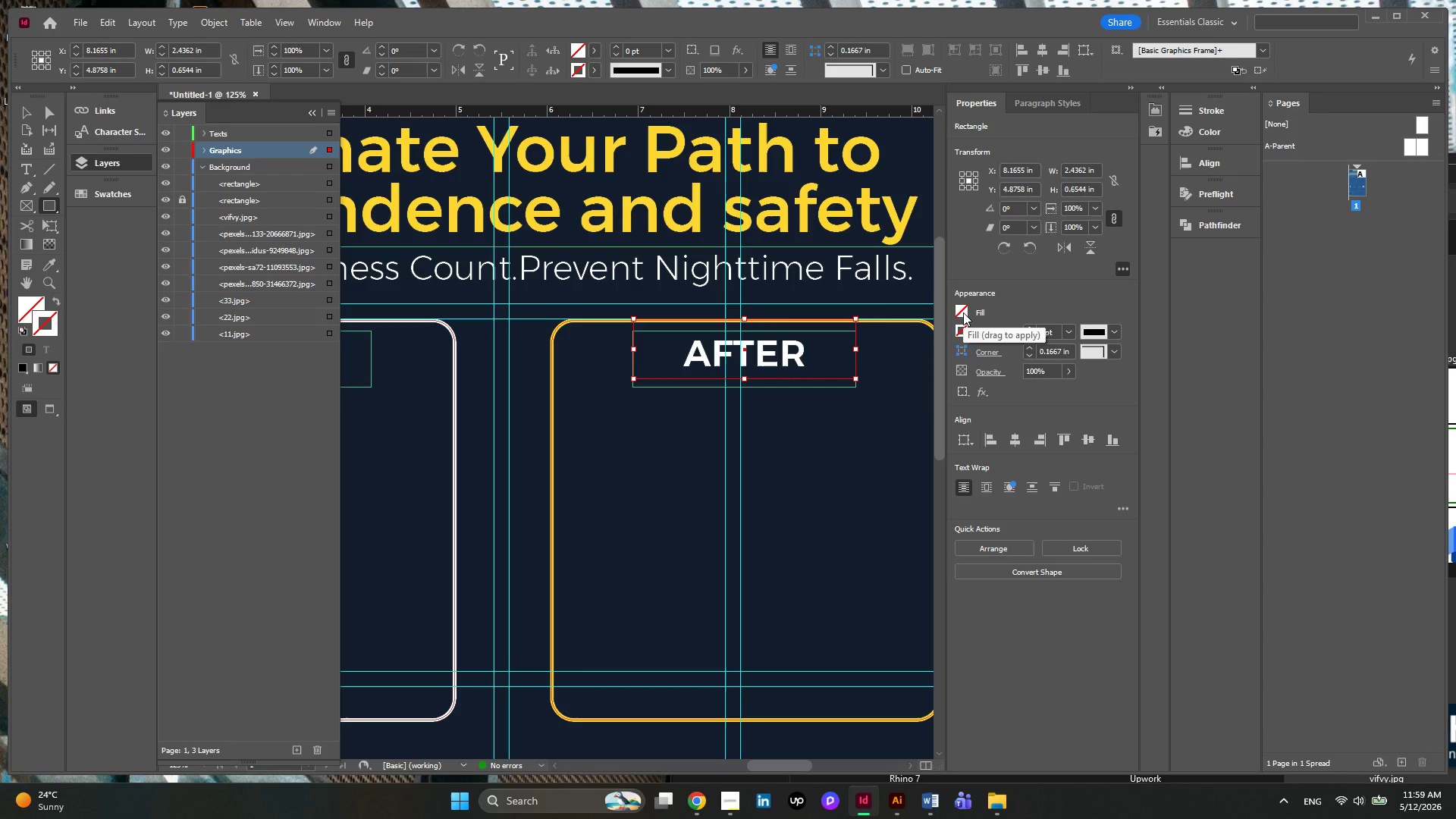 
left_click([963, 312])
 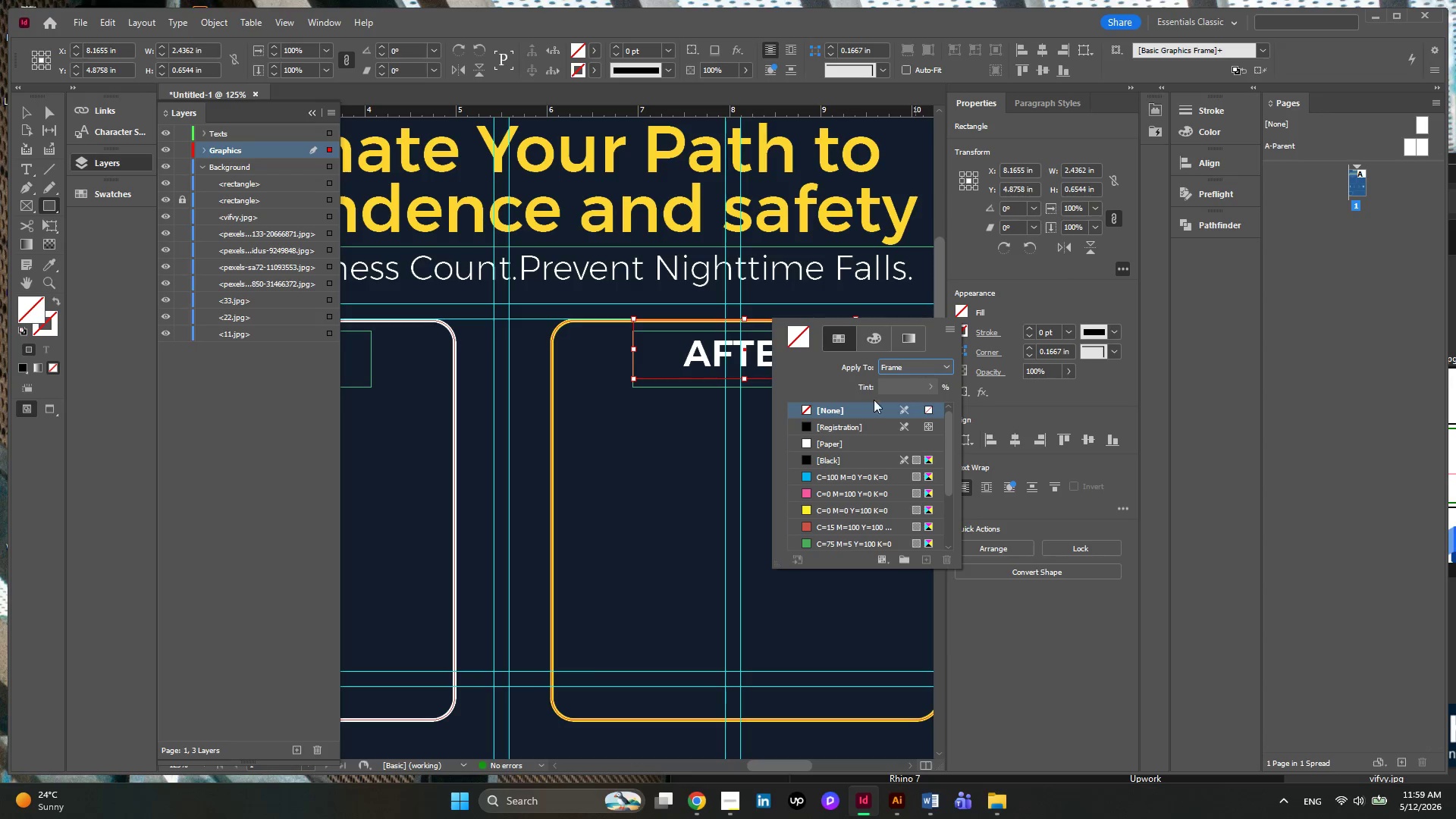 
scroll: coordinate [849, 465], scroll_direction: down, amount: 4.0
 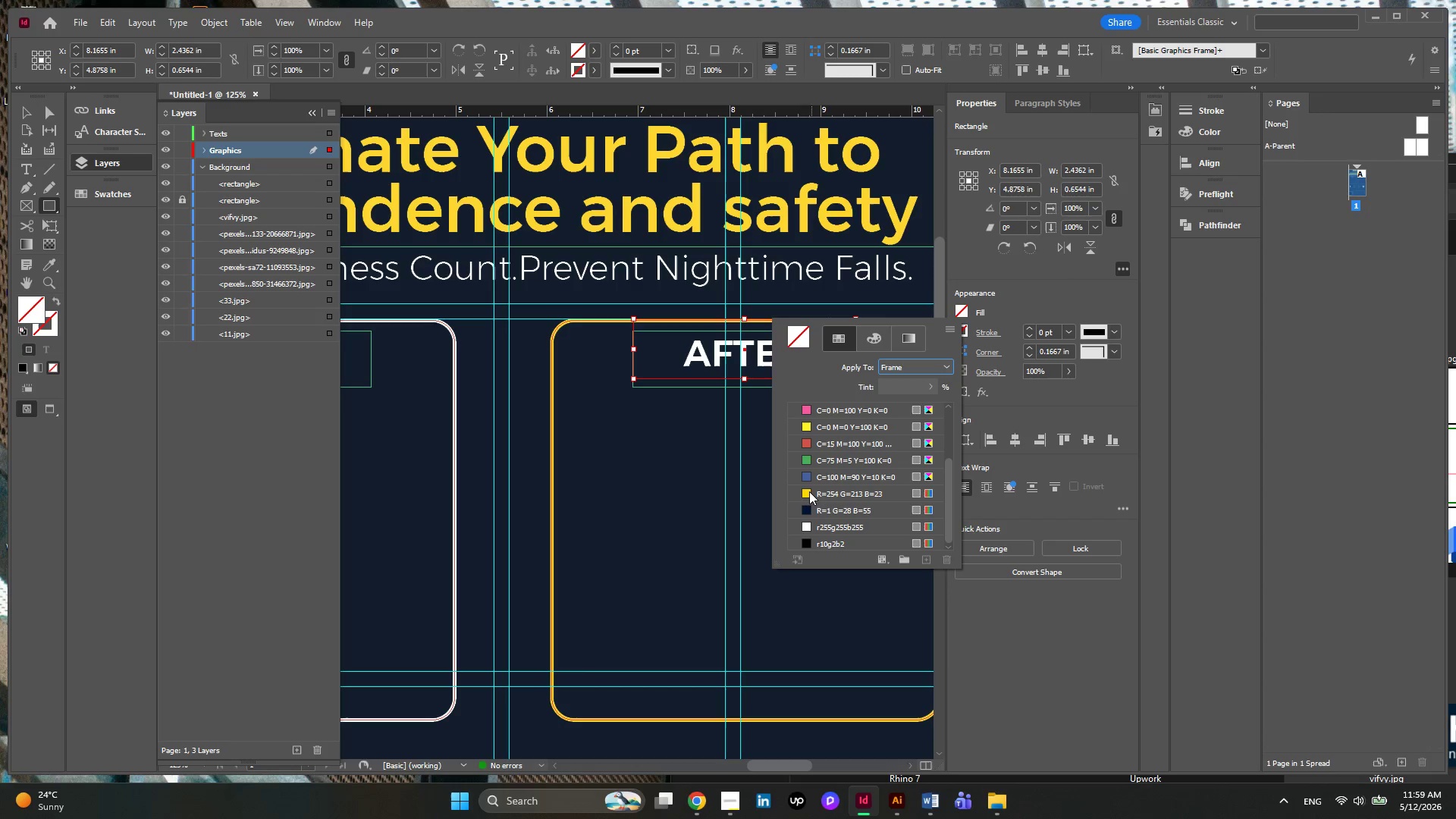 
left_click([805, 492])
 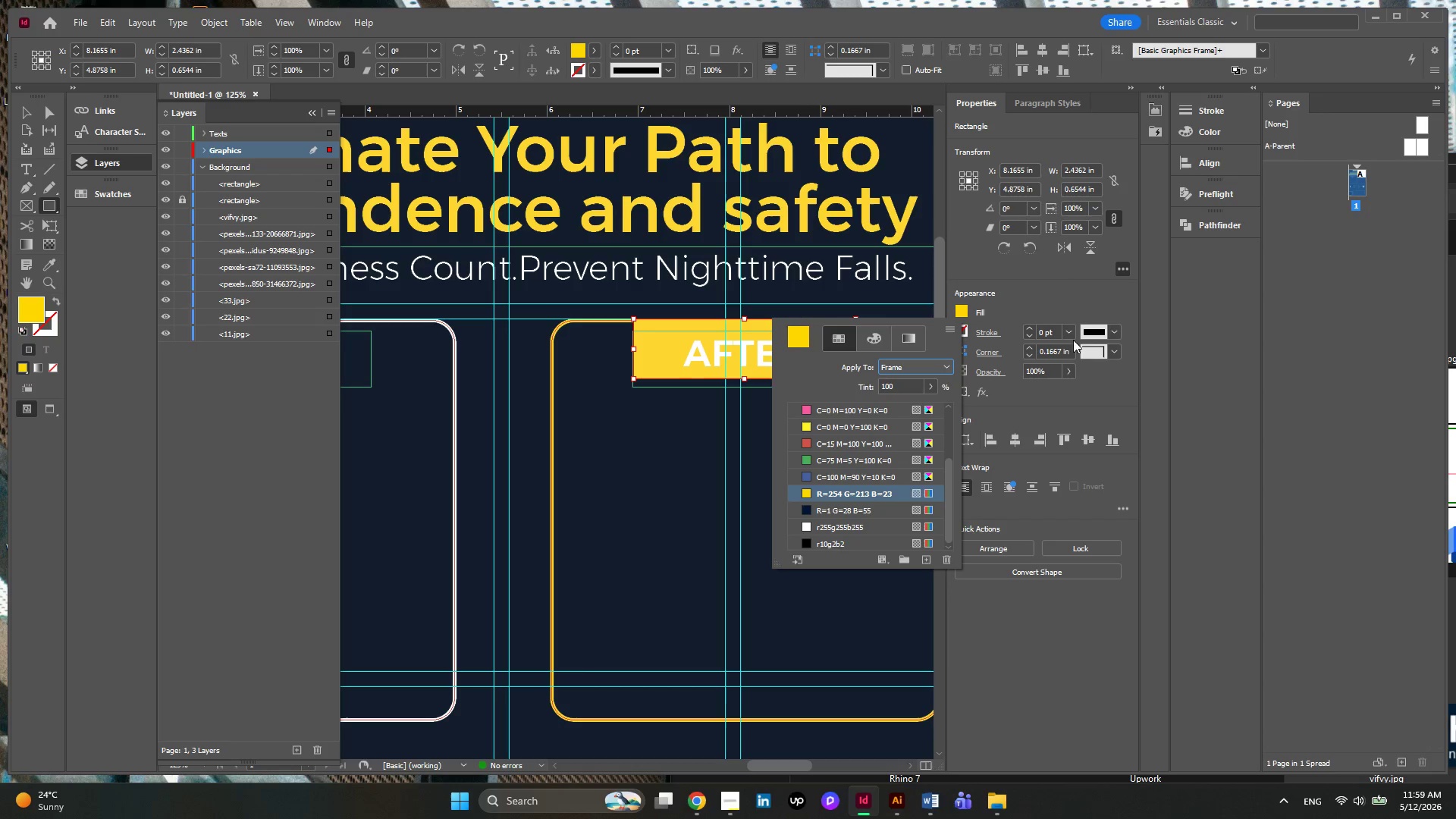 
left_click([1119, 355])
 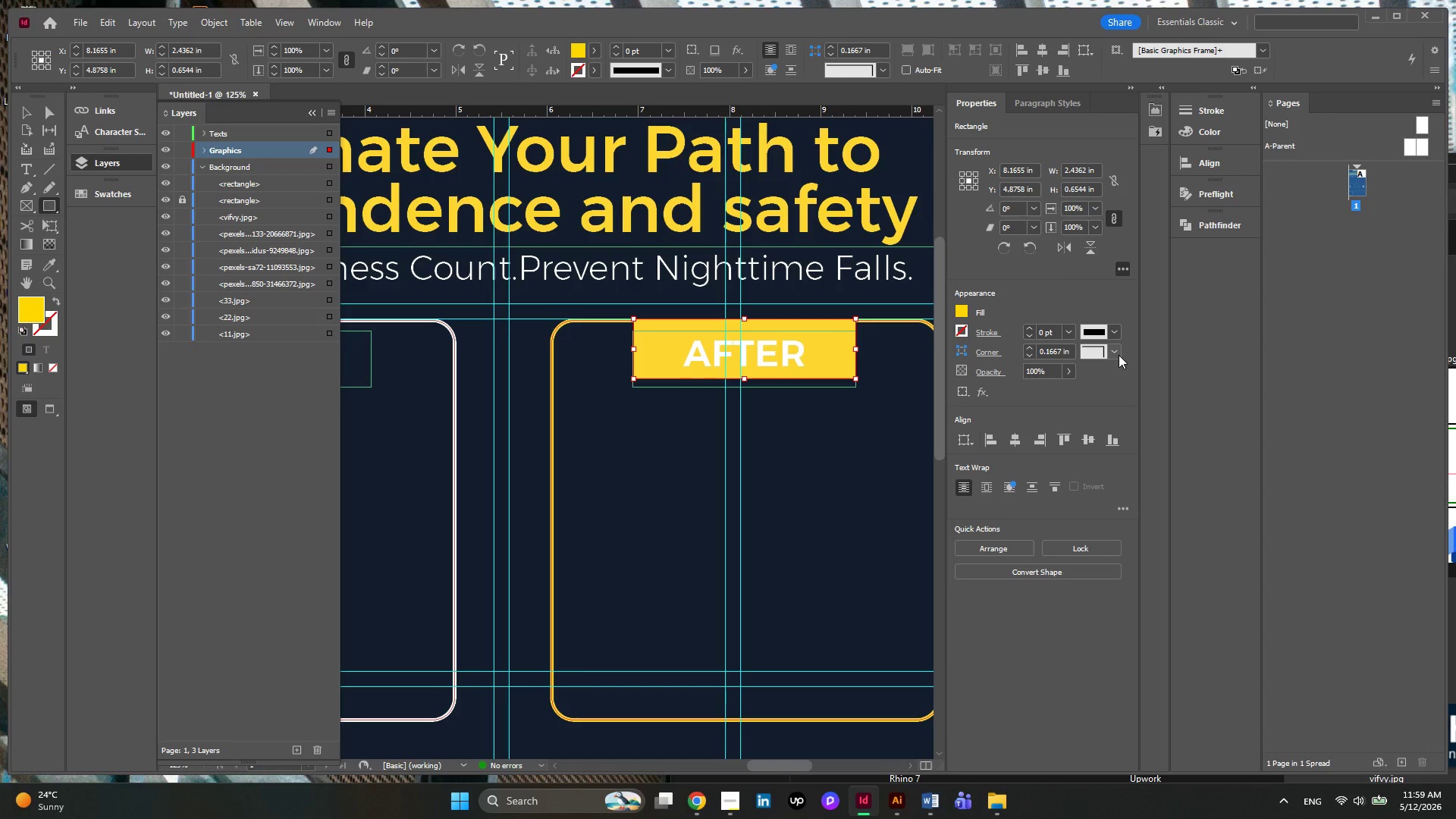 
left_click([1119, 355])
 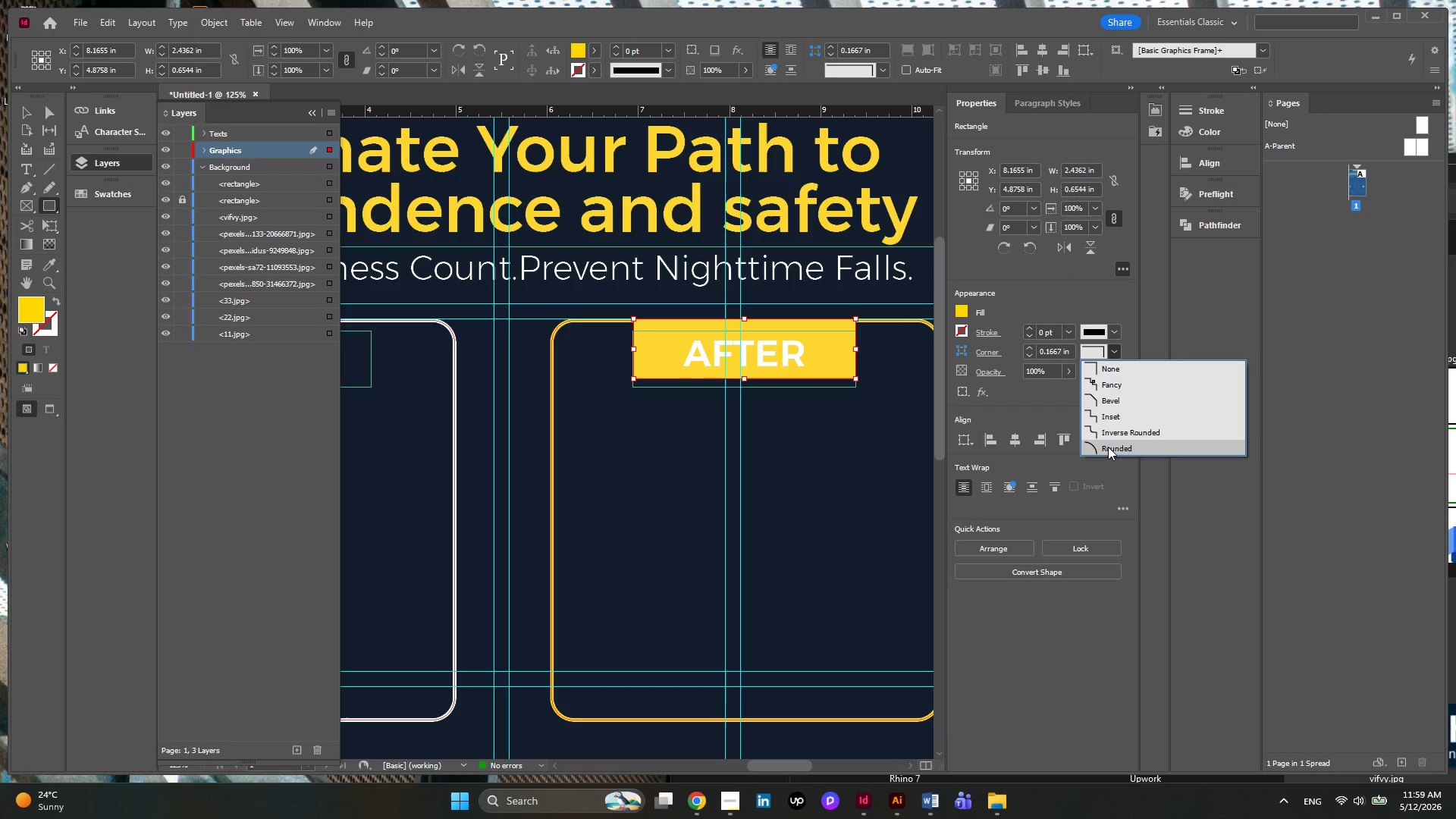 
left_click([1096, 447])
 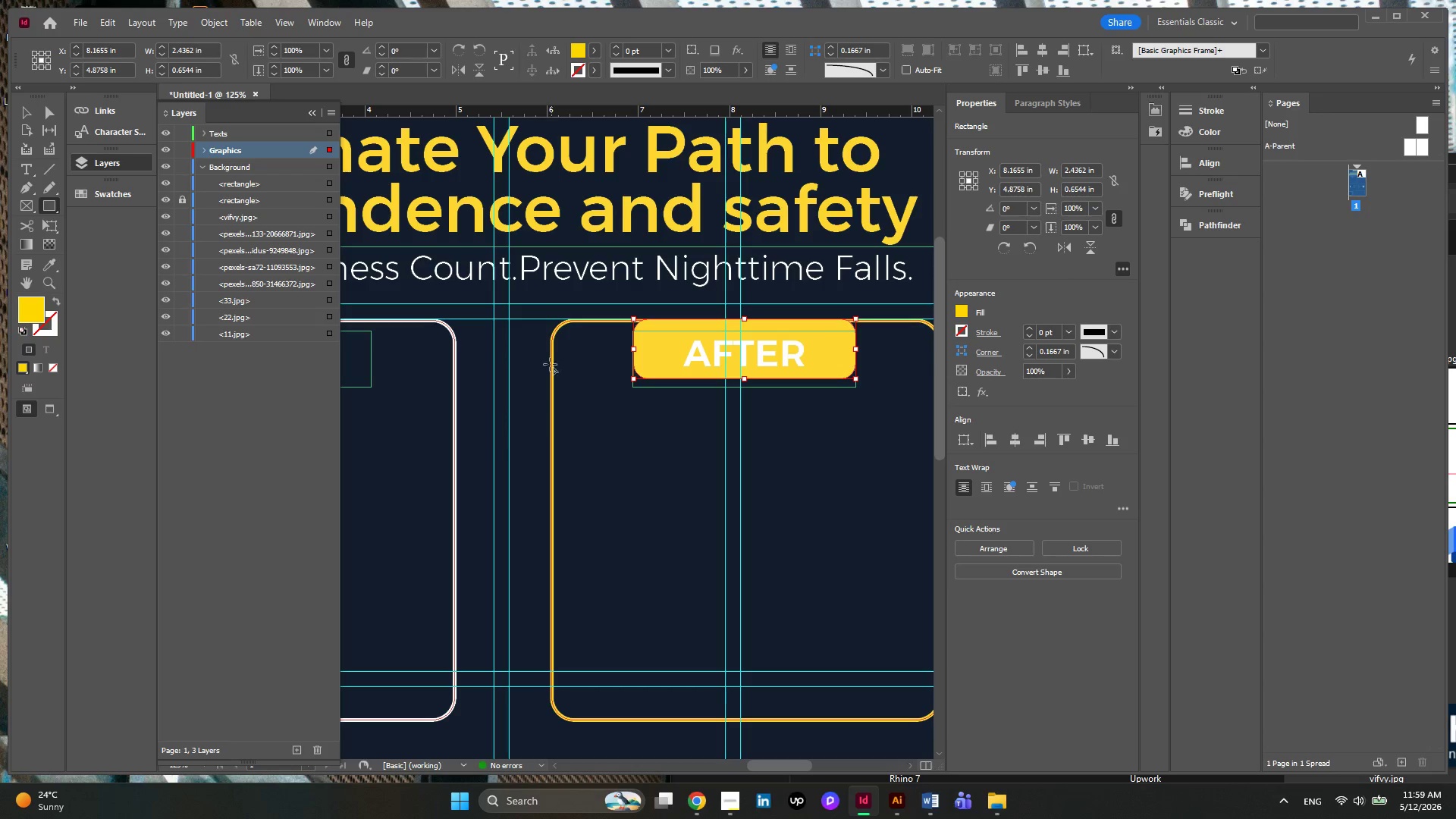 
wait(5.88)
 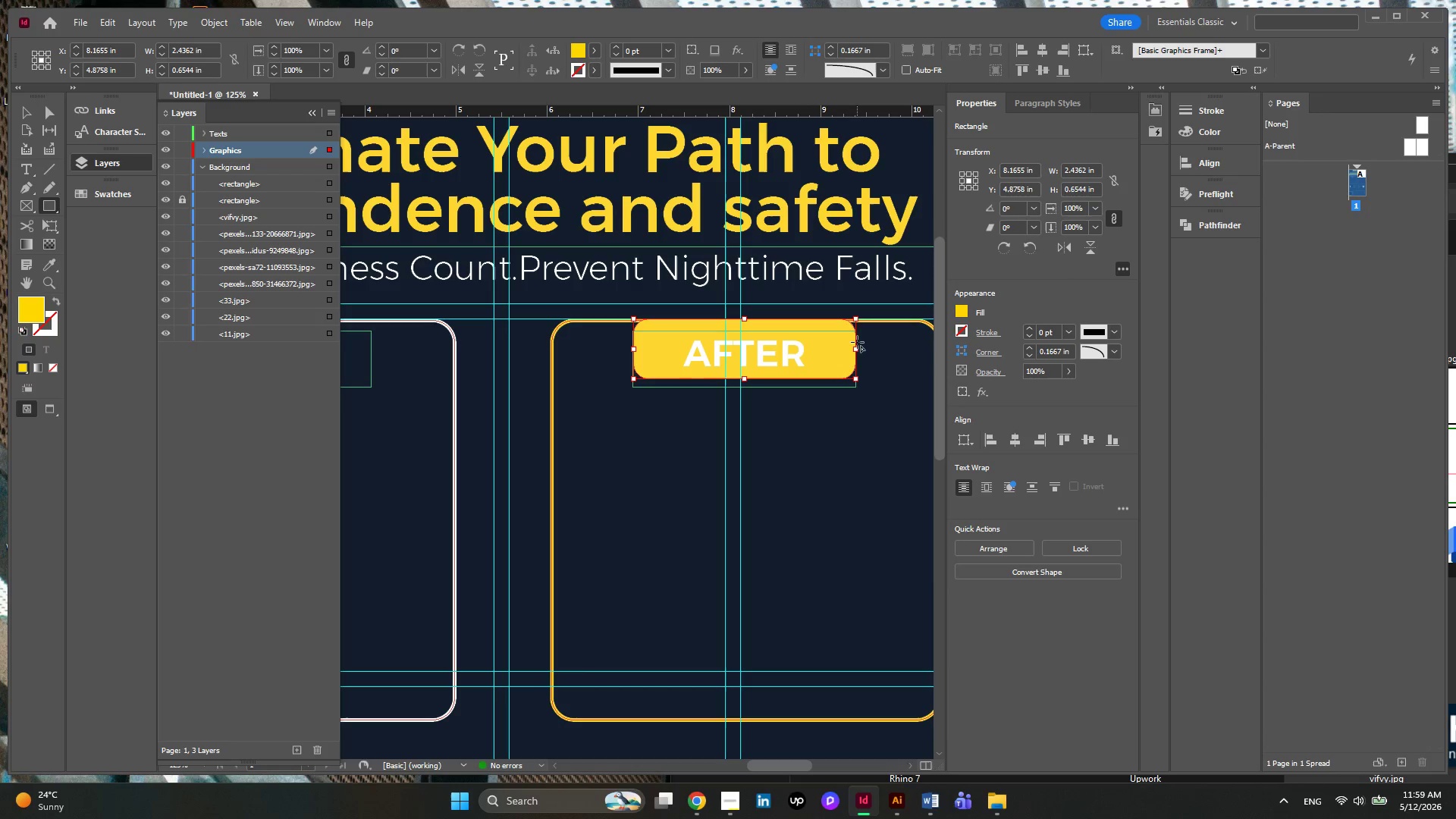 
left_click([20, 109])
 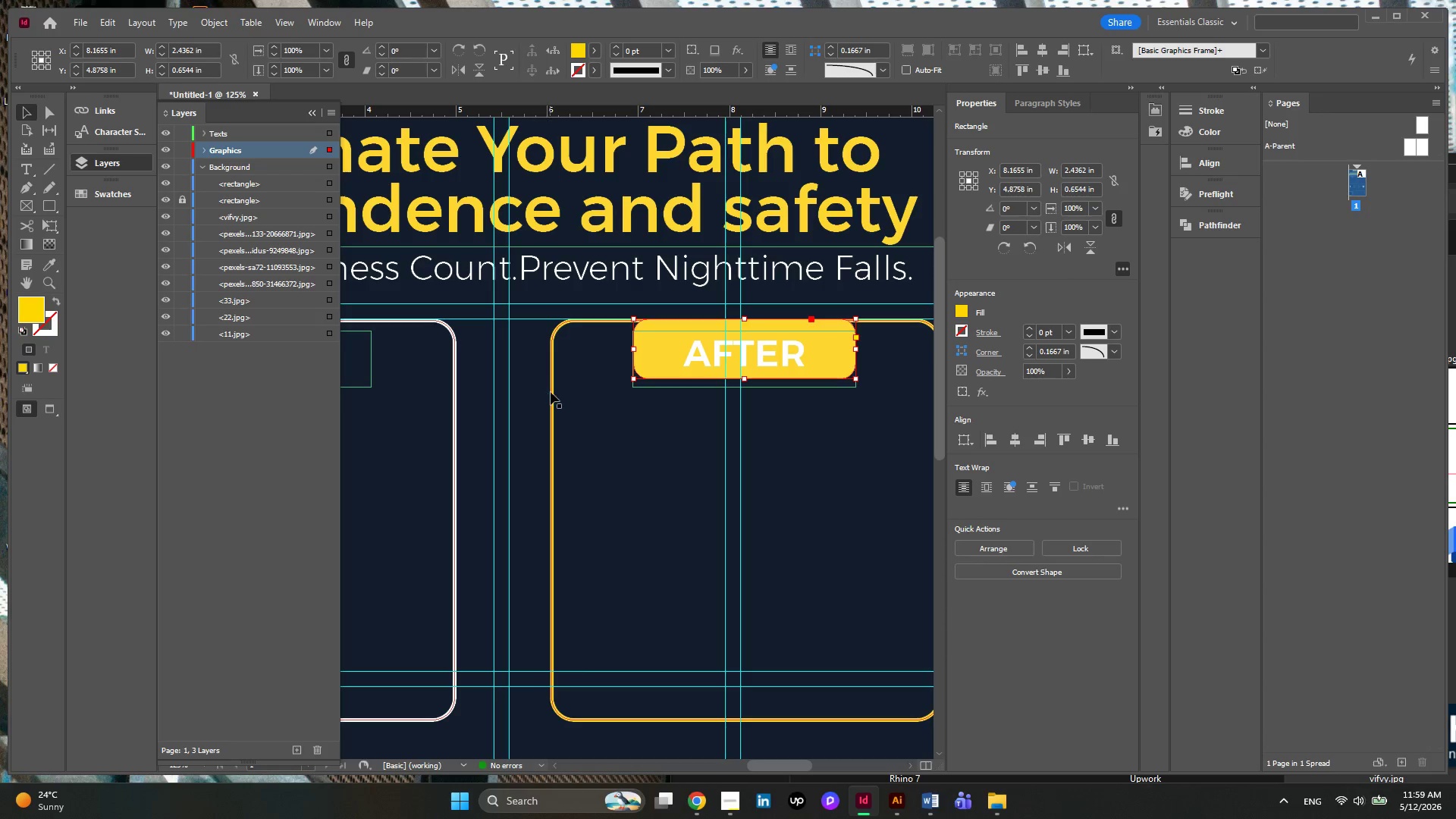 
left_click([551, 392])
 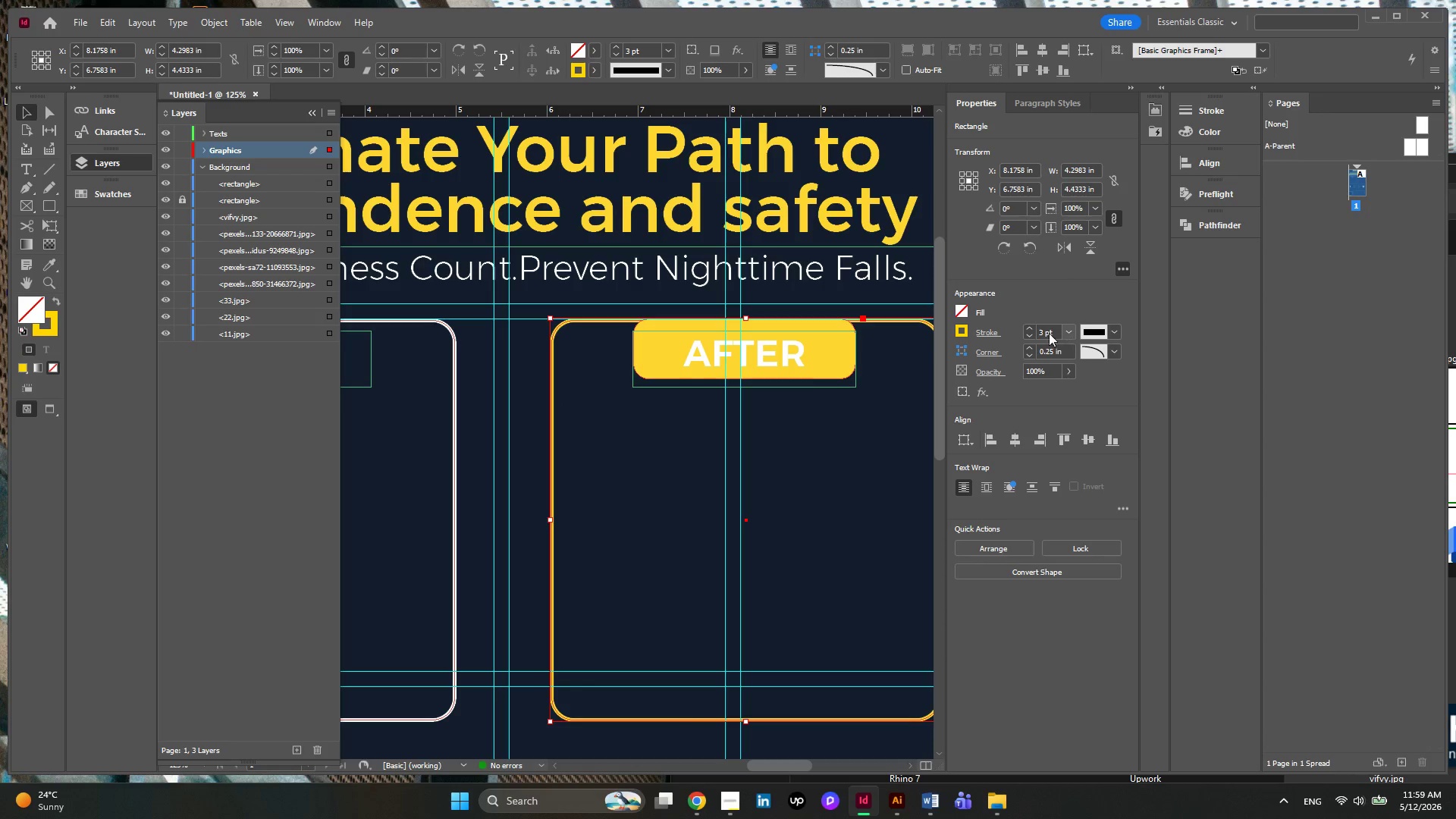 
left_click([1026, 328])
 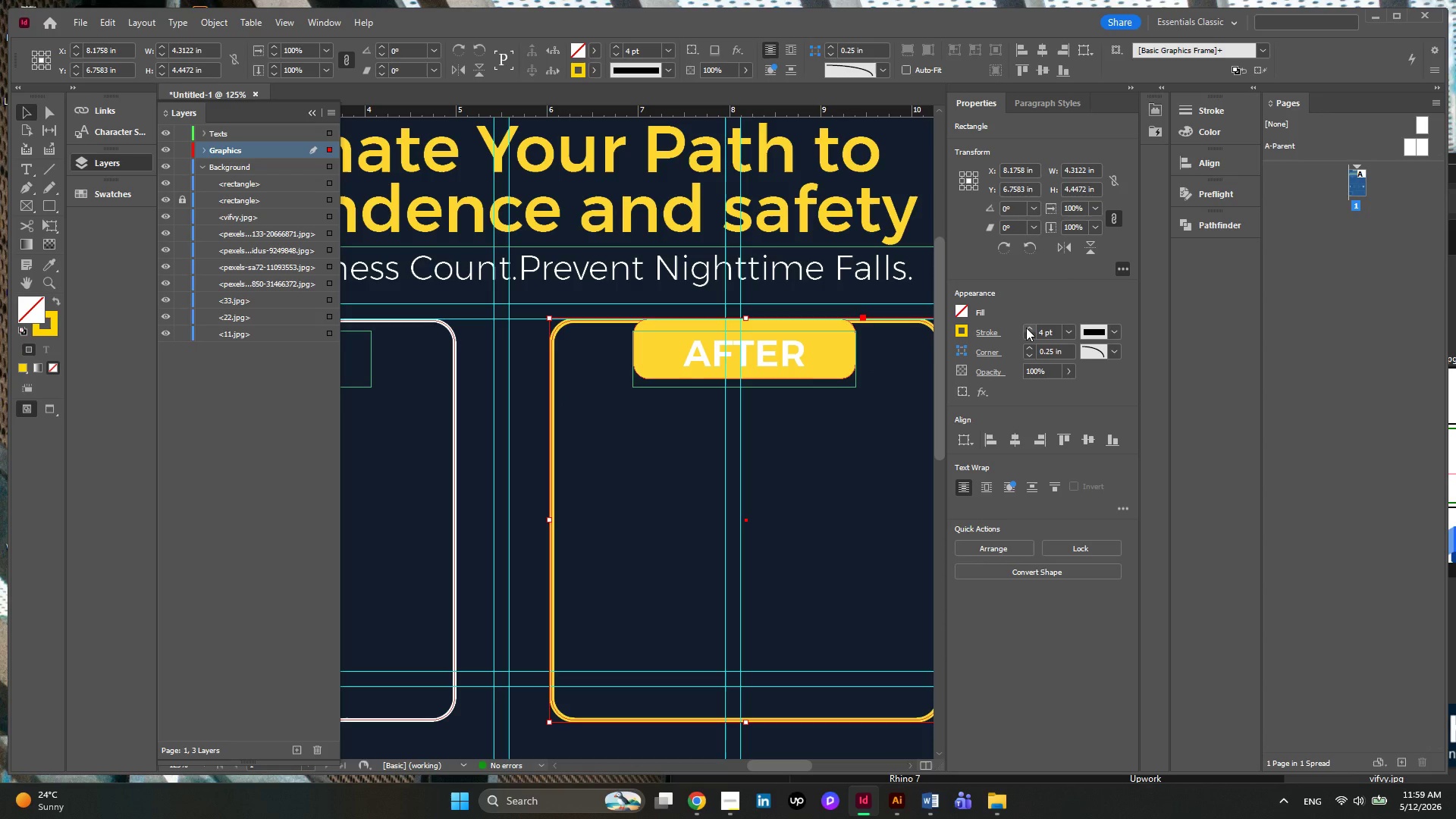 
left_click([1026, 328])
 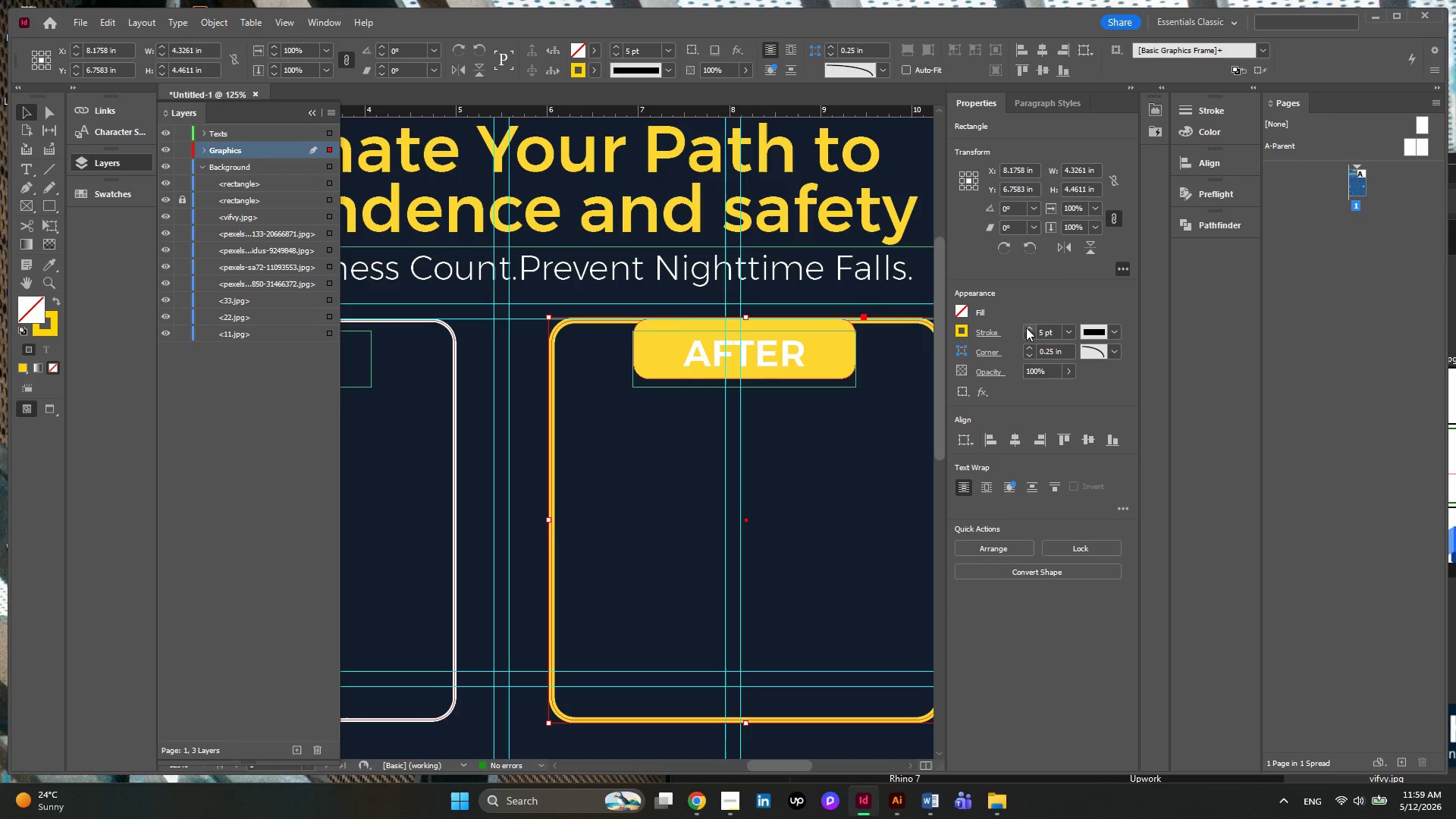 
left_click([1026, 328])
 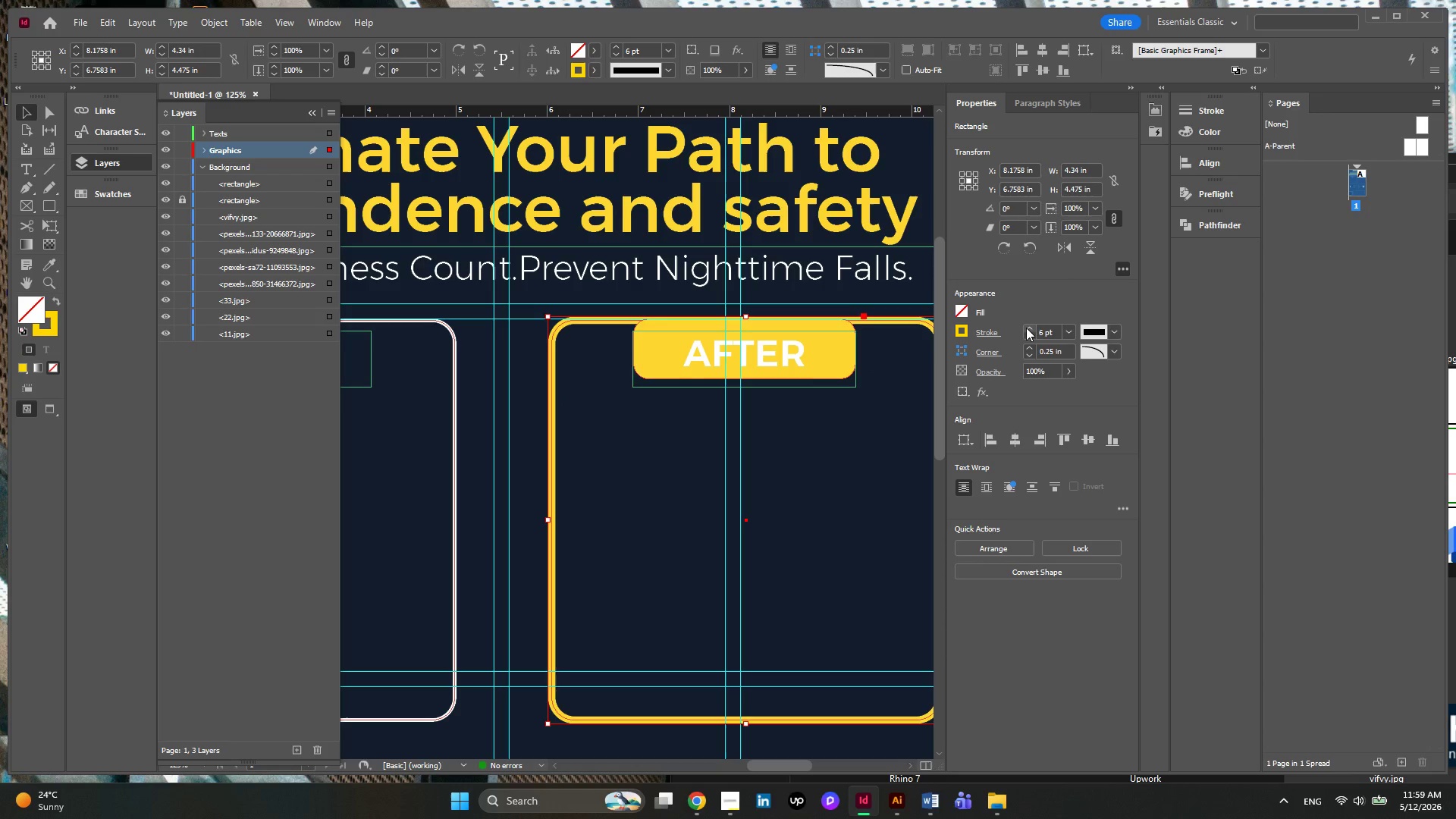 
left_click([1026, 328])
 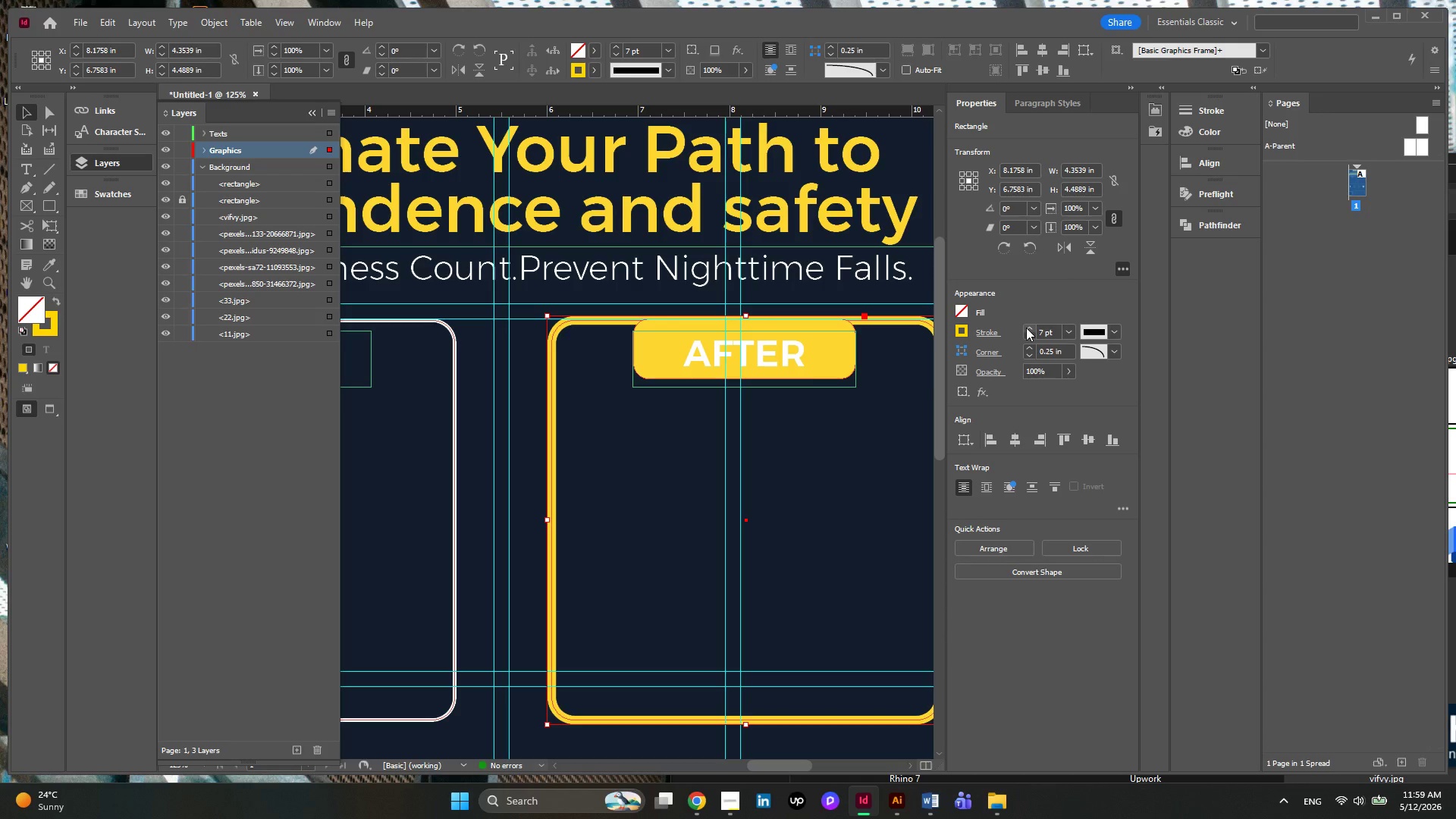 
key(ArrowDown)
 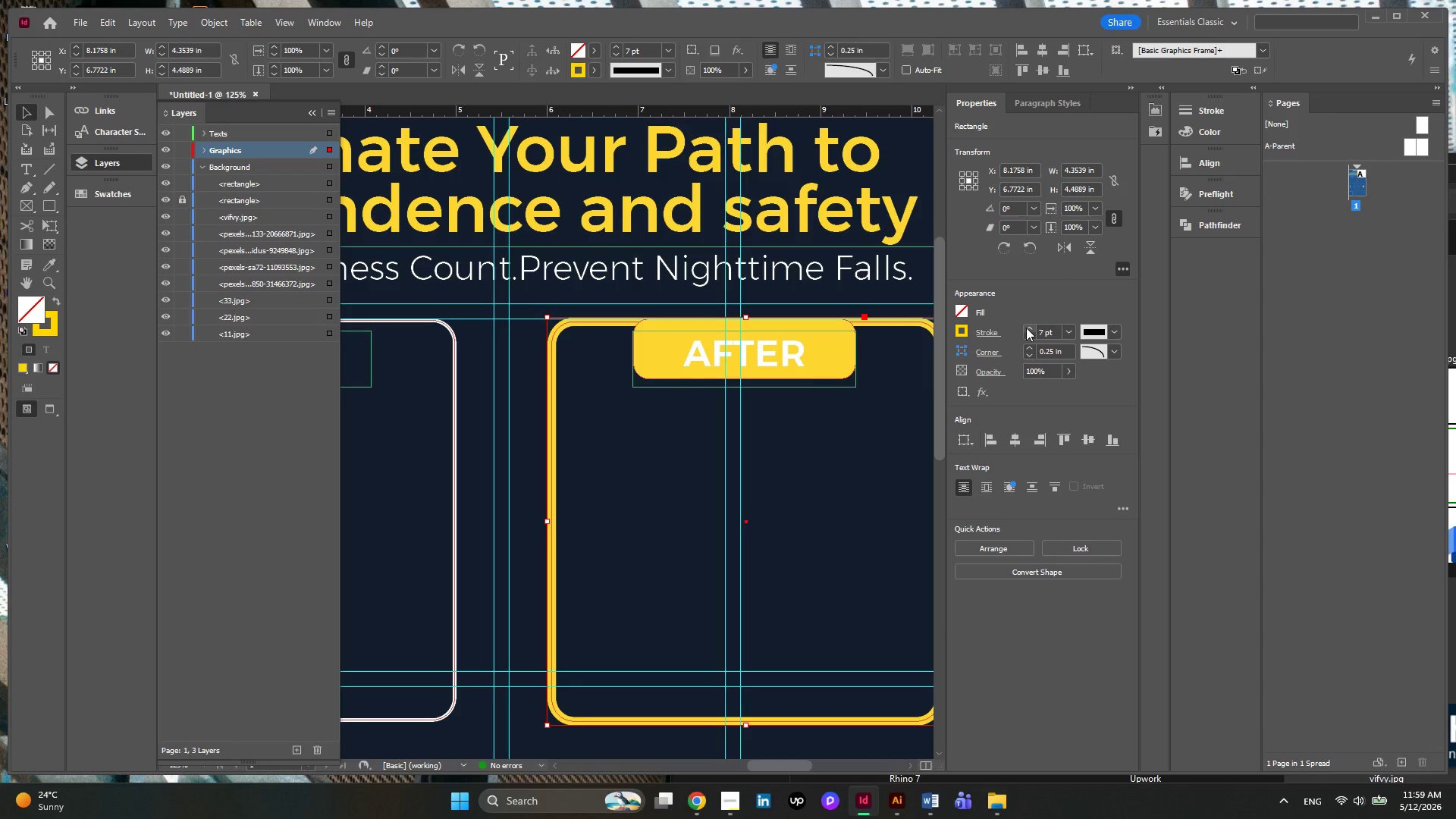 
key(ArrowDown)
 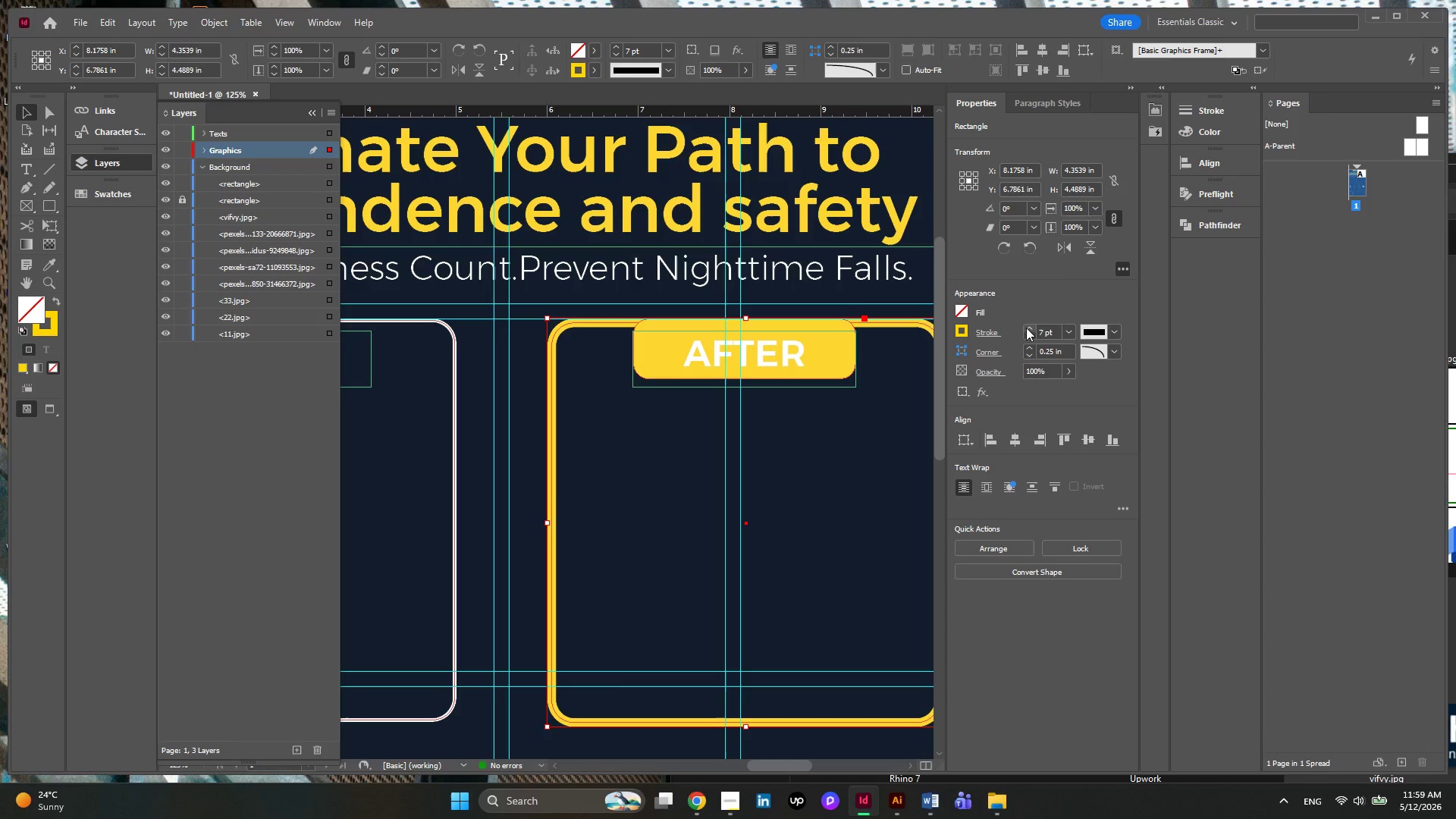 
key(ArrowDown)
 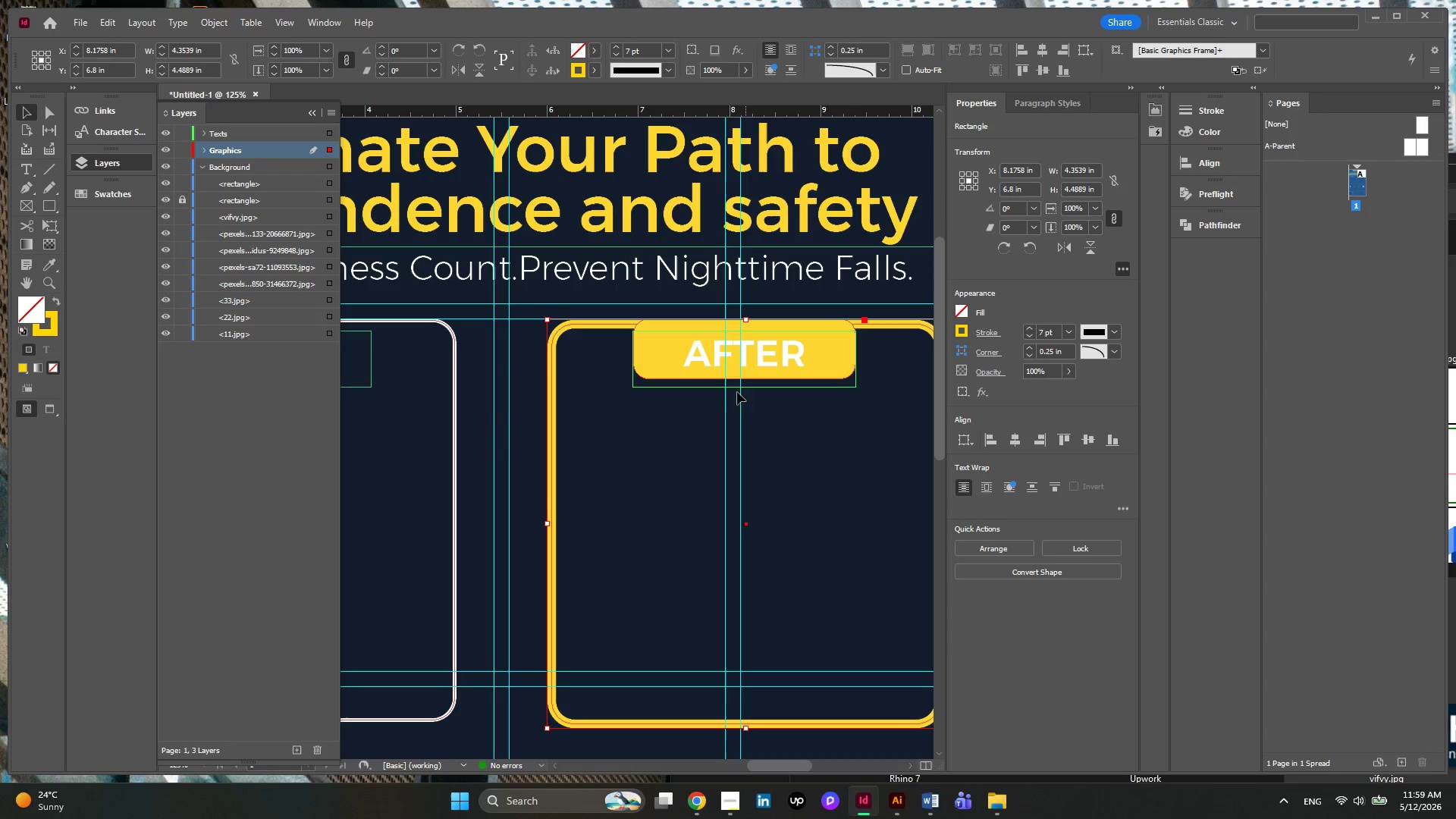 
hold_key(key=AltLeft, duration=0.33)
scroll: coordinate [710, 424], scroll_direction: down, amount: 2.0
 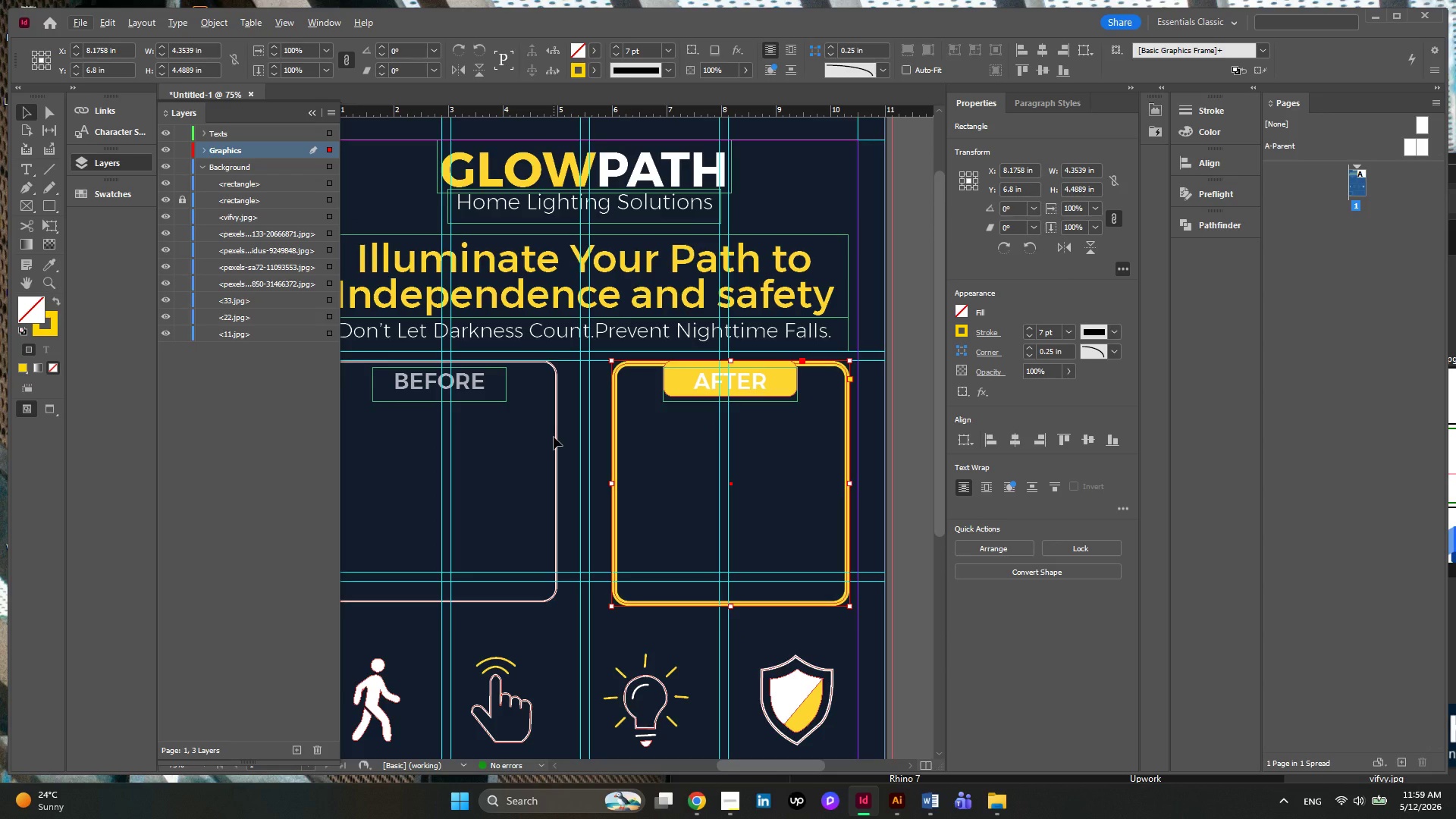 
left_click([554, 437])
 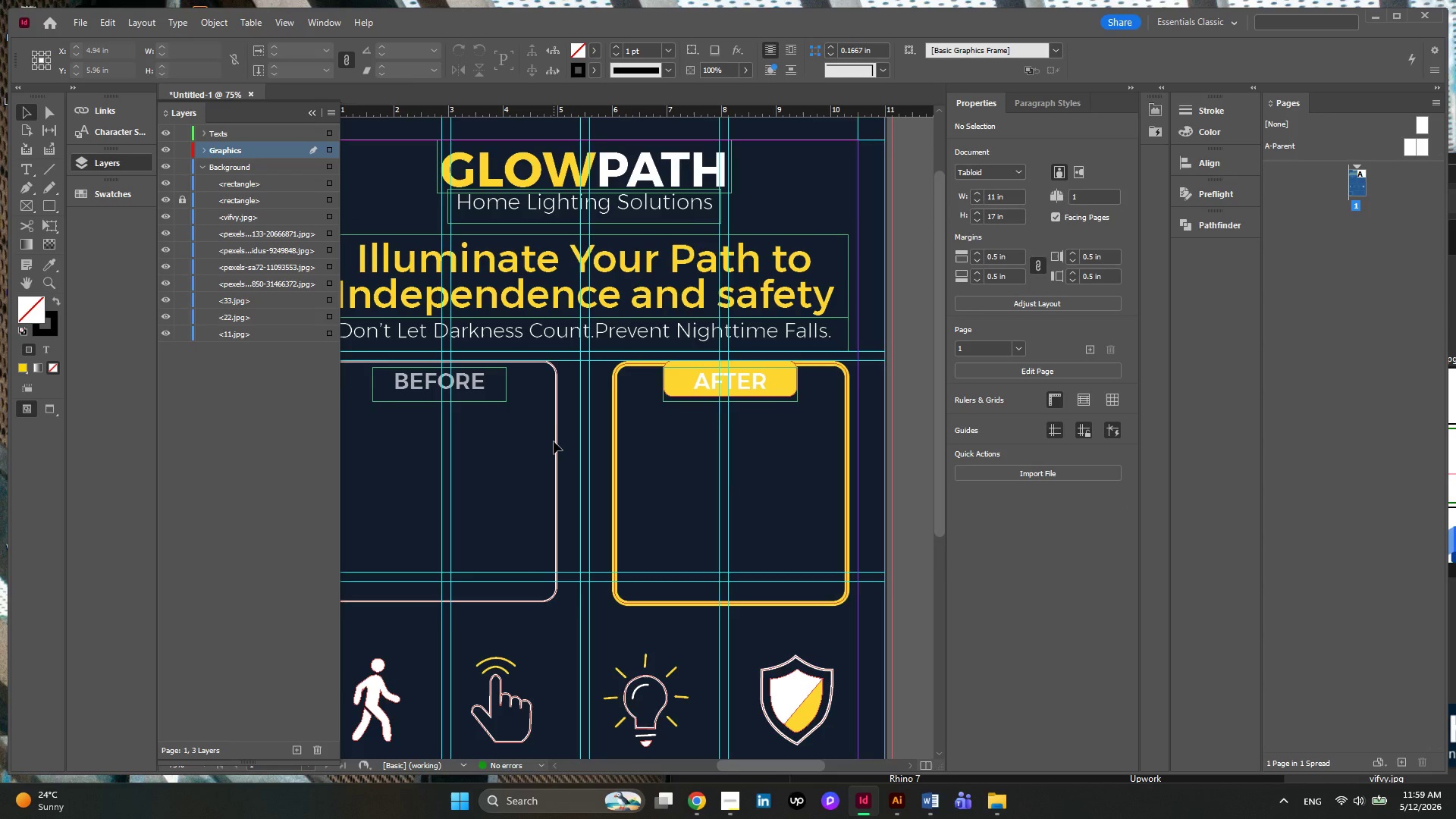 
left_click([554, 442])
 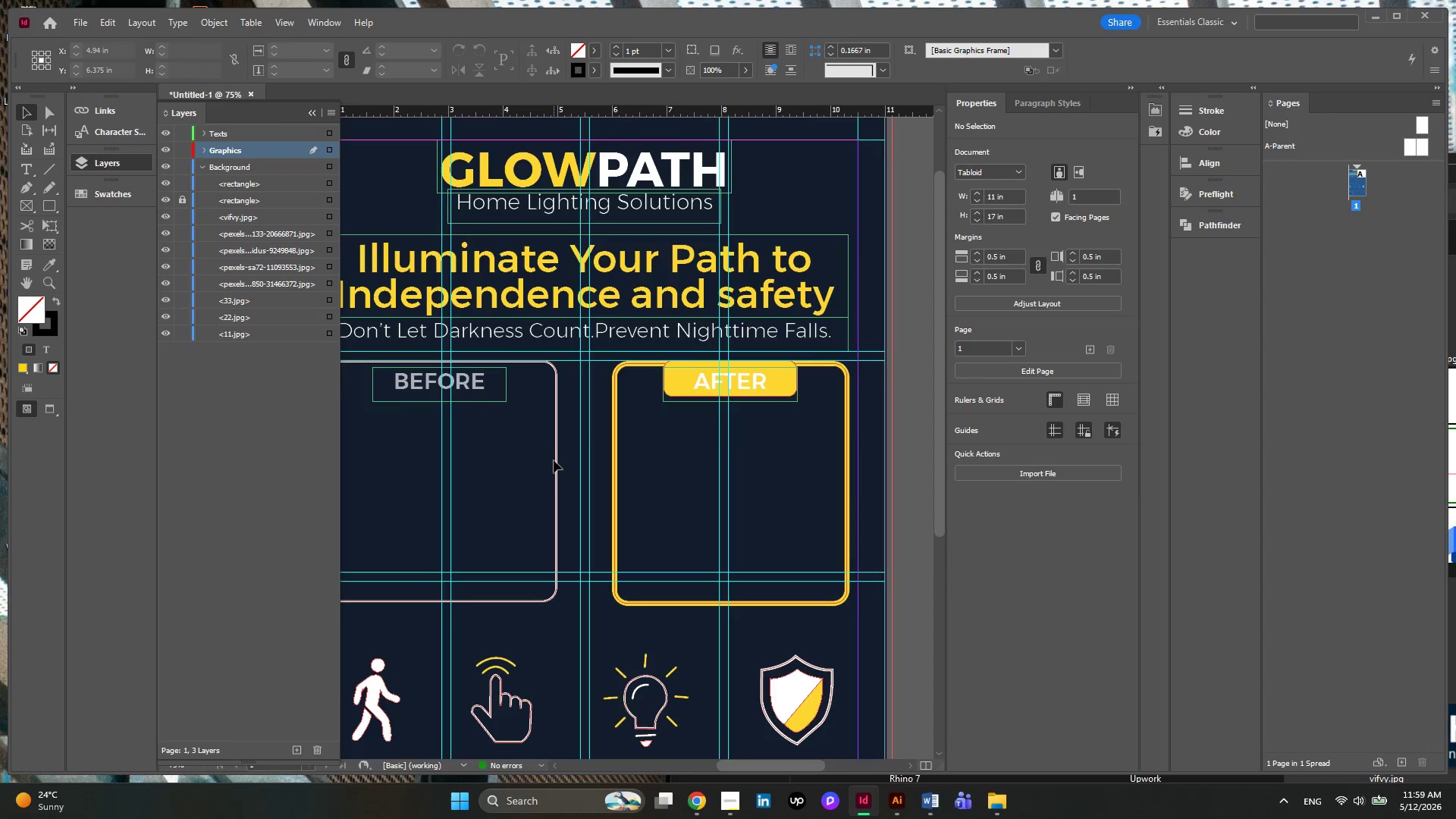 
left_click([554, 460])
 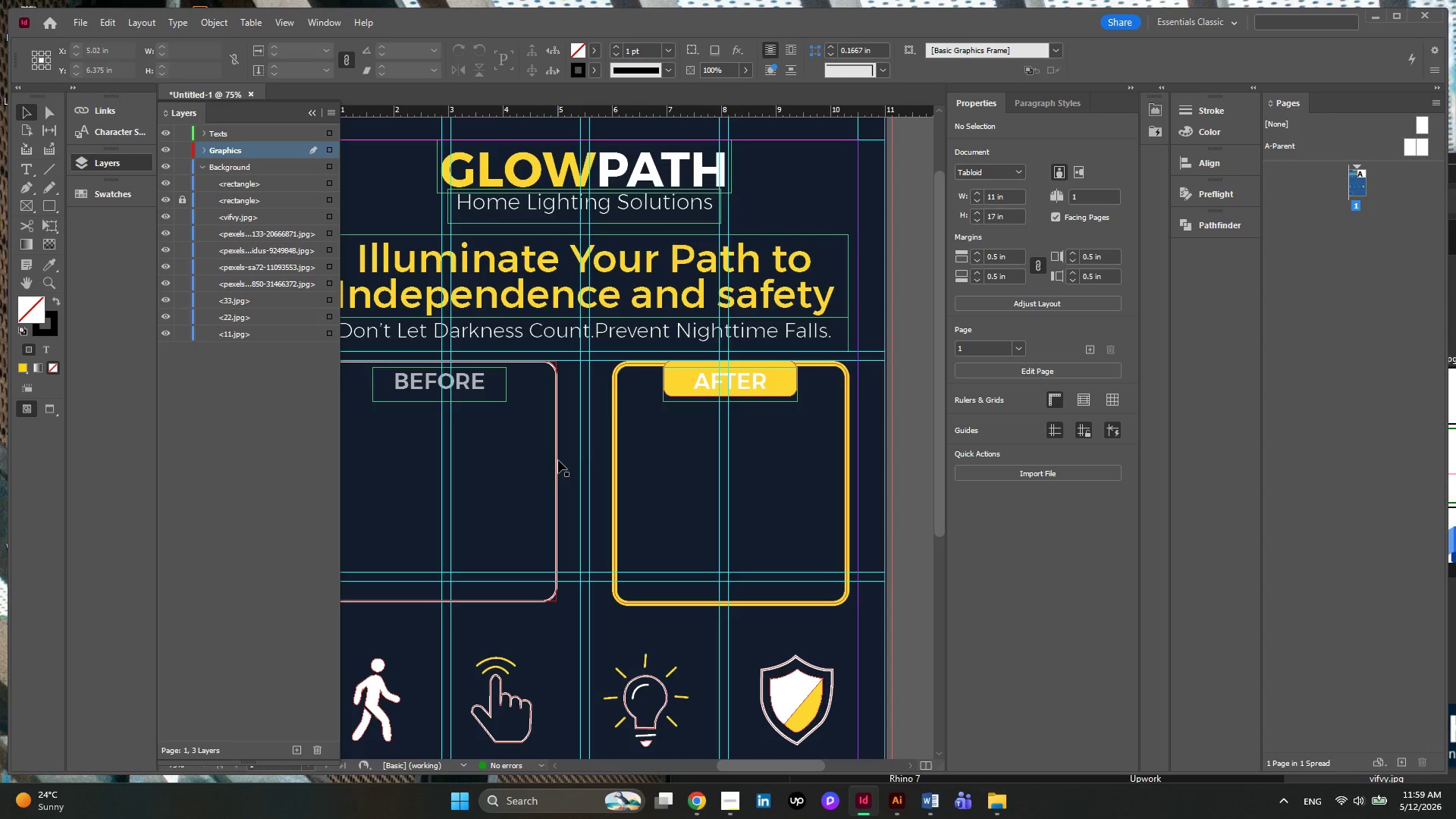 
left_click([554, 456])
 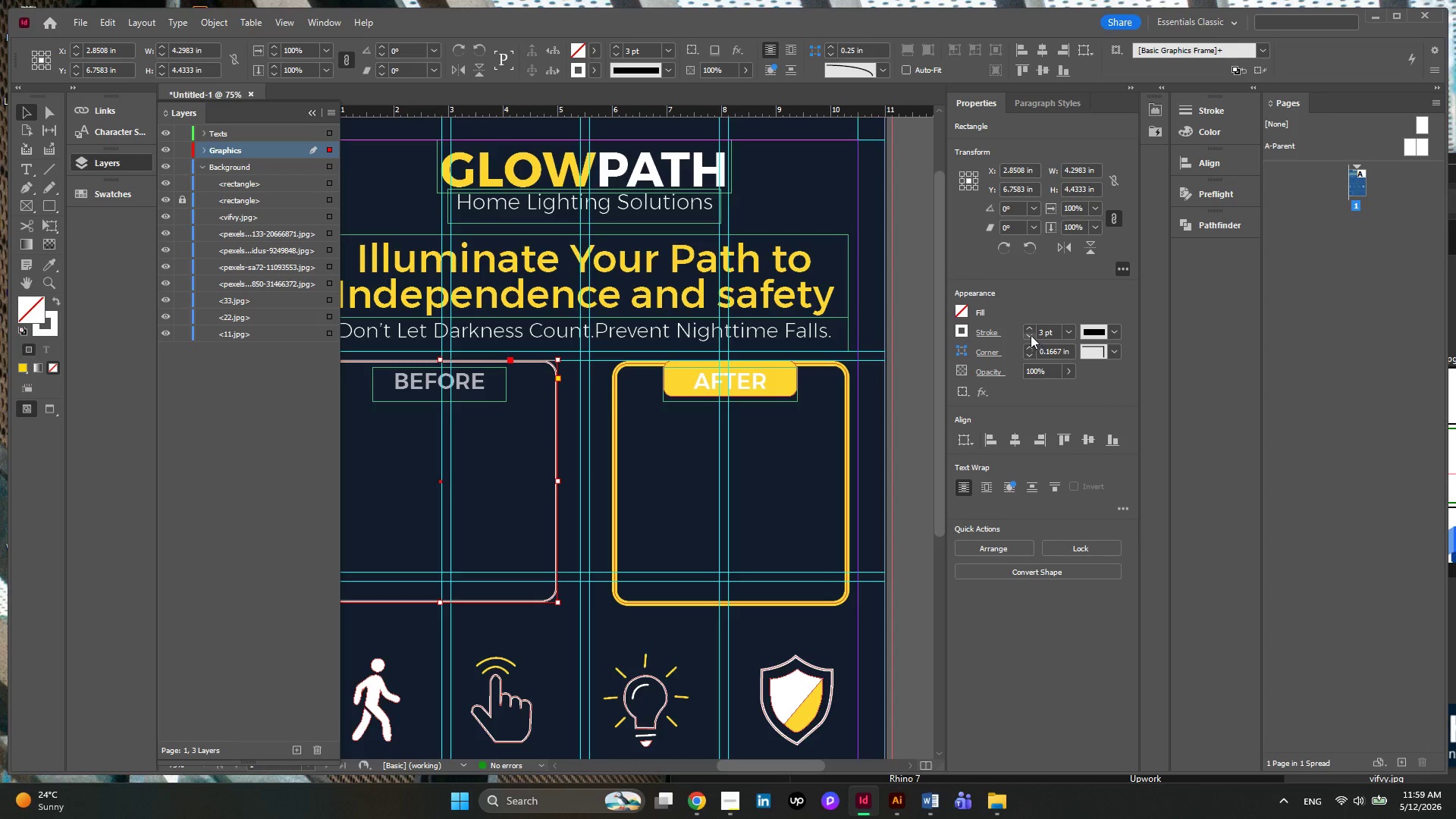 
double_click([1030, 327])
 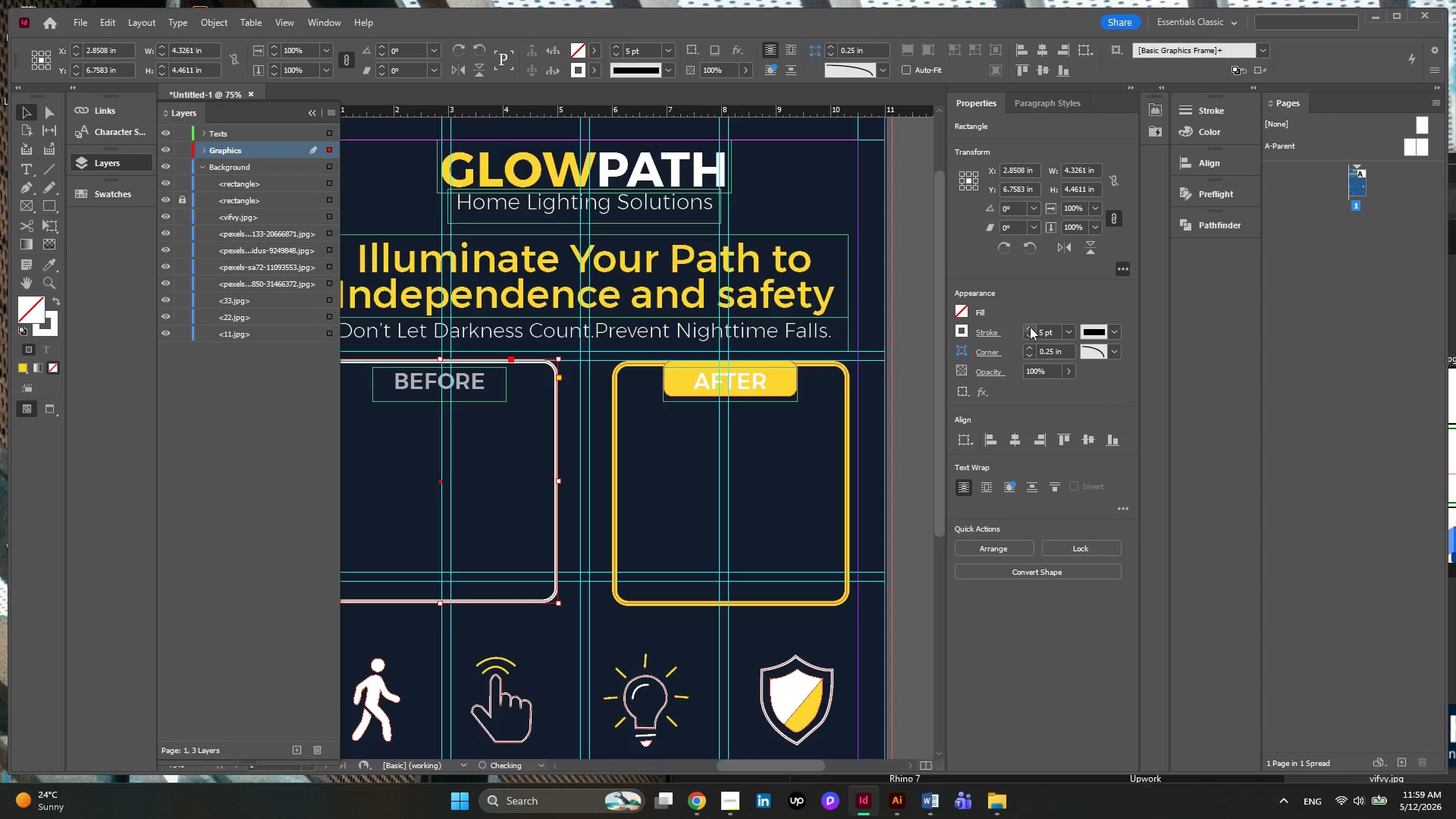 
triple_click([1030, 327])
 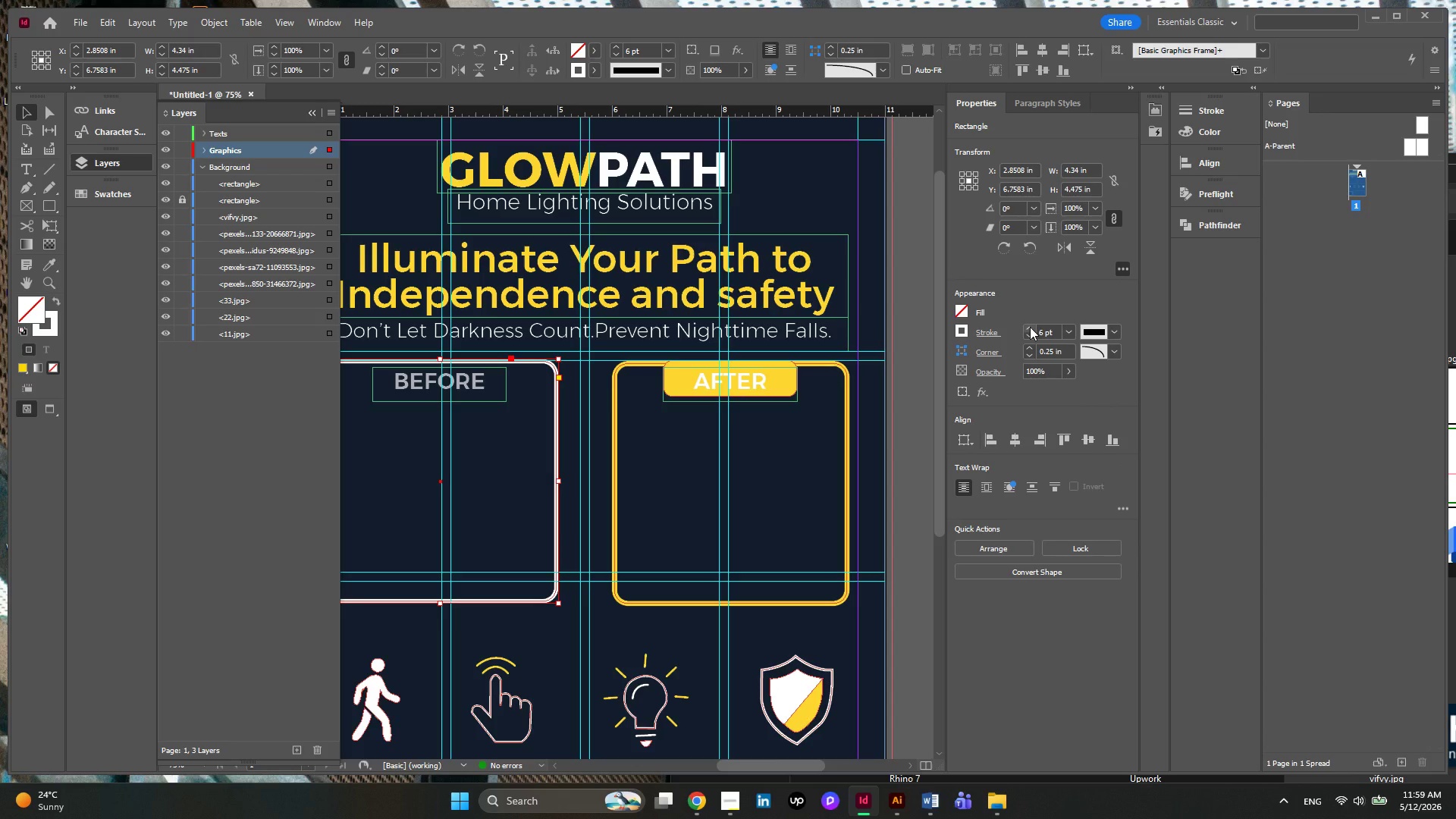 
wait(5.23)
 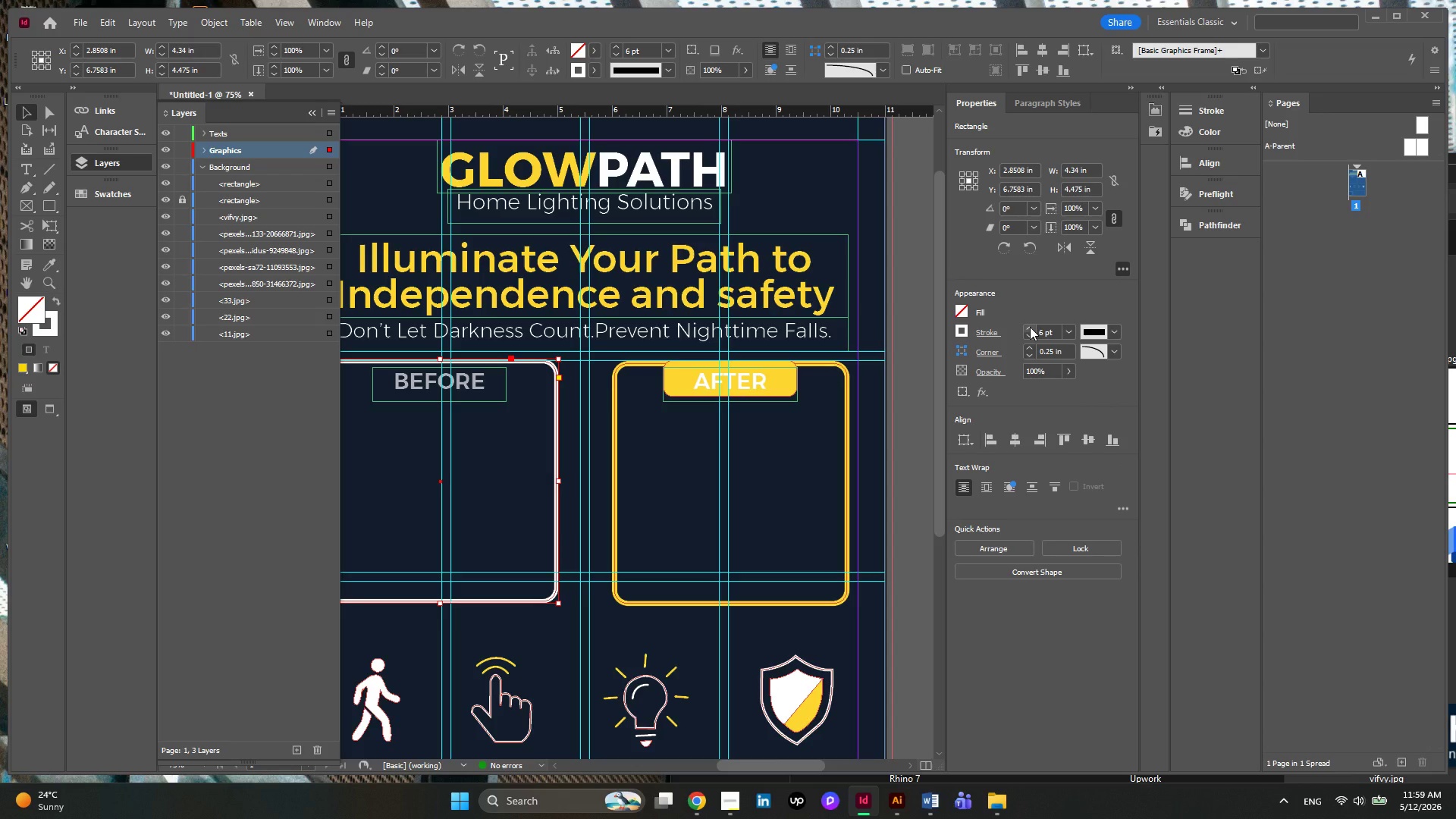 
left_click([1030, 327])
 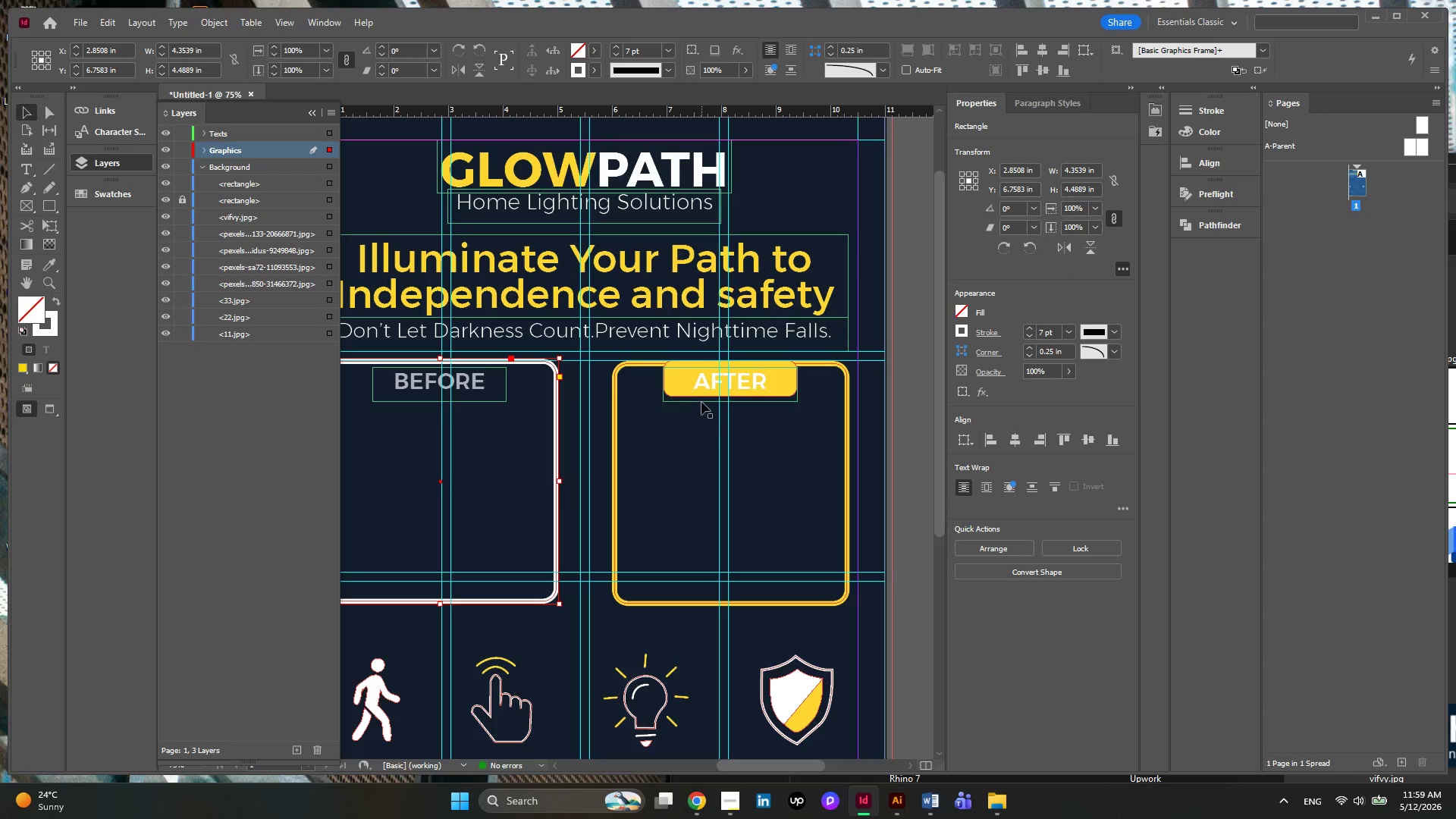 
left_click([689, 387])
 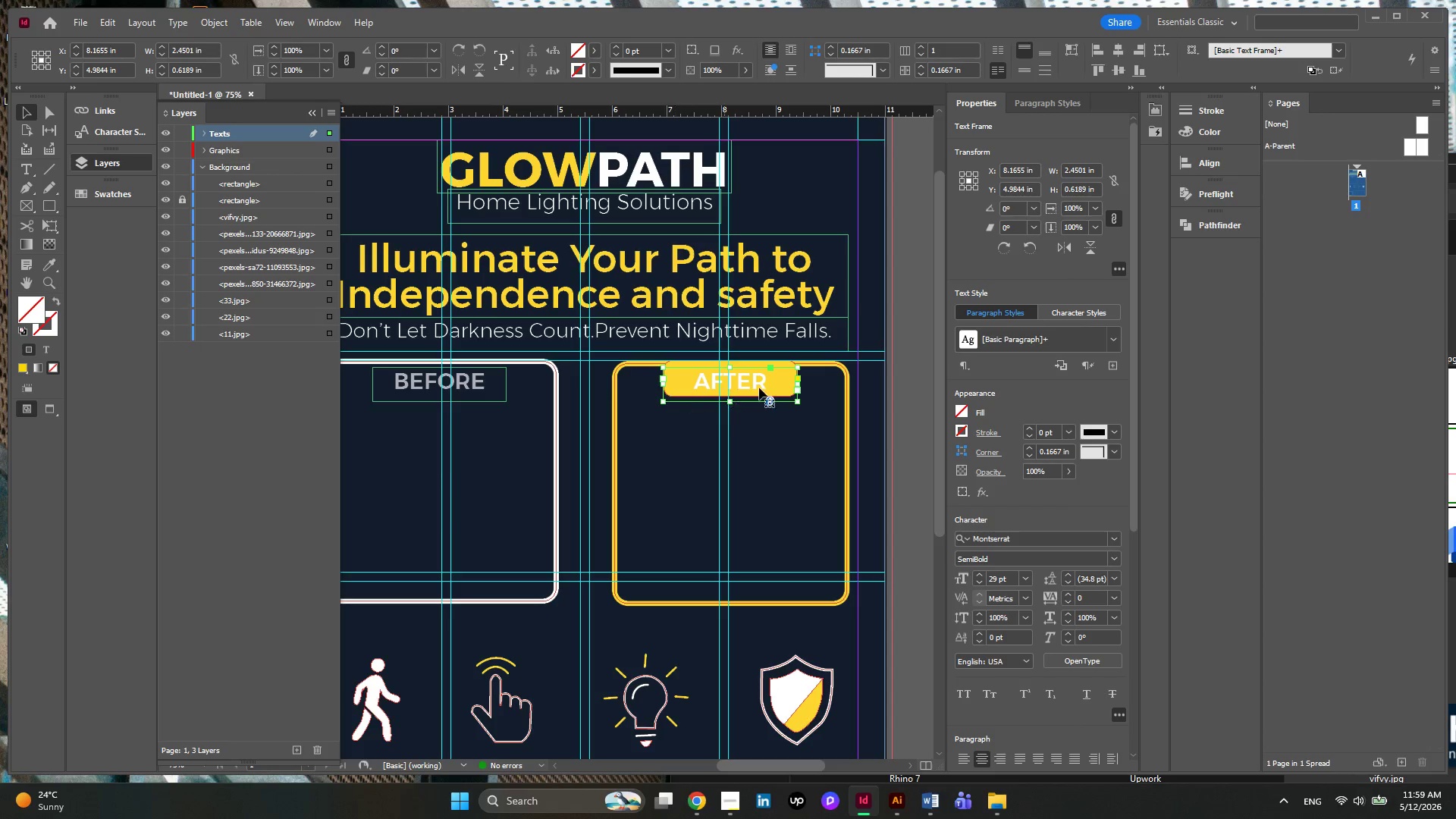 
left_click([761, 384])
 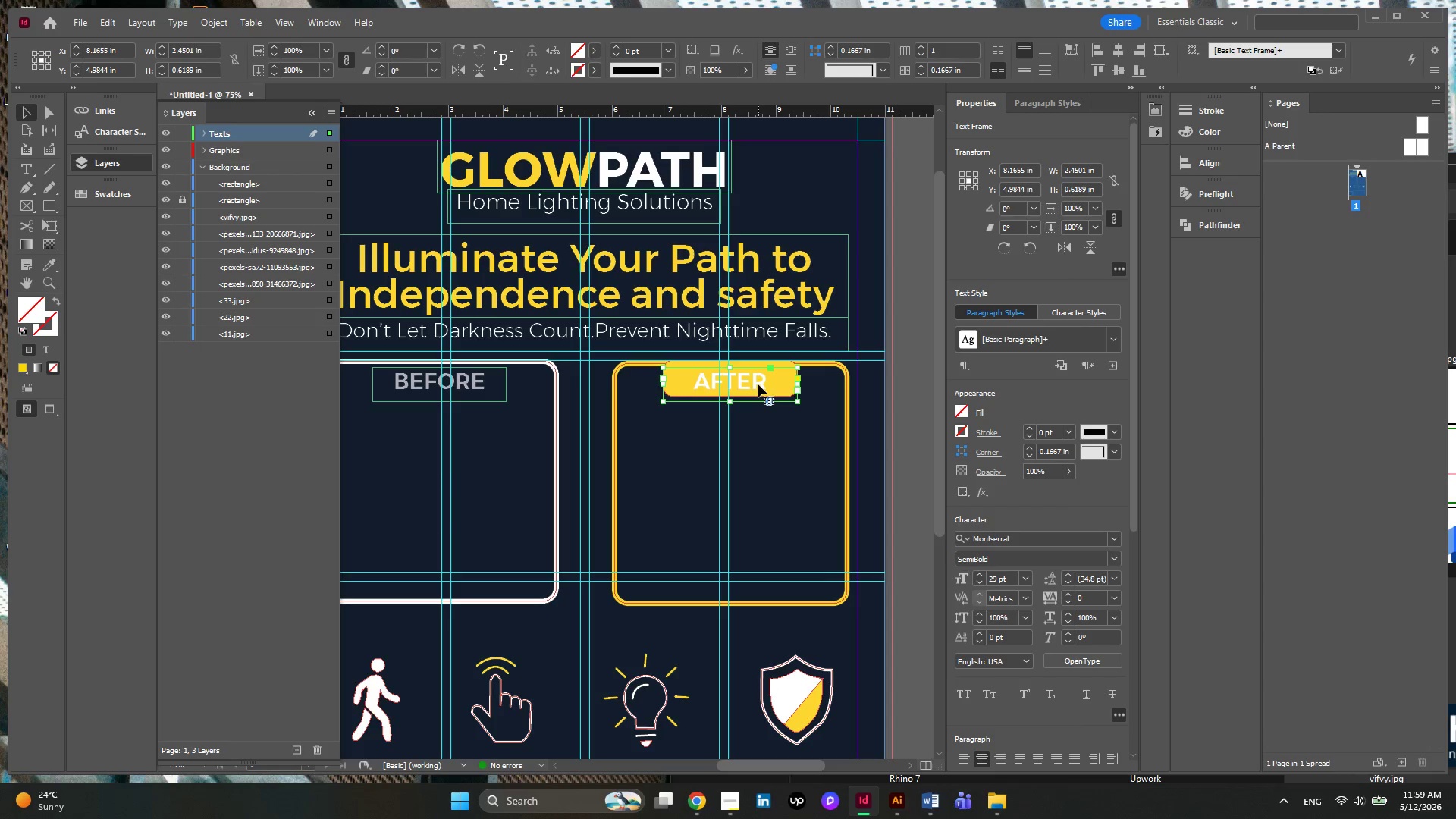 
double_click([758, 384])
 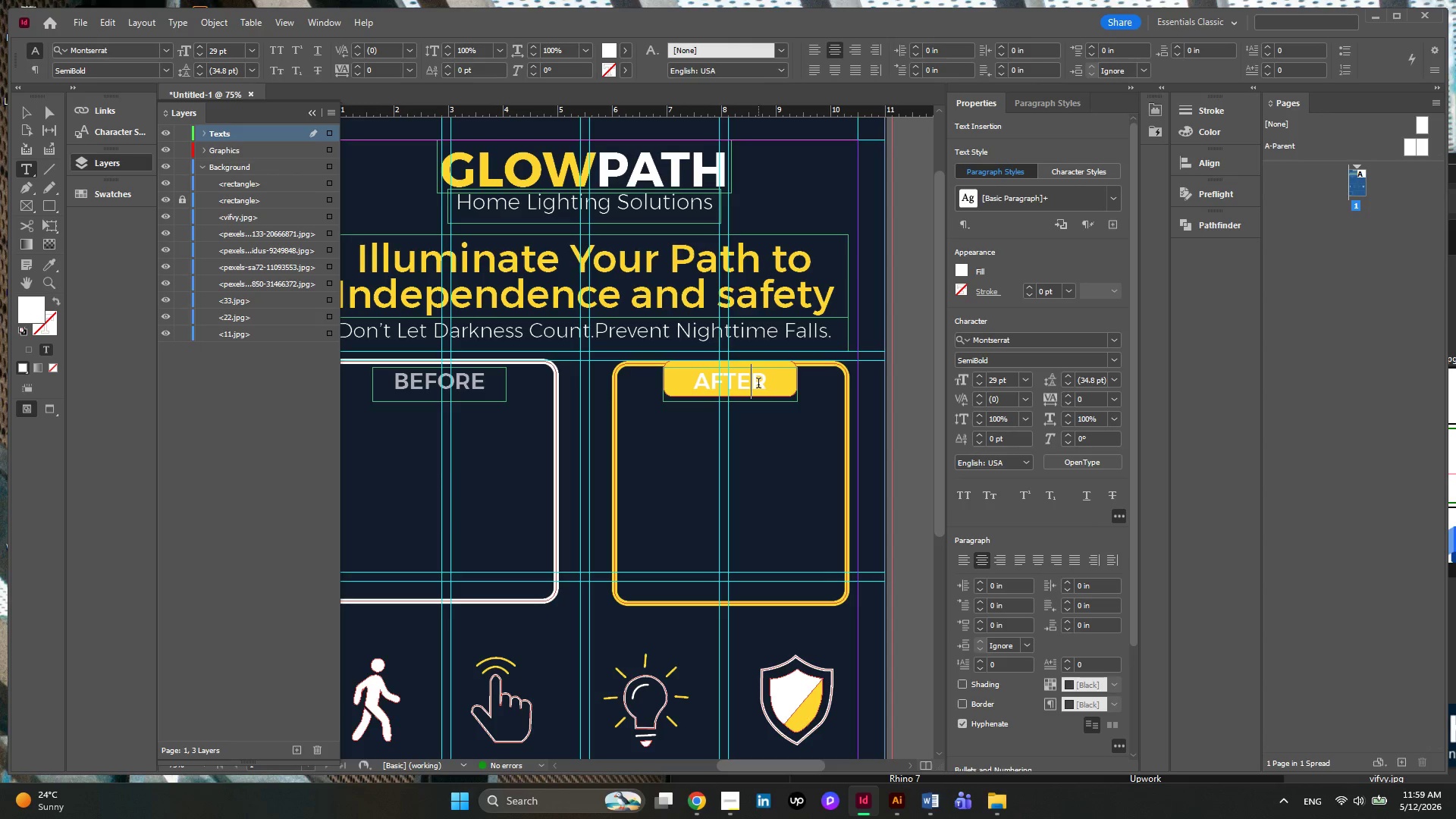 
key(Control+ControlLeft)
 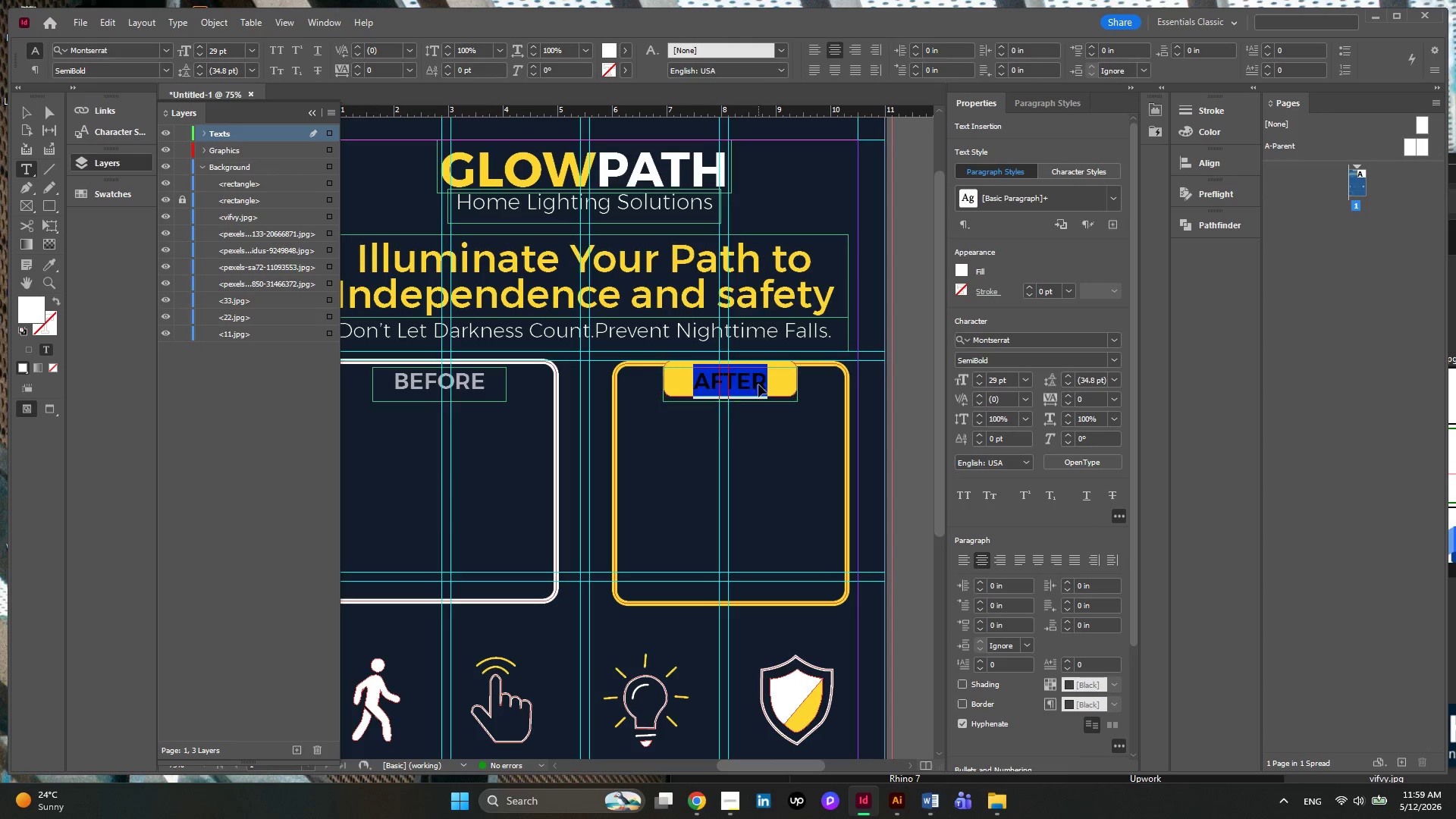 
key(Control+A)
 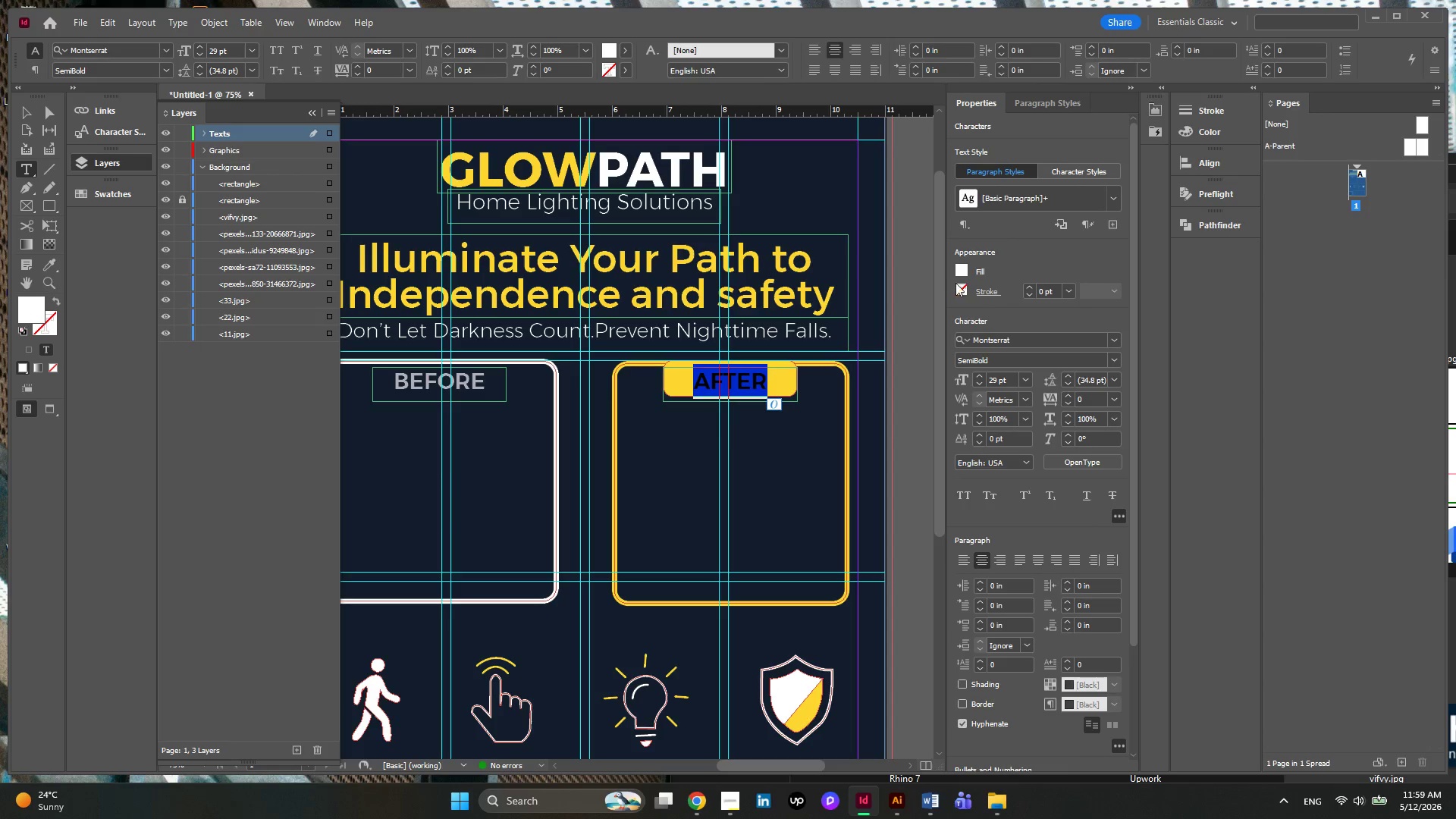 
left_click([958, 270])
 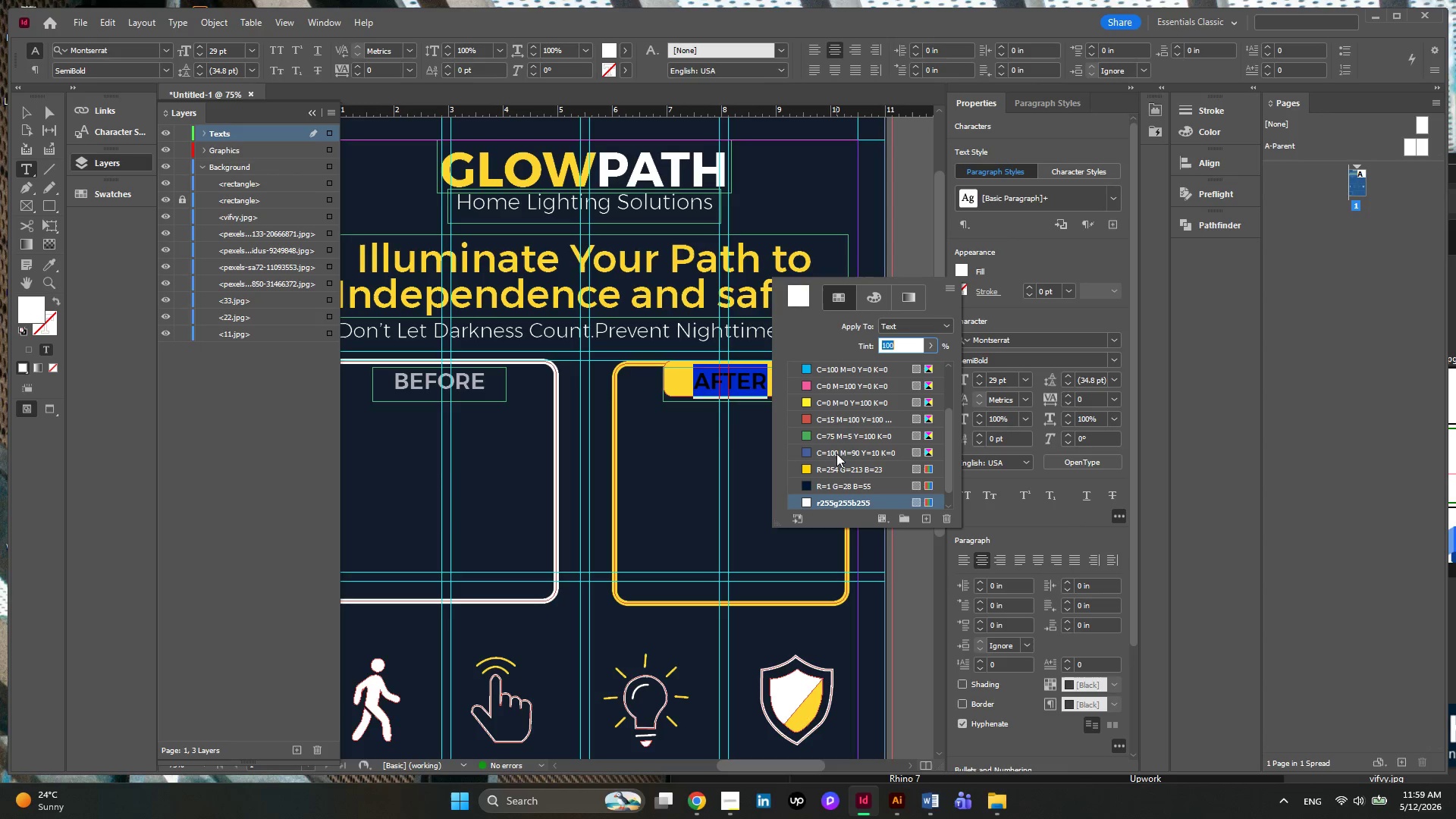 
scroll: coordinate [901, 502], scroll_direction: down, amount: 2.0
 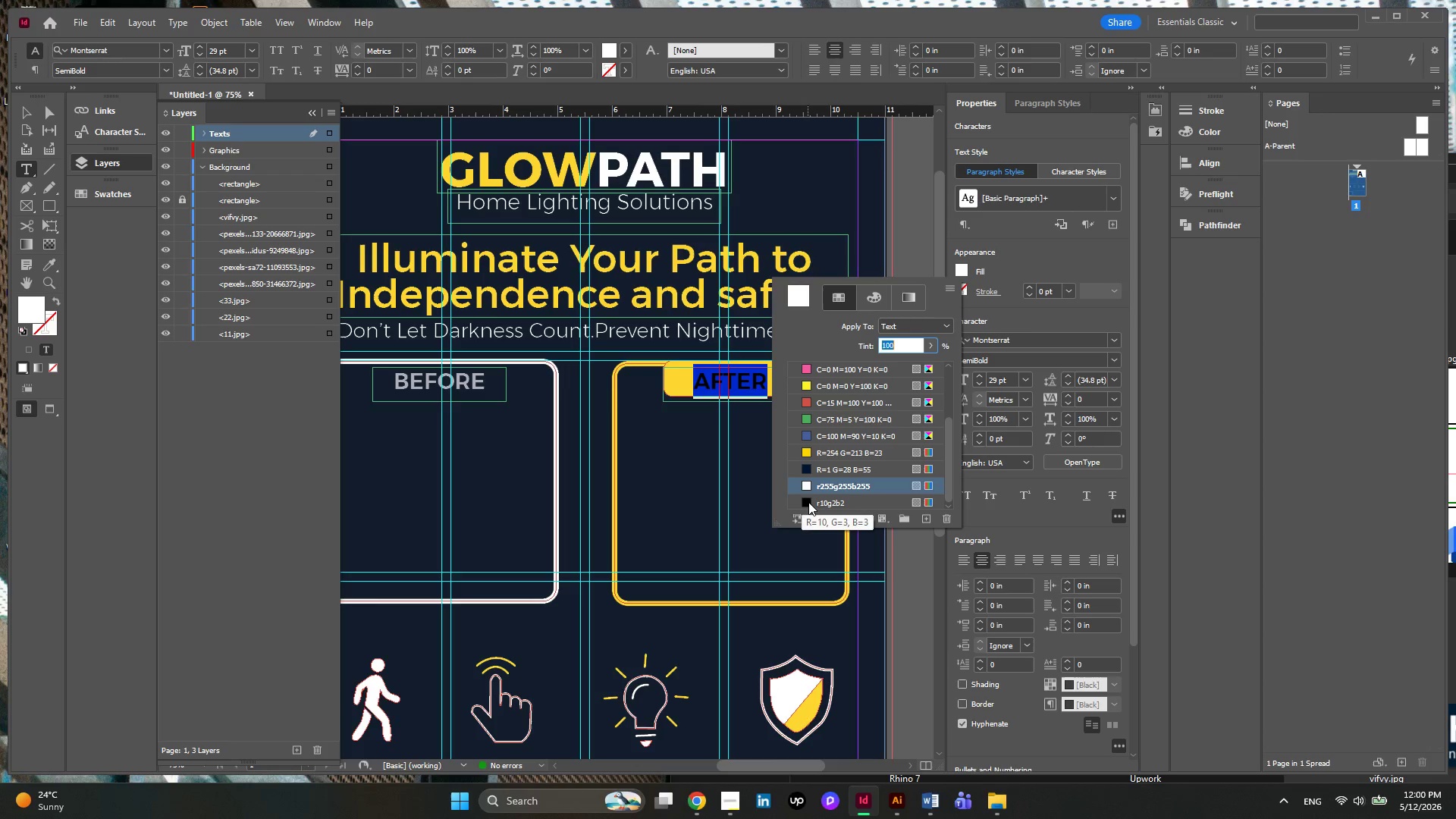 
left_click([808, 502])
 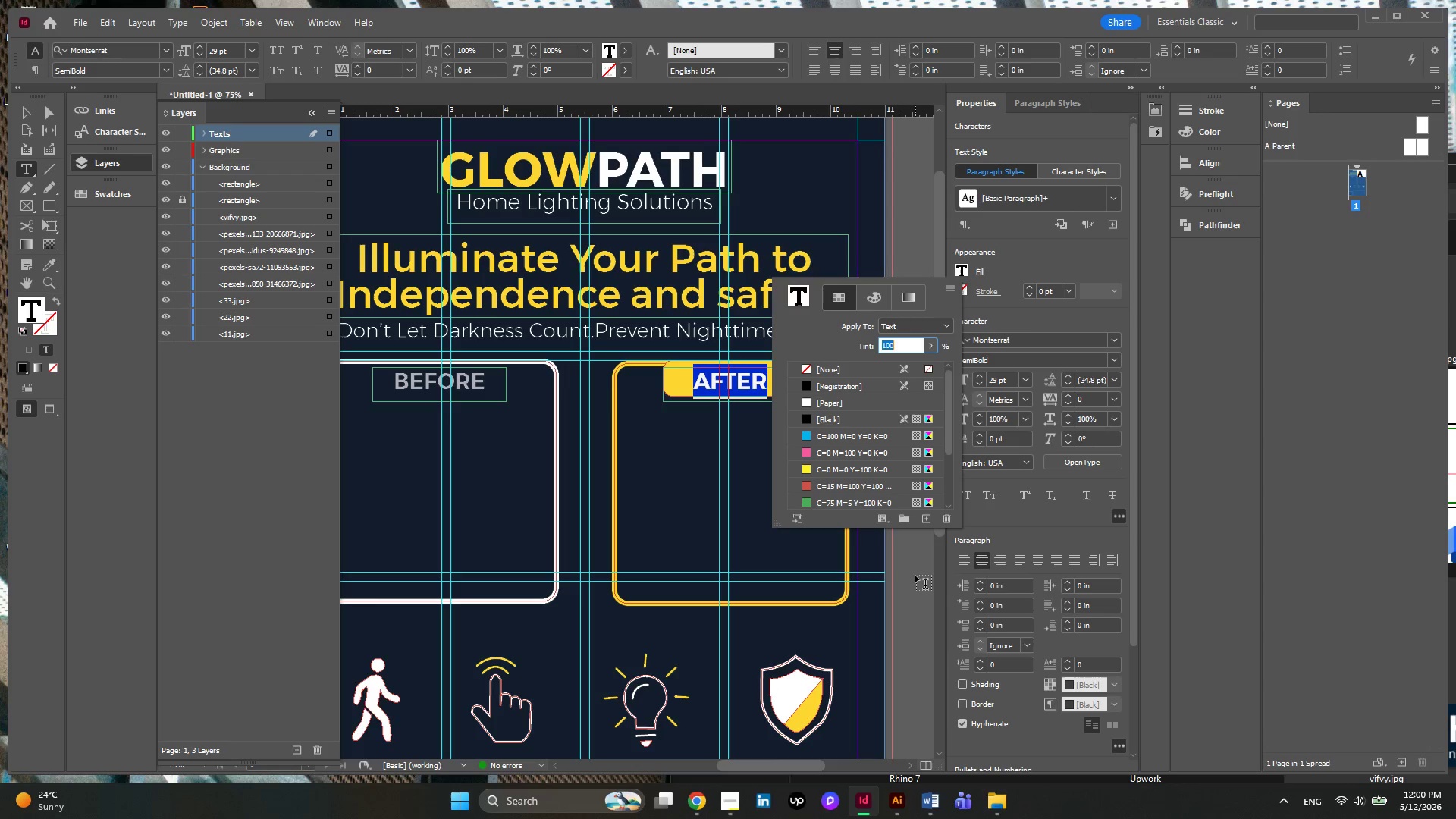 
wait(5.83)
 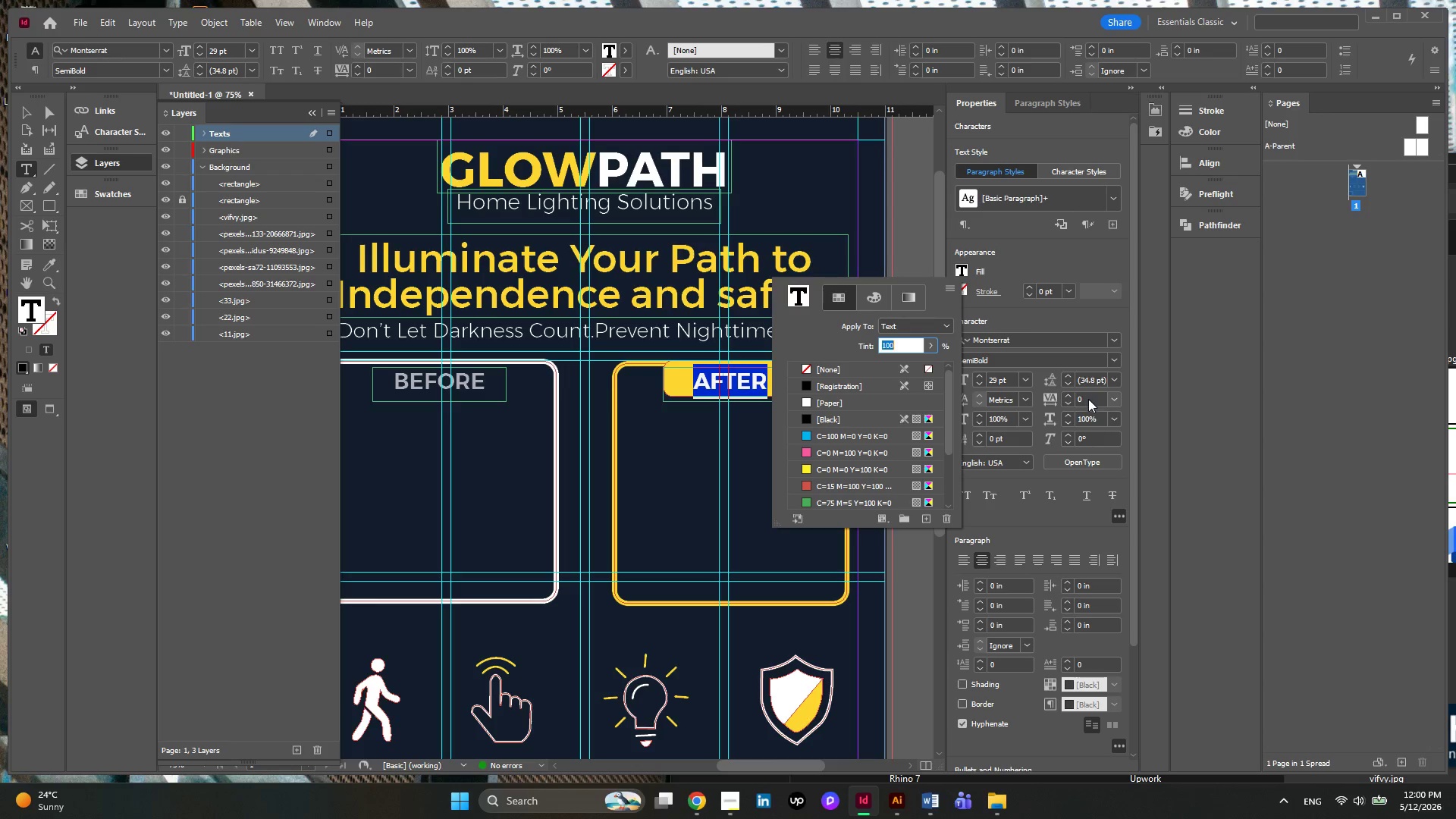 
left_click([23, 115])
 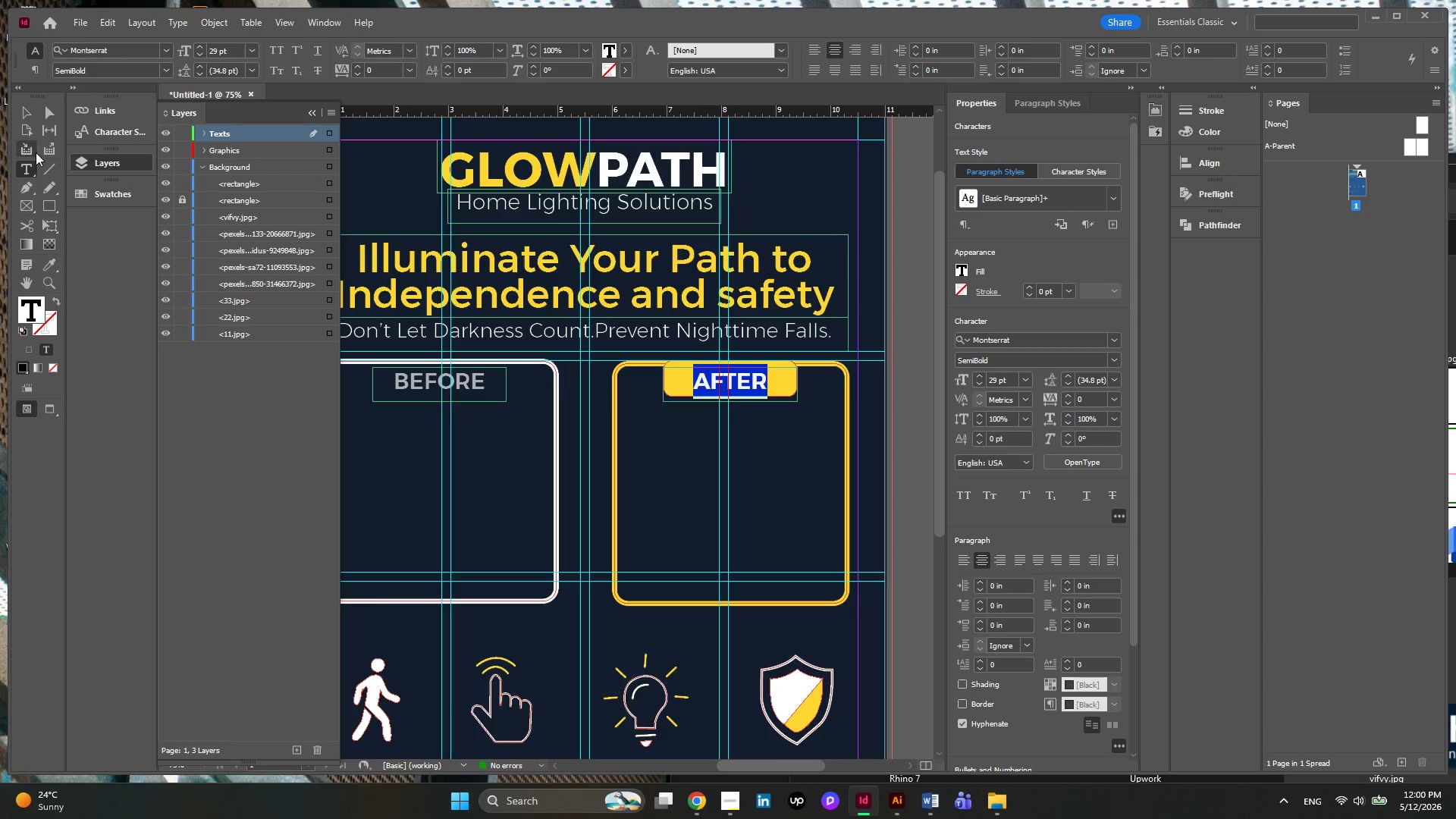 
left_click([24, 110])
 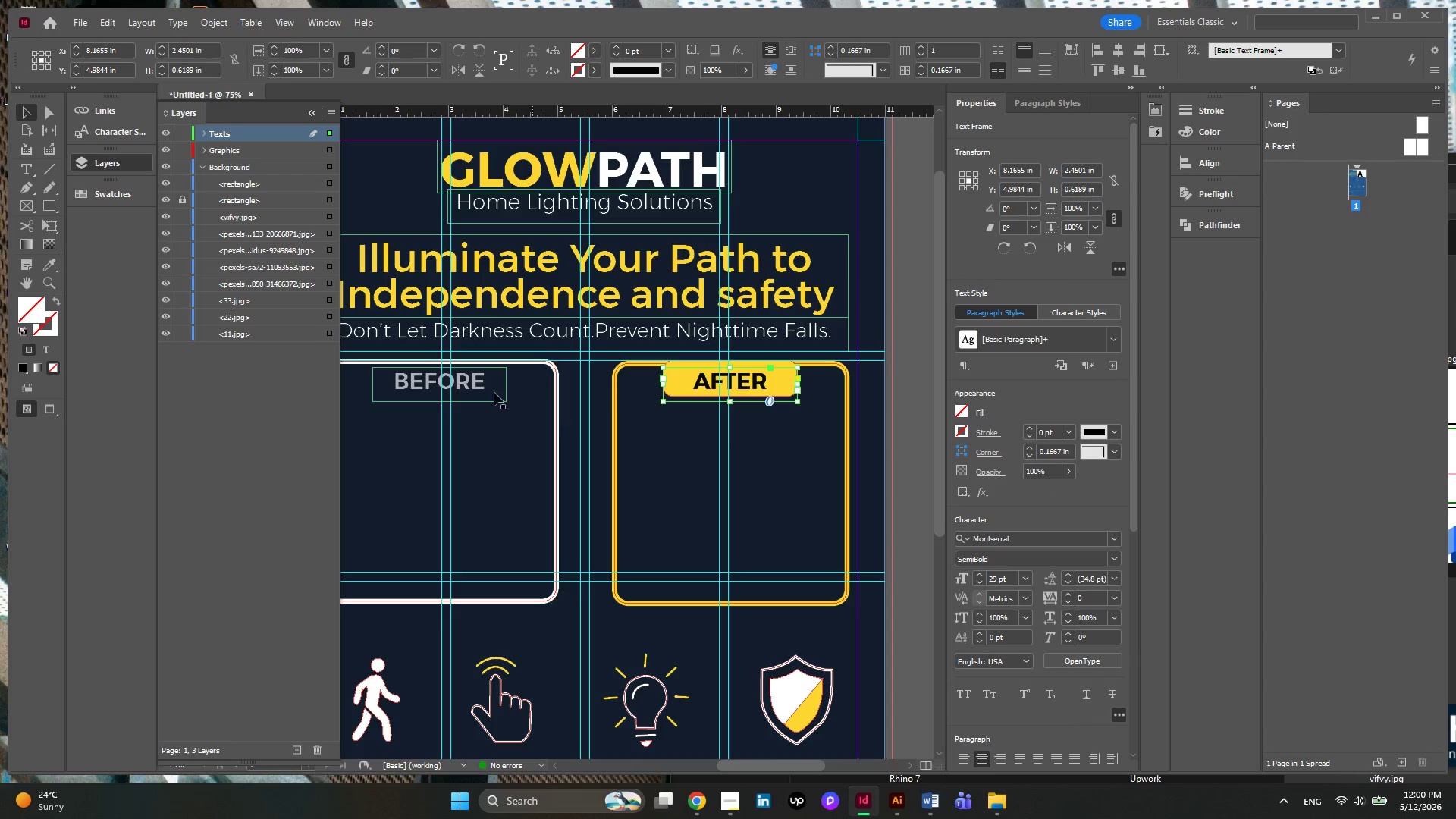 
left_click([468, 389])
 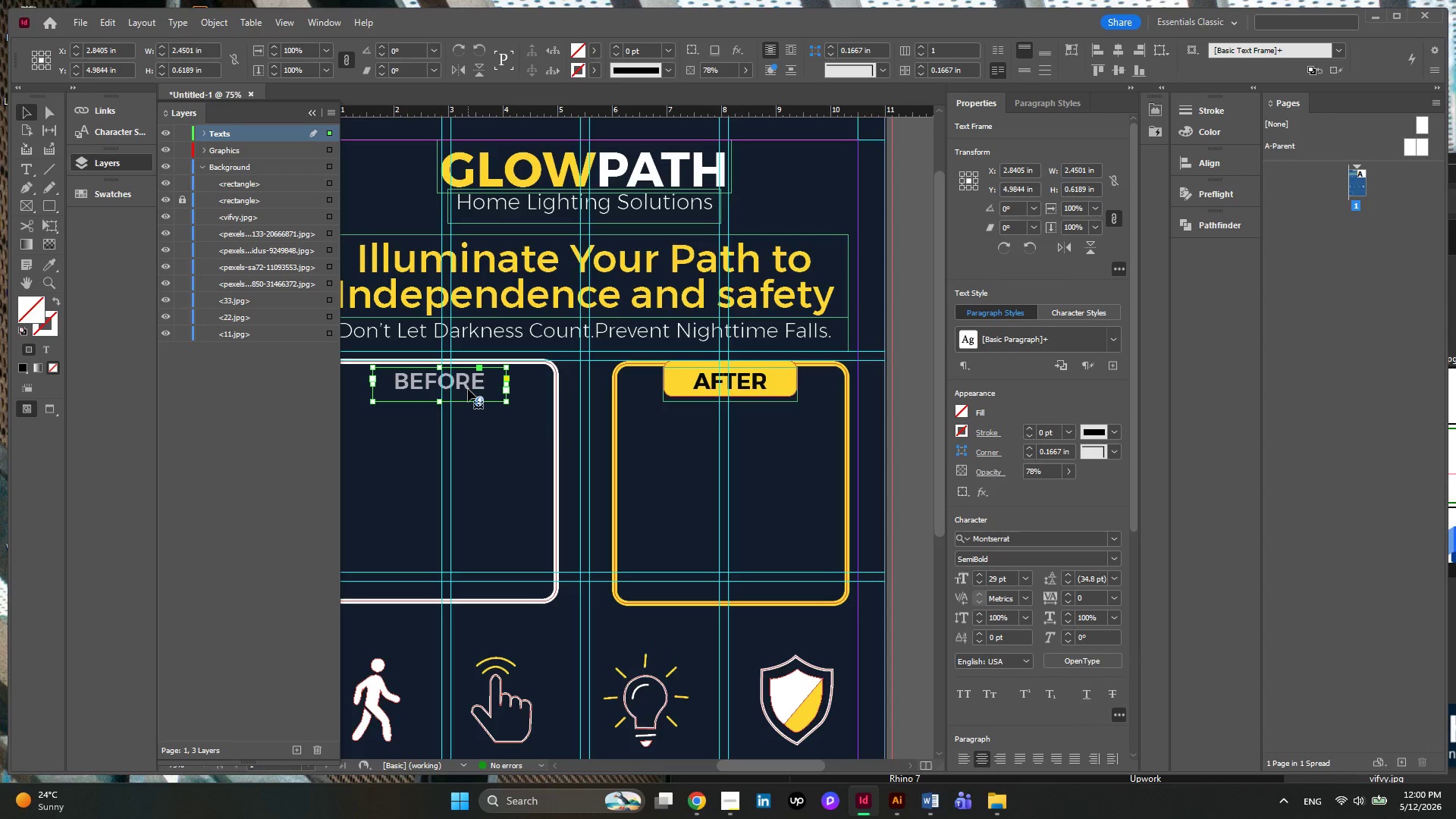 
double_click([468, 389])
 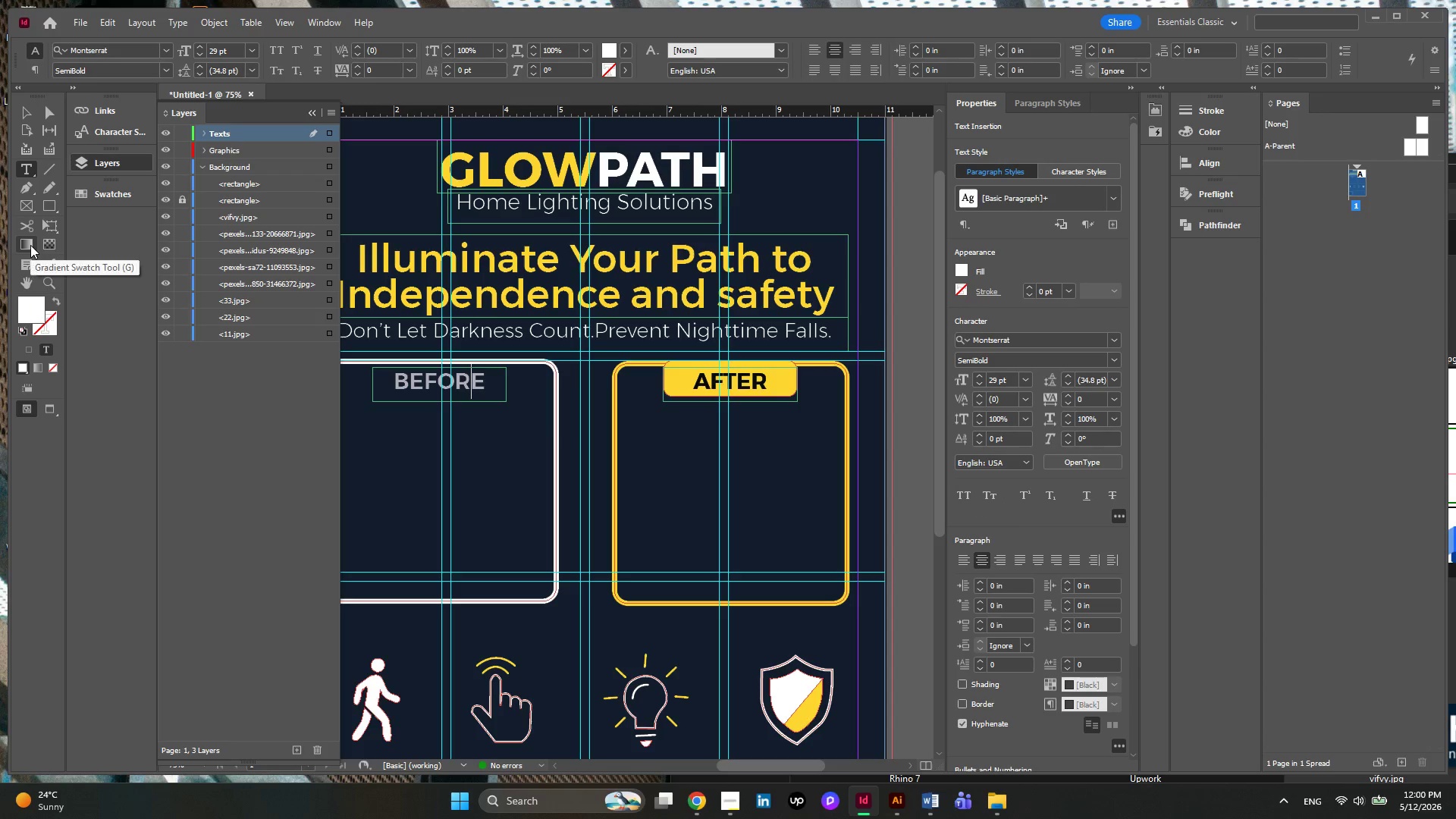 
left_click([22, 119])
 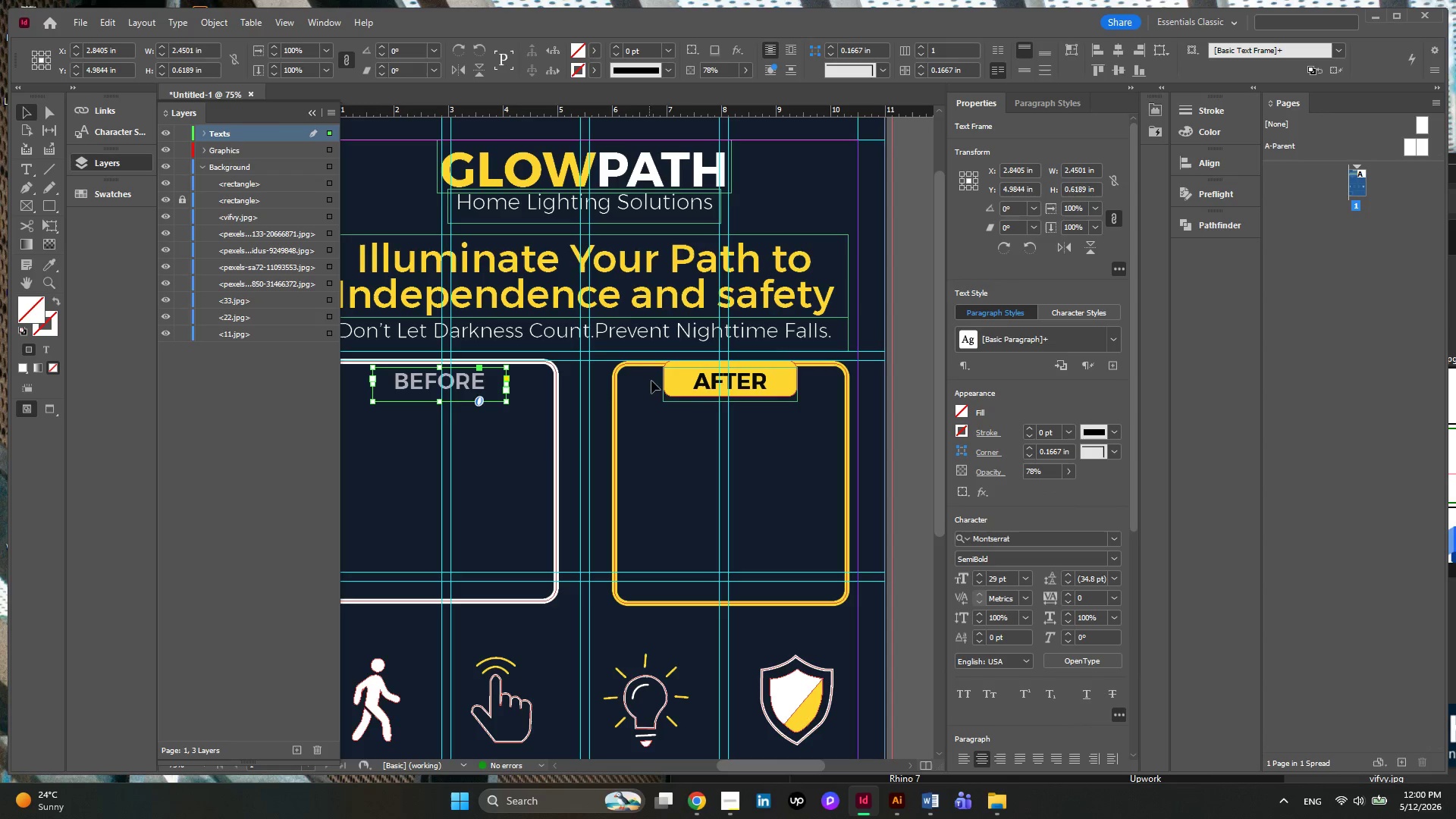 
left_click([680, 388])
 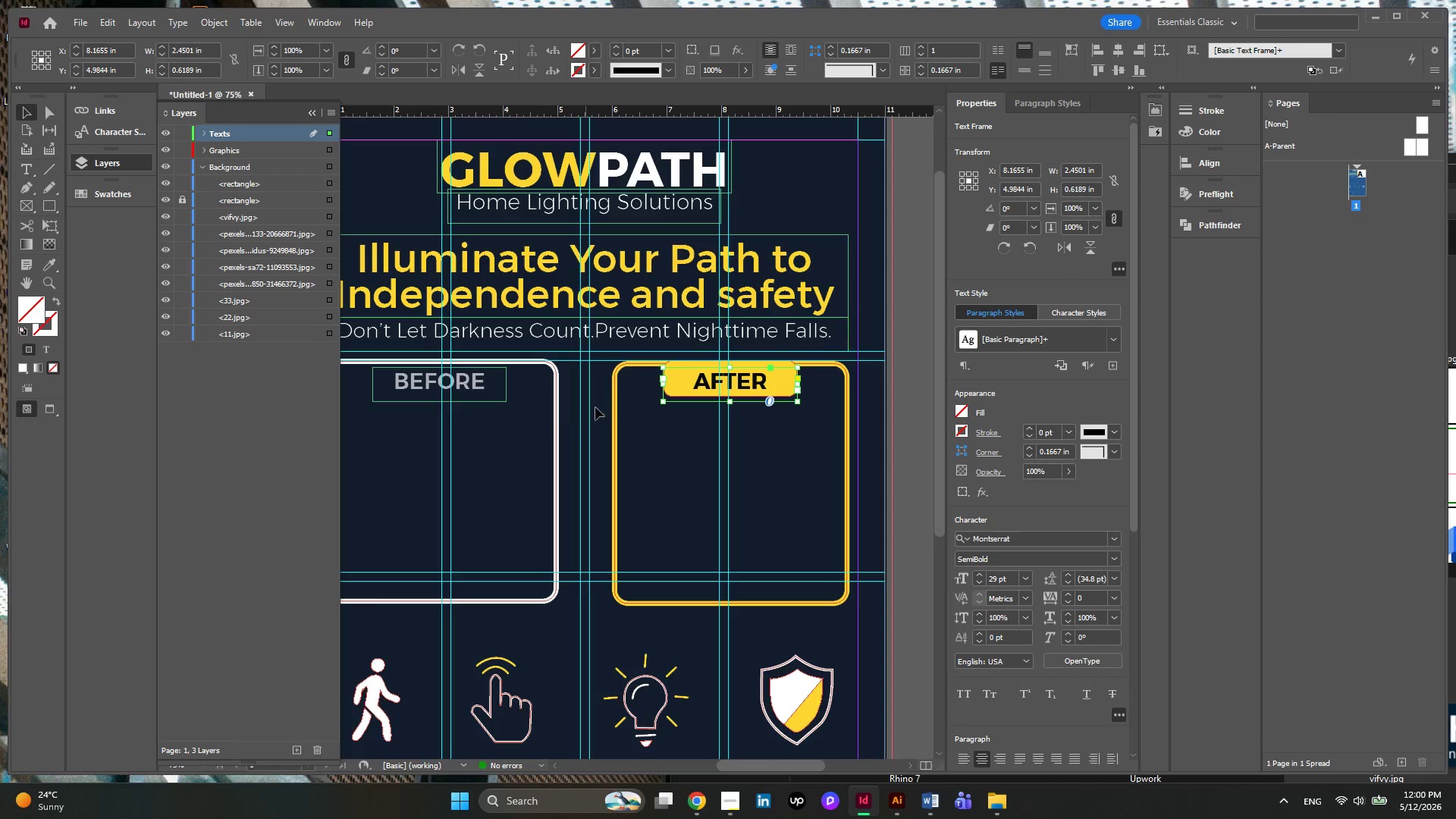 
wait(6.61)
 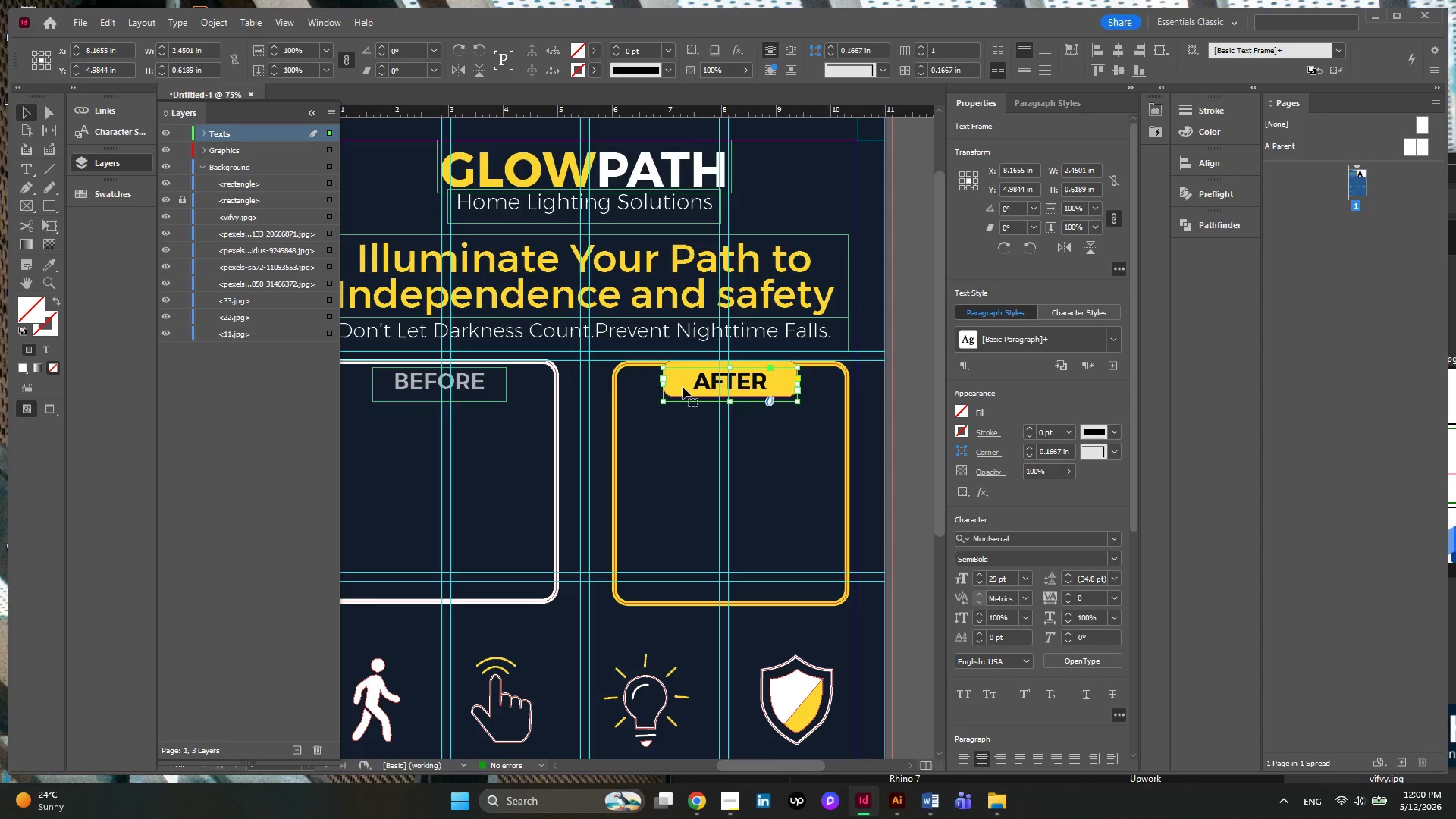 
left_click_drag(start_coordinate=[665, 403], to_coordinate=[685, 395])
 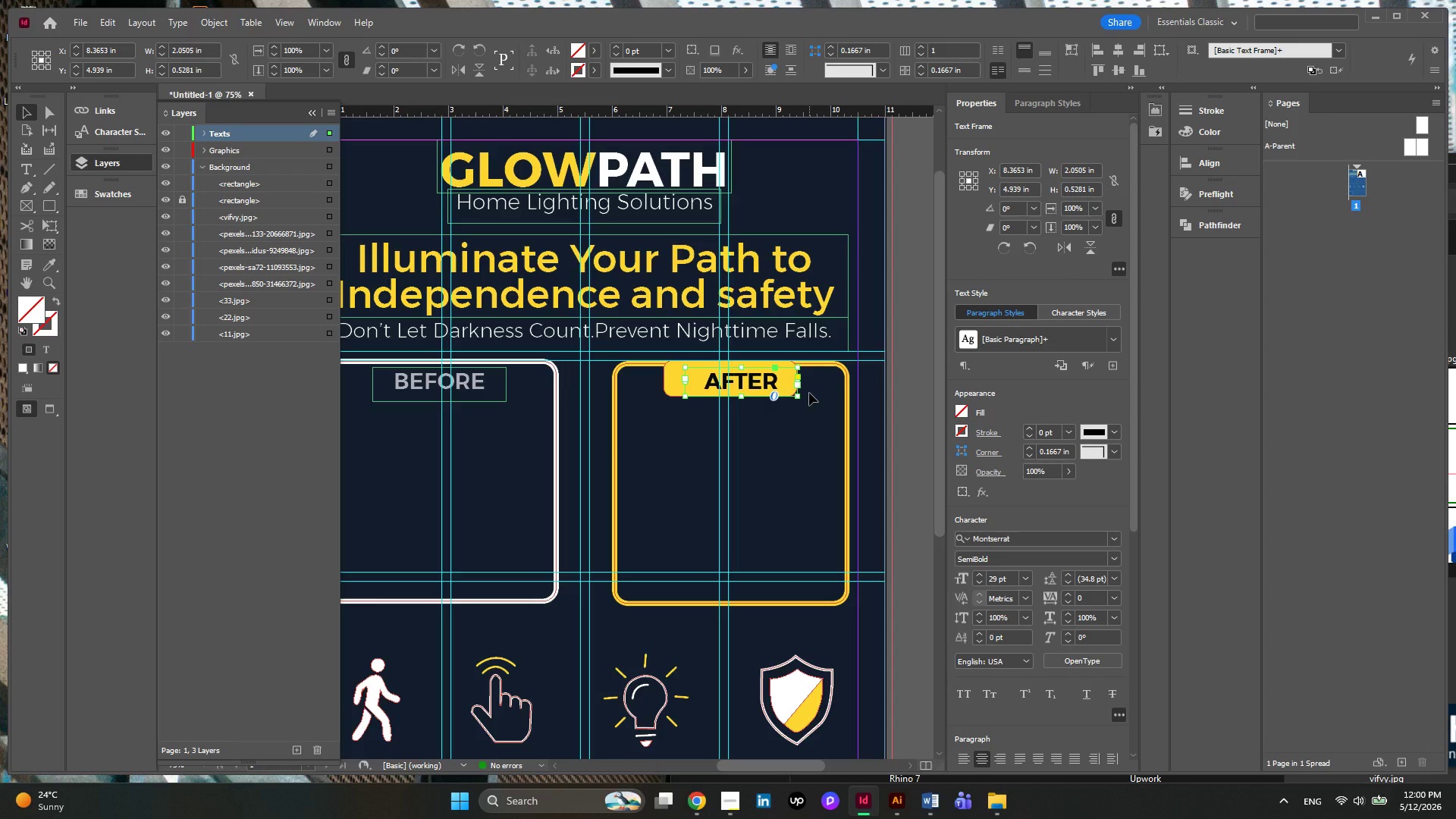 
key(Control+ControlLeft)
 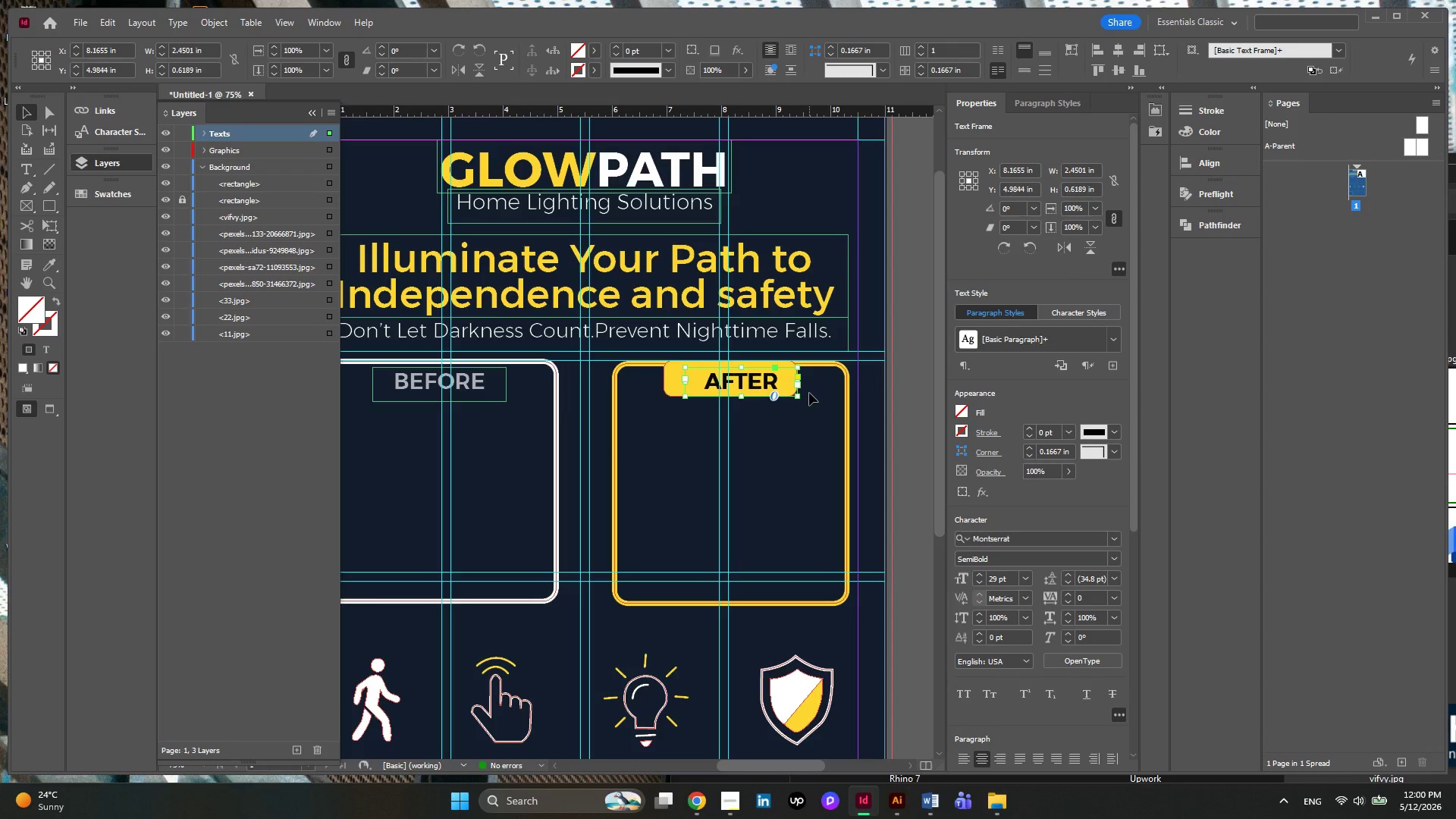 
key(Control+Z)
 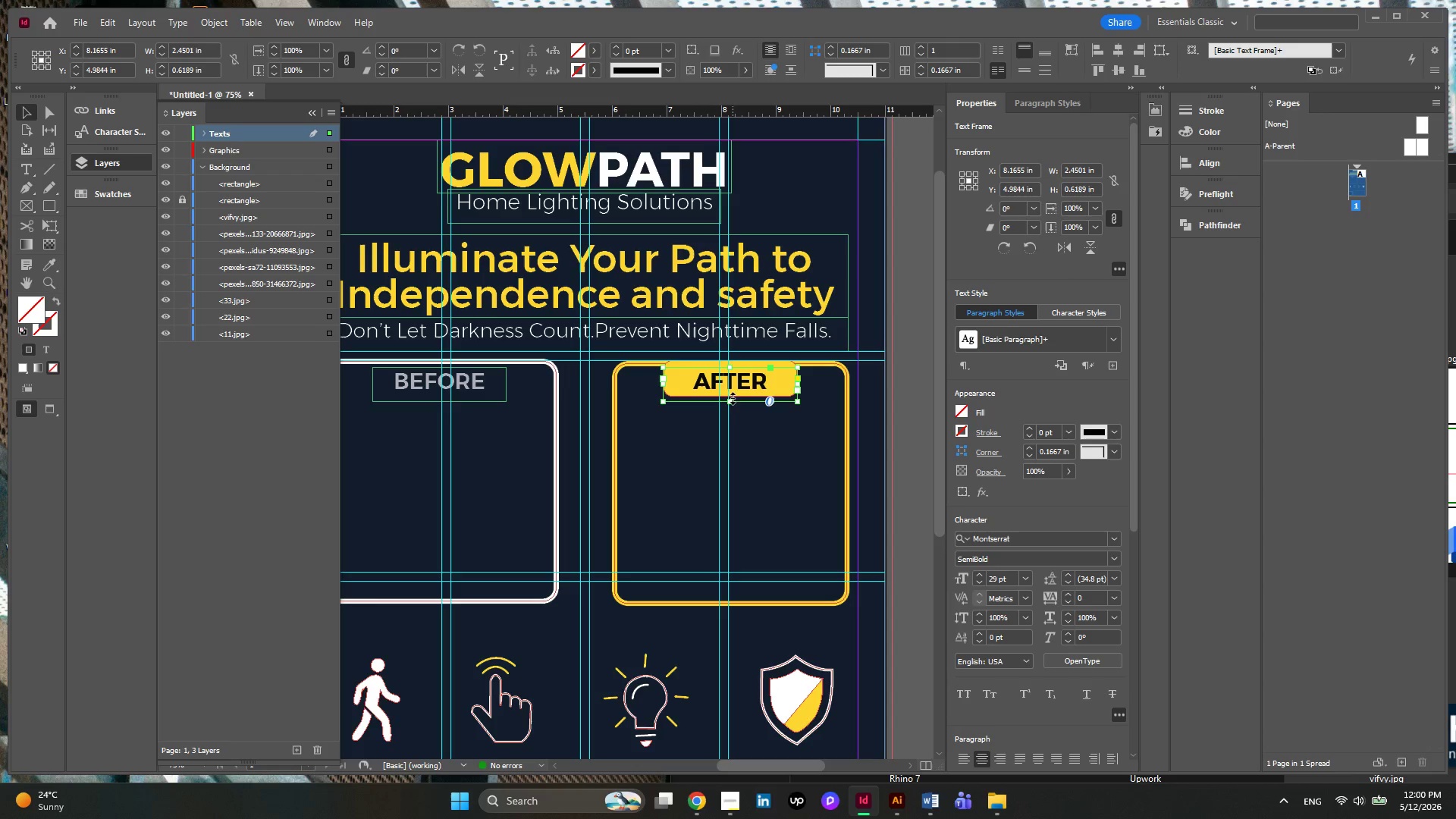 
left_click_drag(start_coordinate=[730, 401], to_coordinate=[730, 397])
 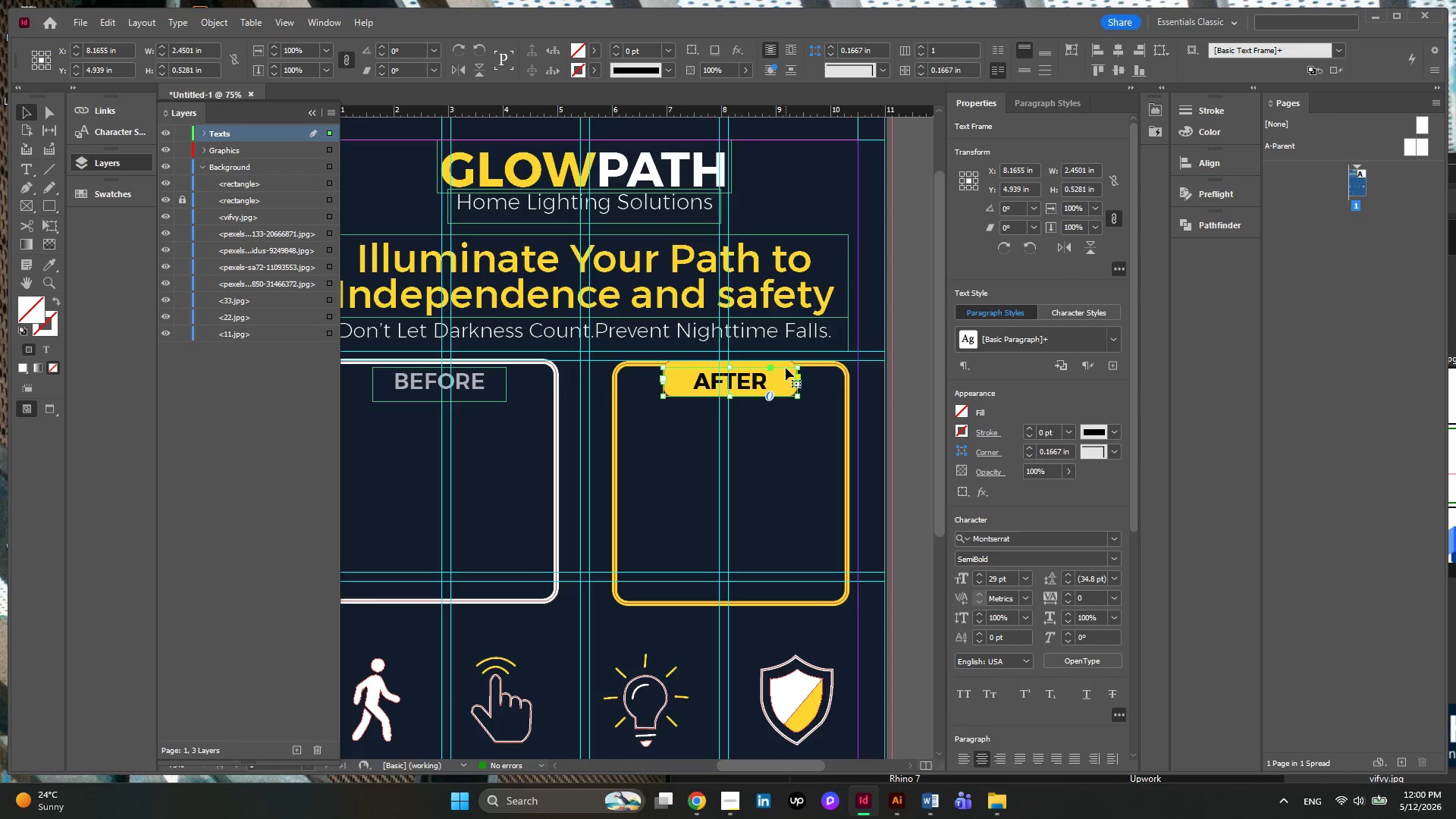 
left_click([786, 363])
 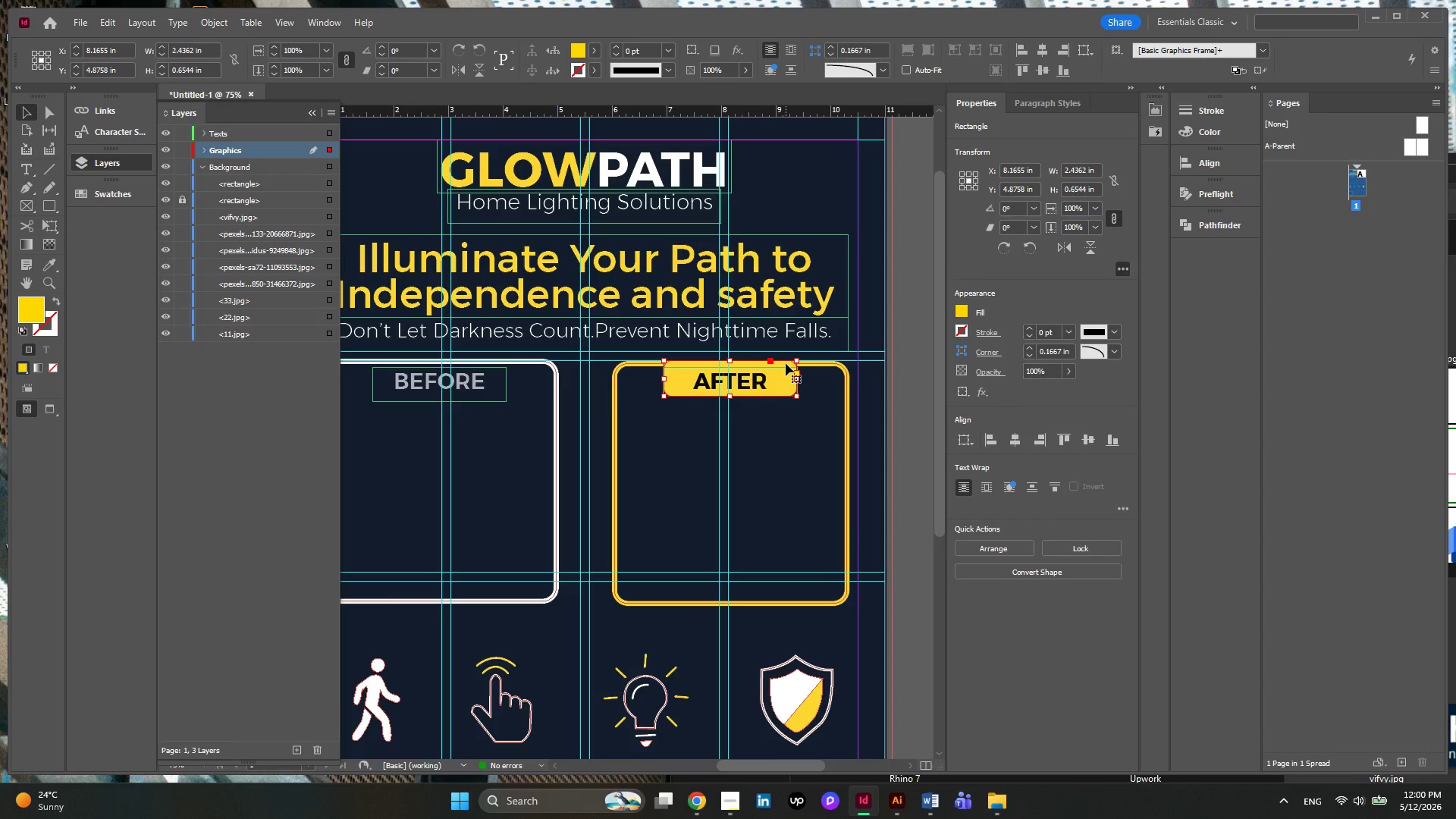 
hold_key(key=AltLeft, duration=4.0)
left_click_drag(start_coordinate=[786, 363], to_coordinate=[489, 366])
 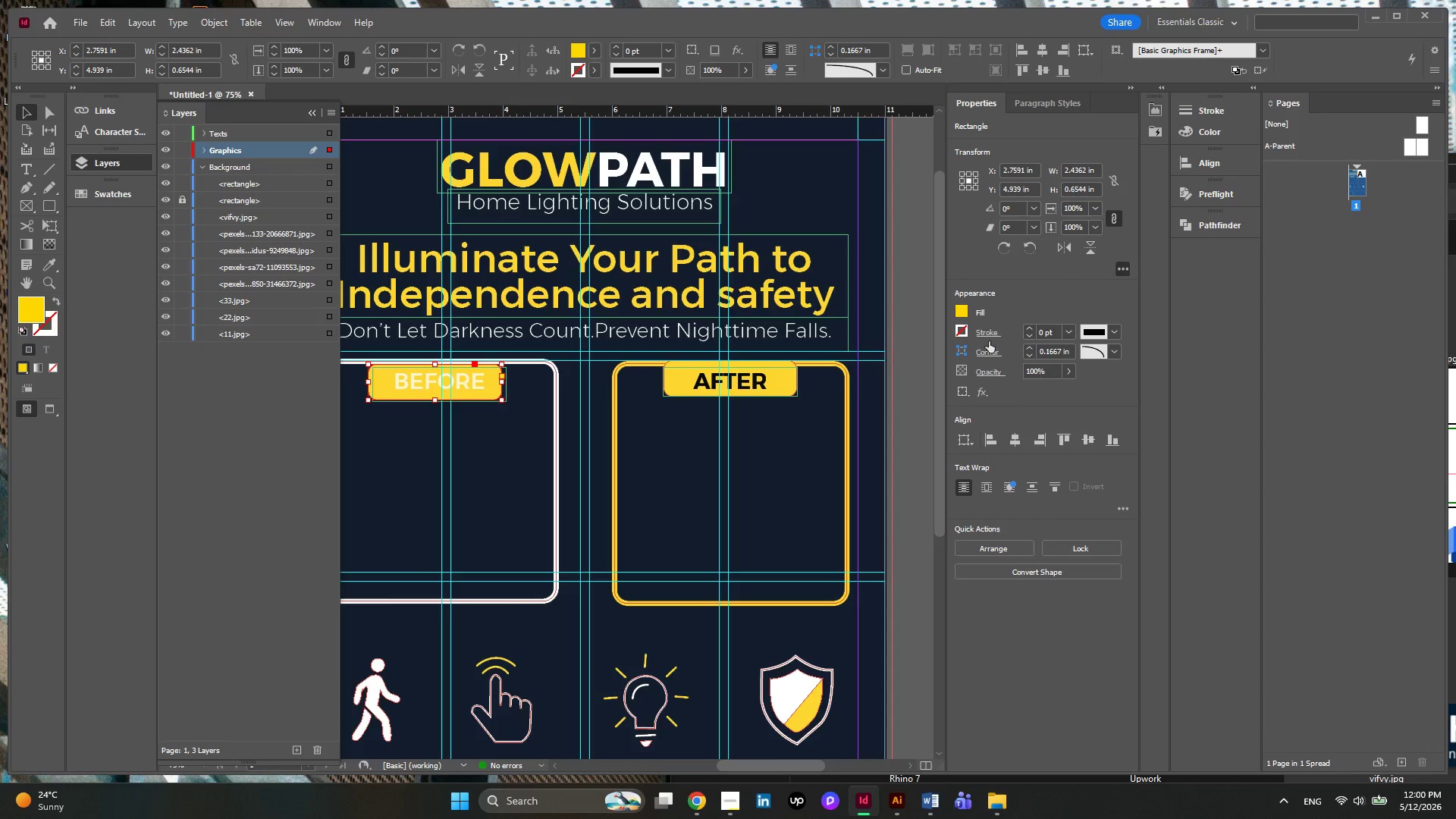 
left_click([968, 312])
 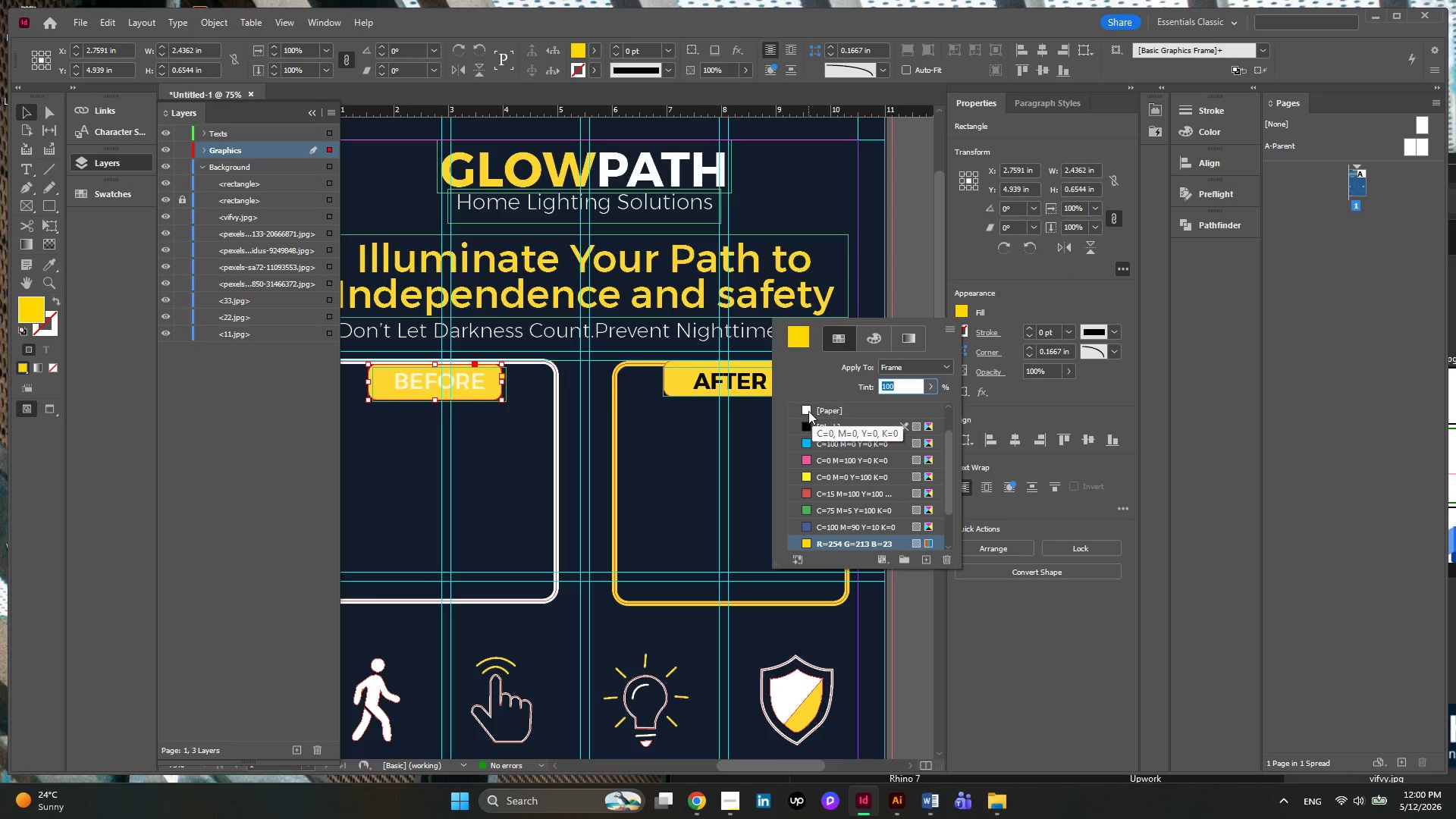 
left_click([808, 411])
 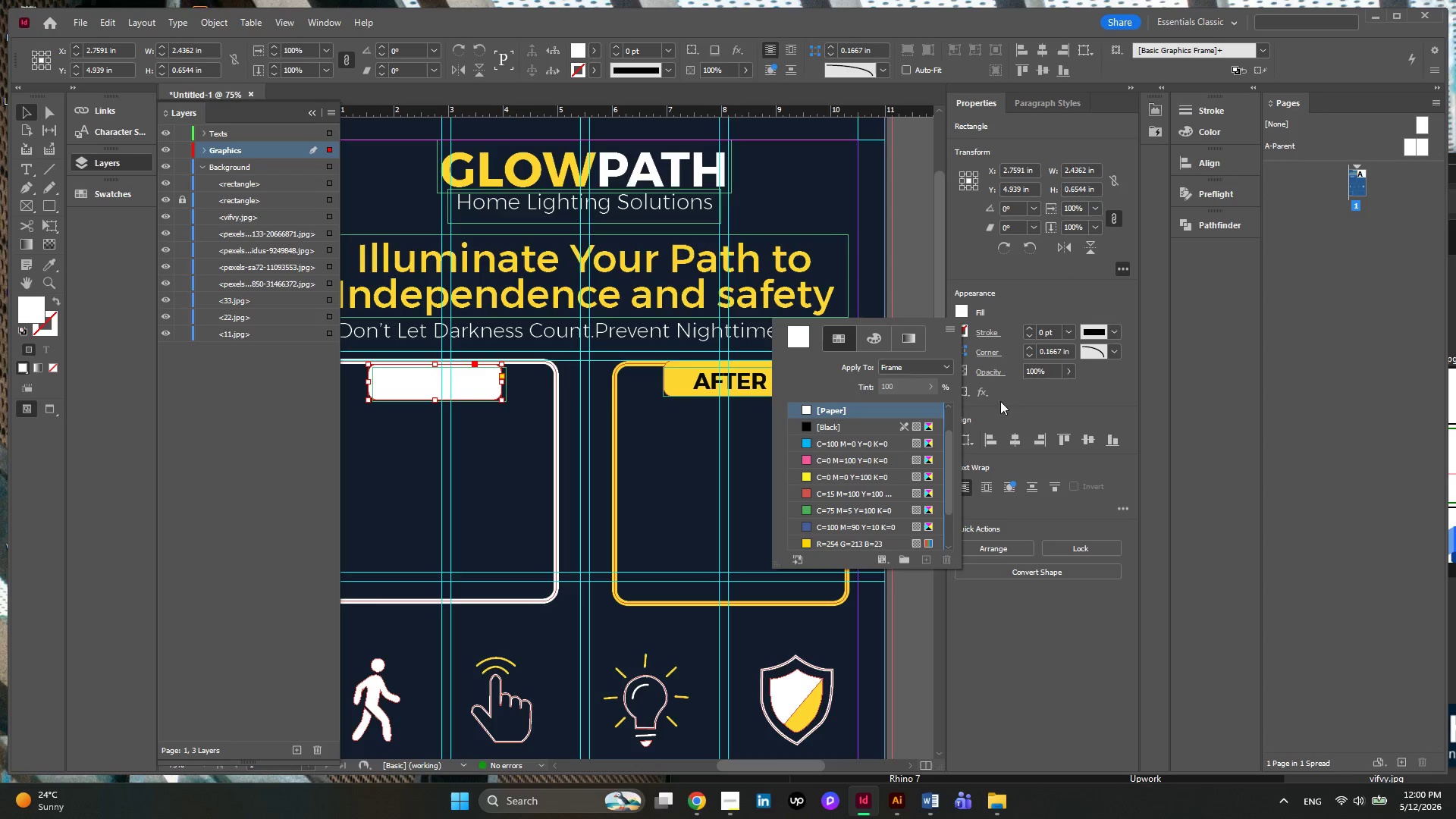 
left_click([1066, 369])
 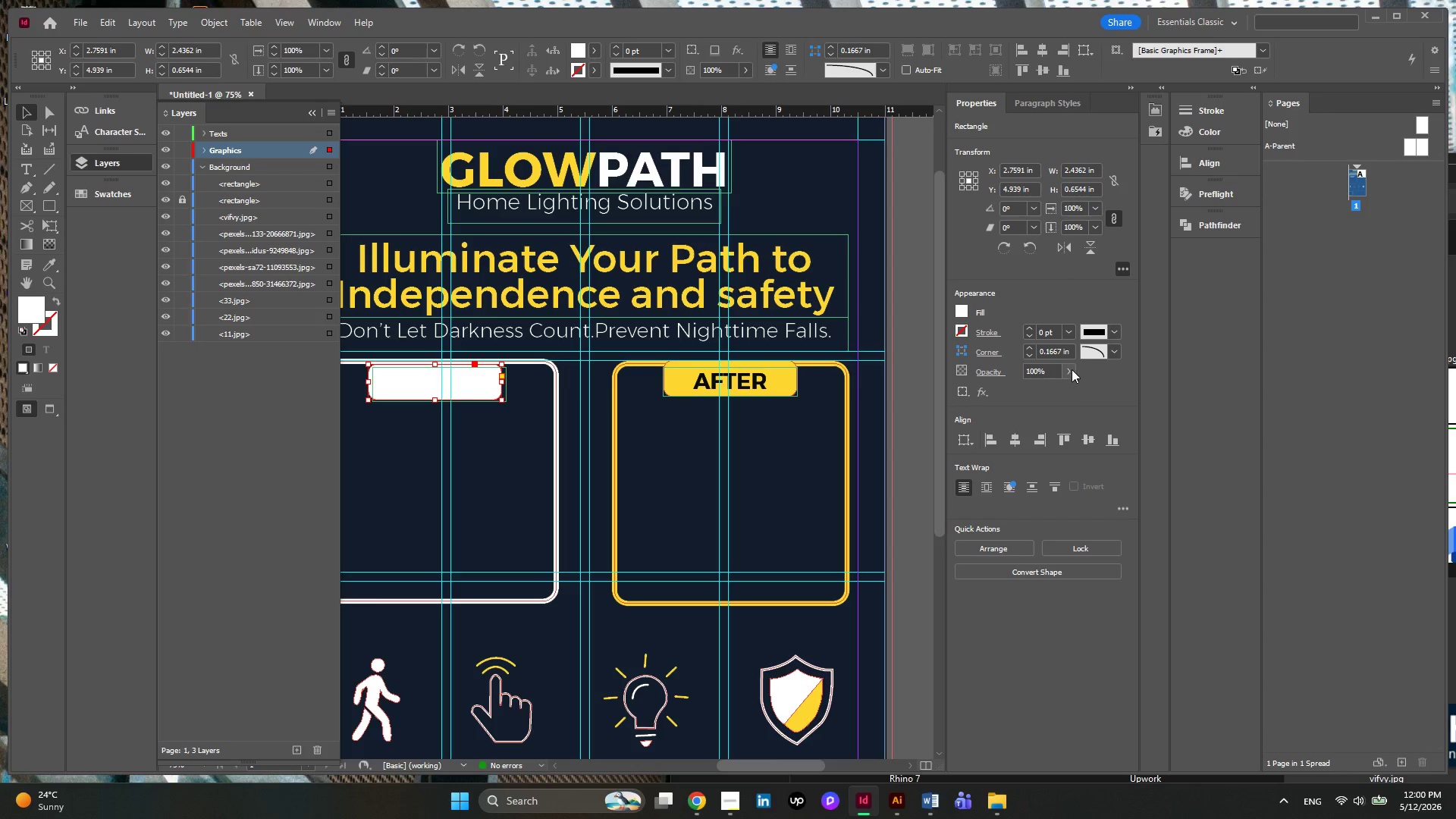 
left_click([1072, 369])
 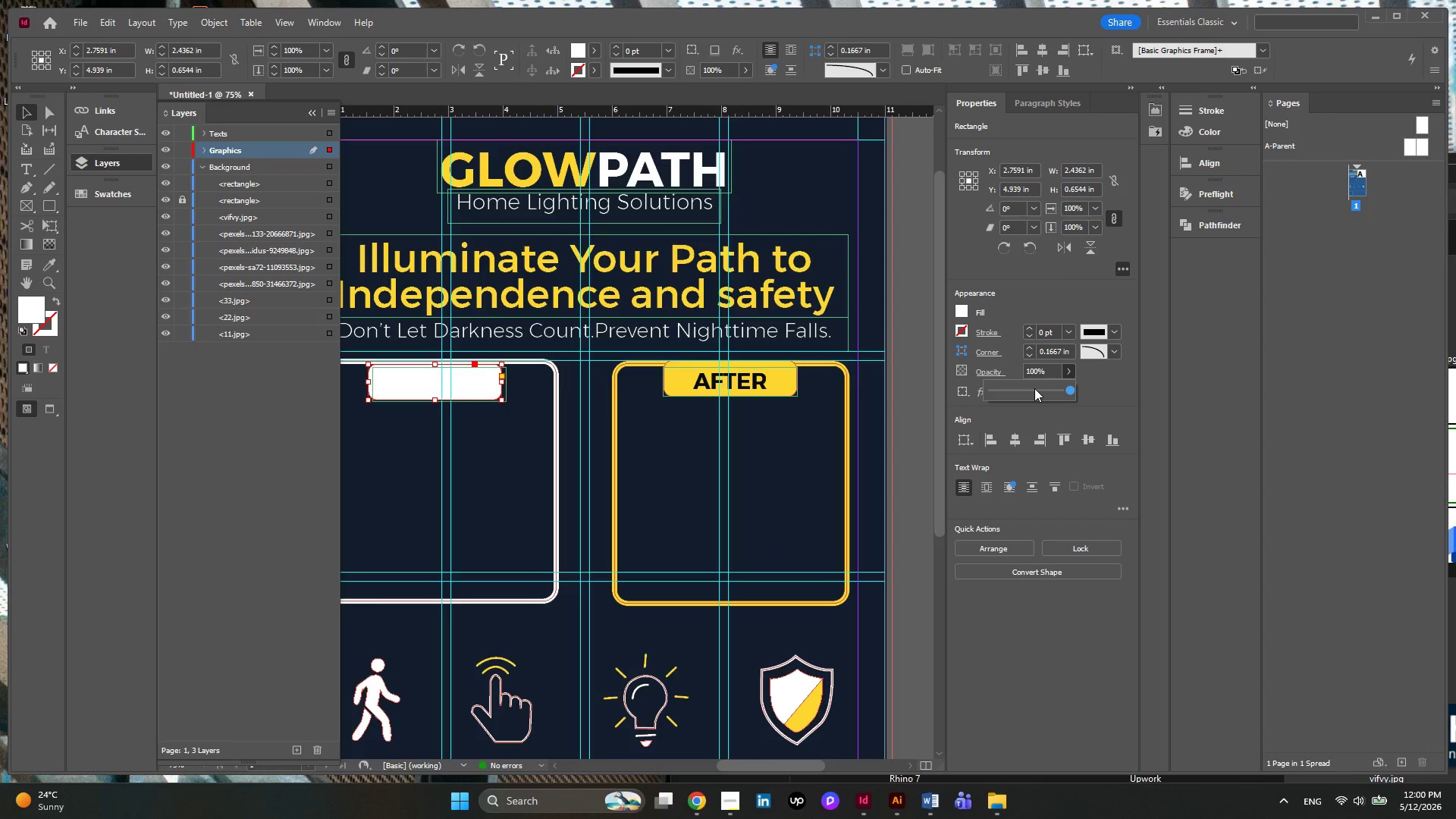 
left_click([1034, 388])
 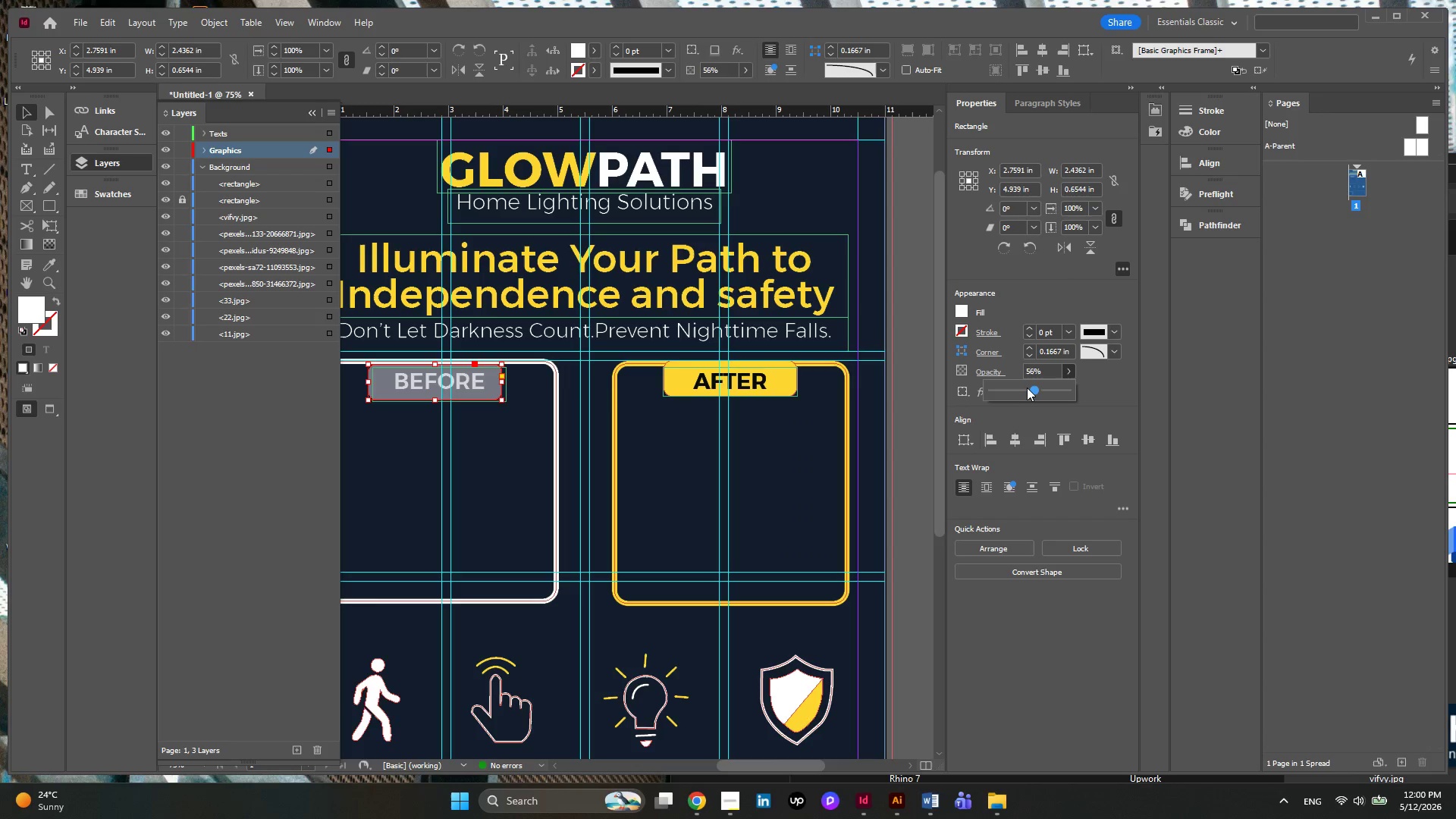 
left_click([1025, 388])
 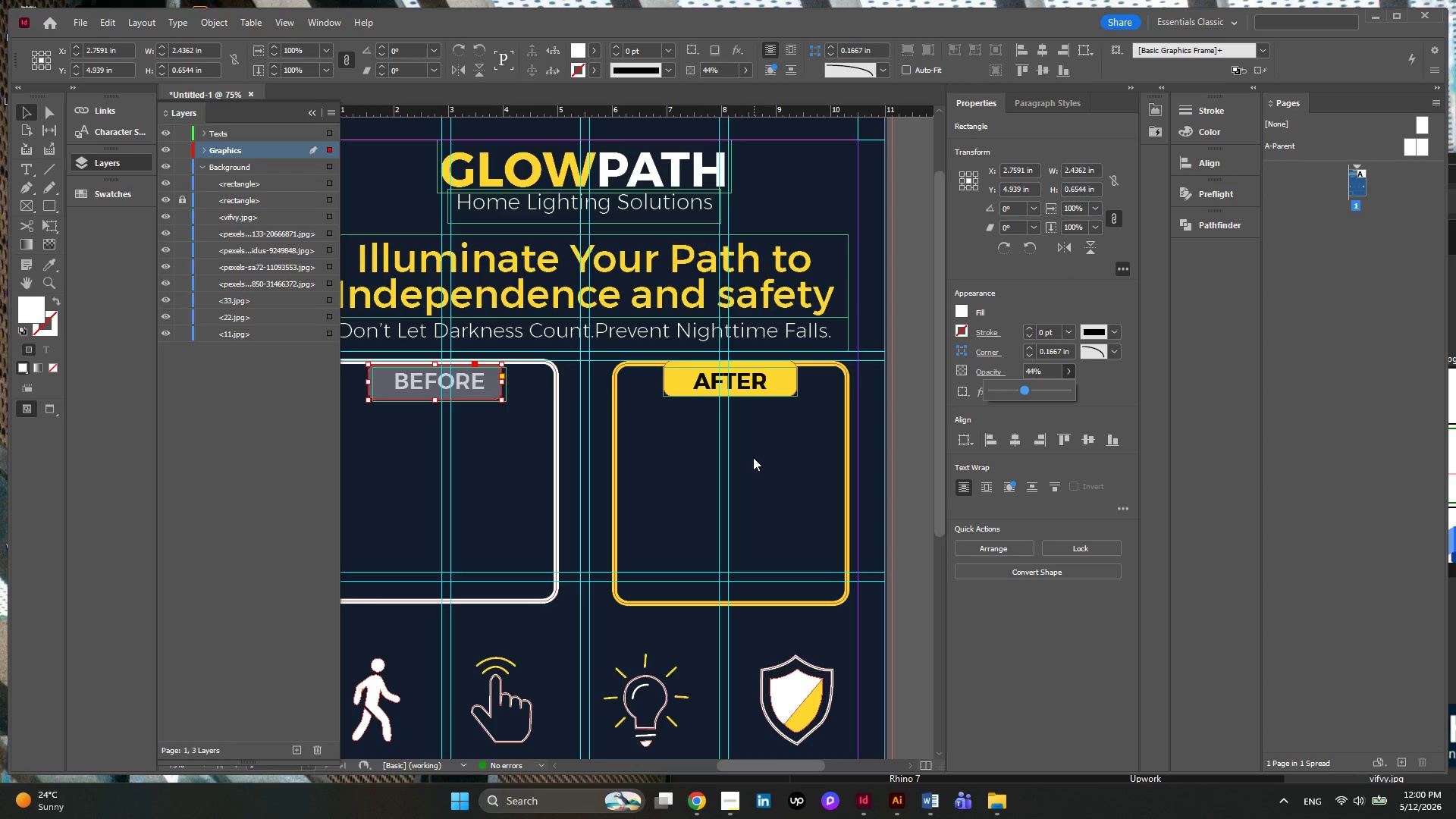 
left_click([767, 454])
 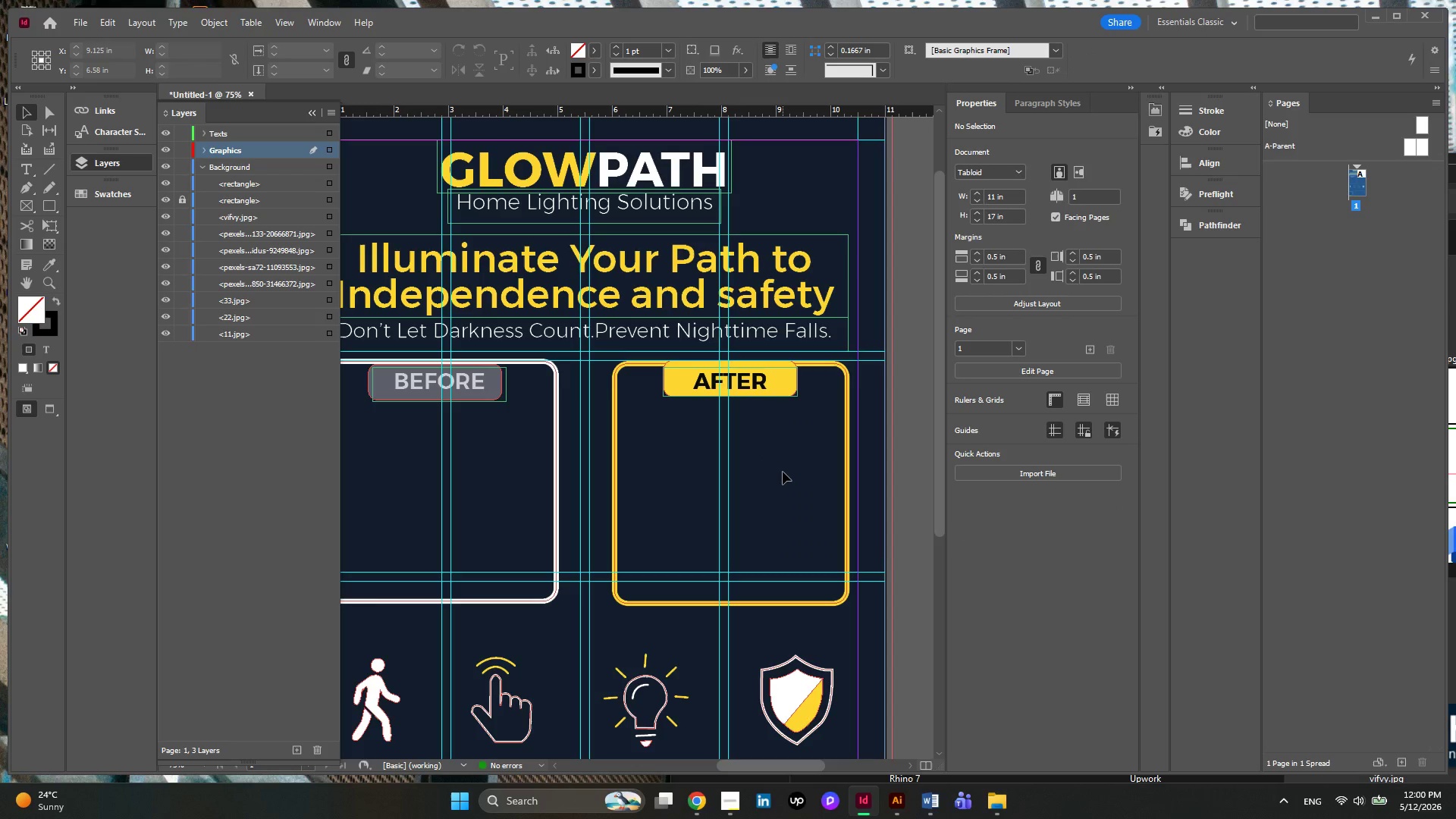 
hold_key(key=AltLeft, duration=0.36)
scroll: coordinate [783, 472], scroll_direction: down, amount: 1.0
 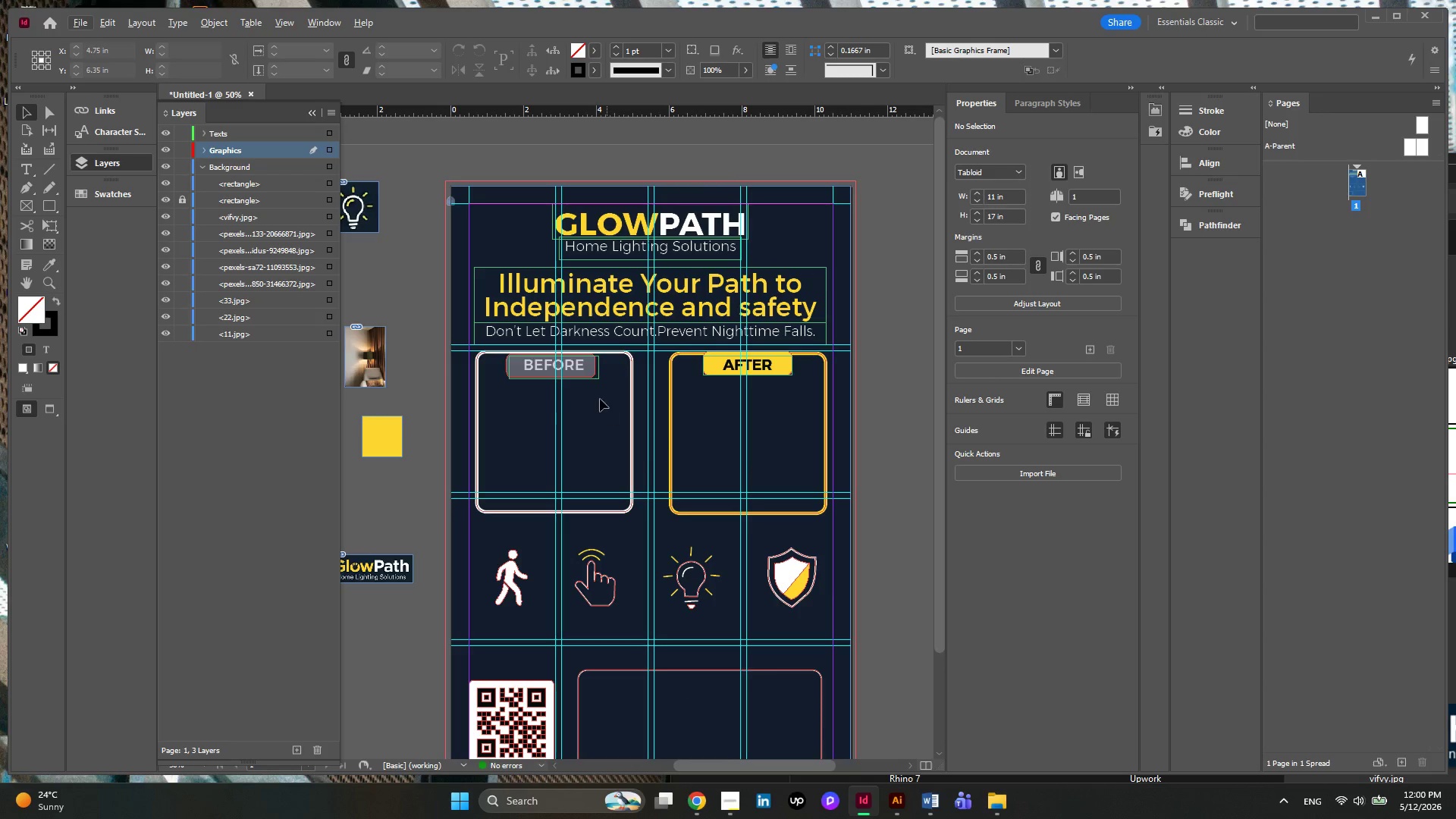 
key(Alt+AltLeft)
 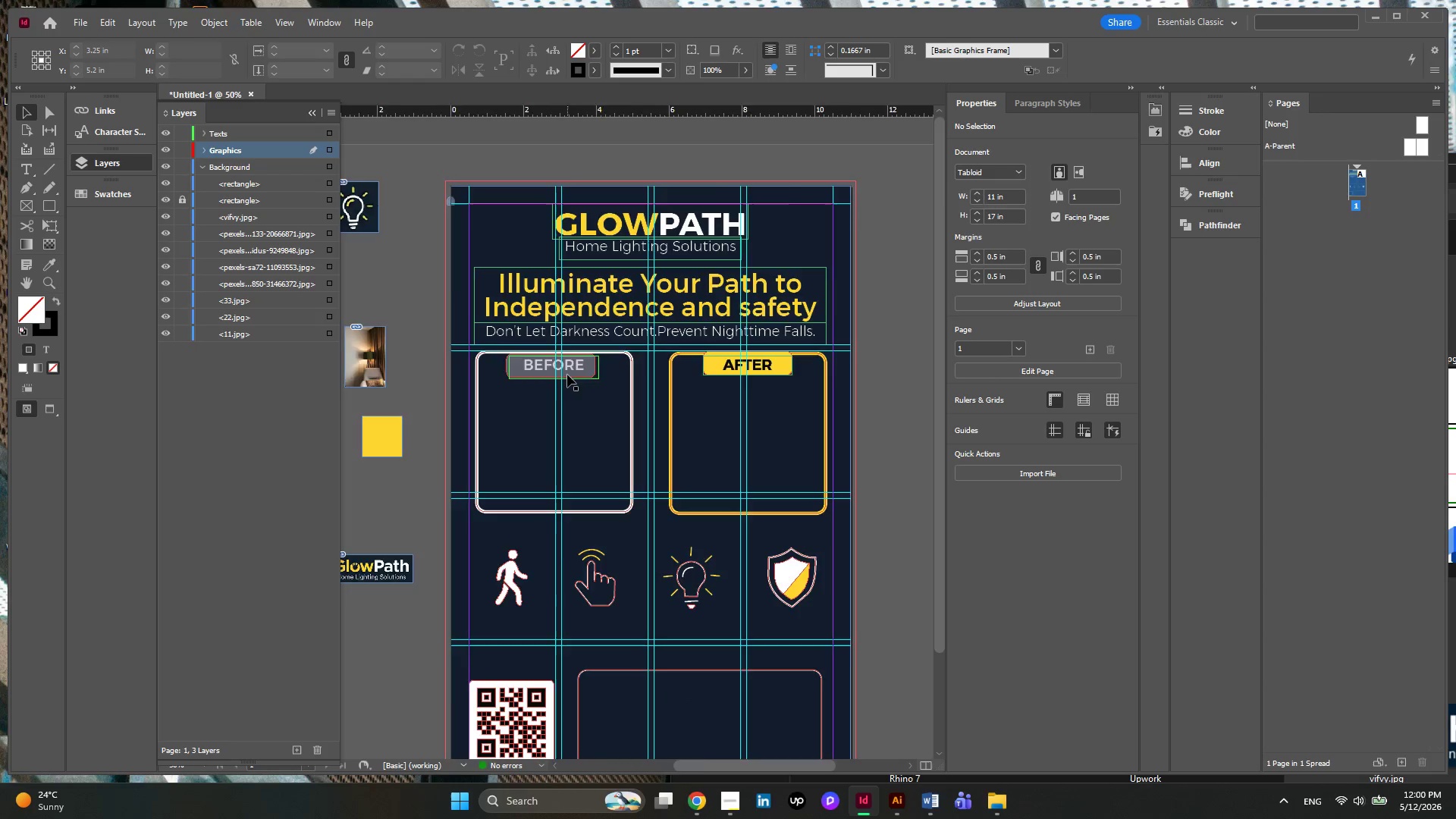 
scroll: coordinate [567, 375], scroll_direction: up, amount: 1.0
 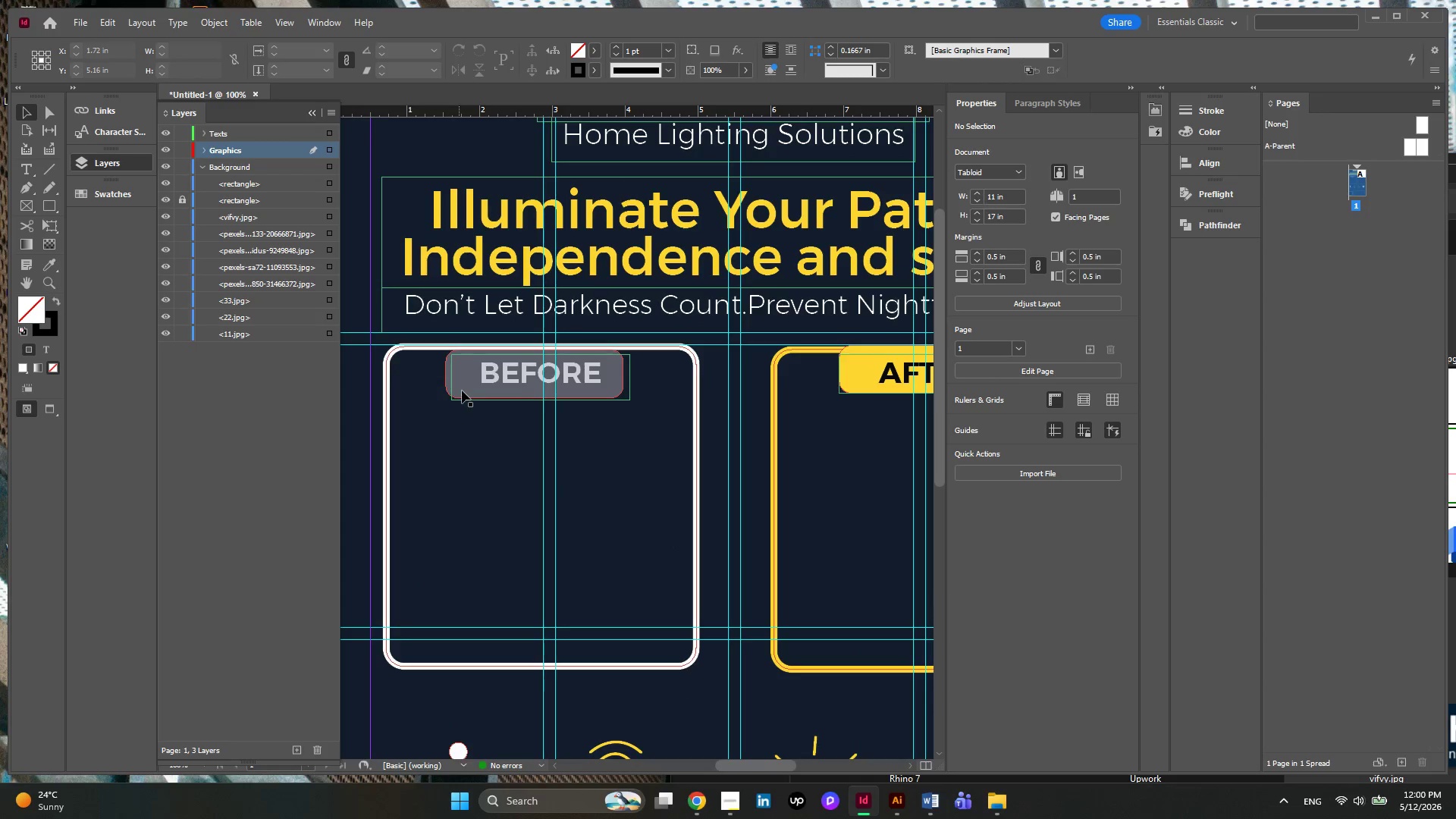 
left_click([472, 388])
 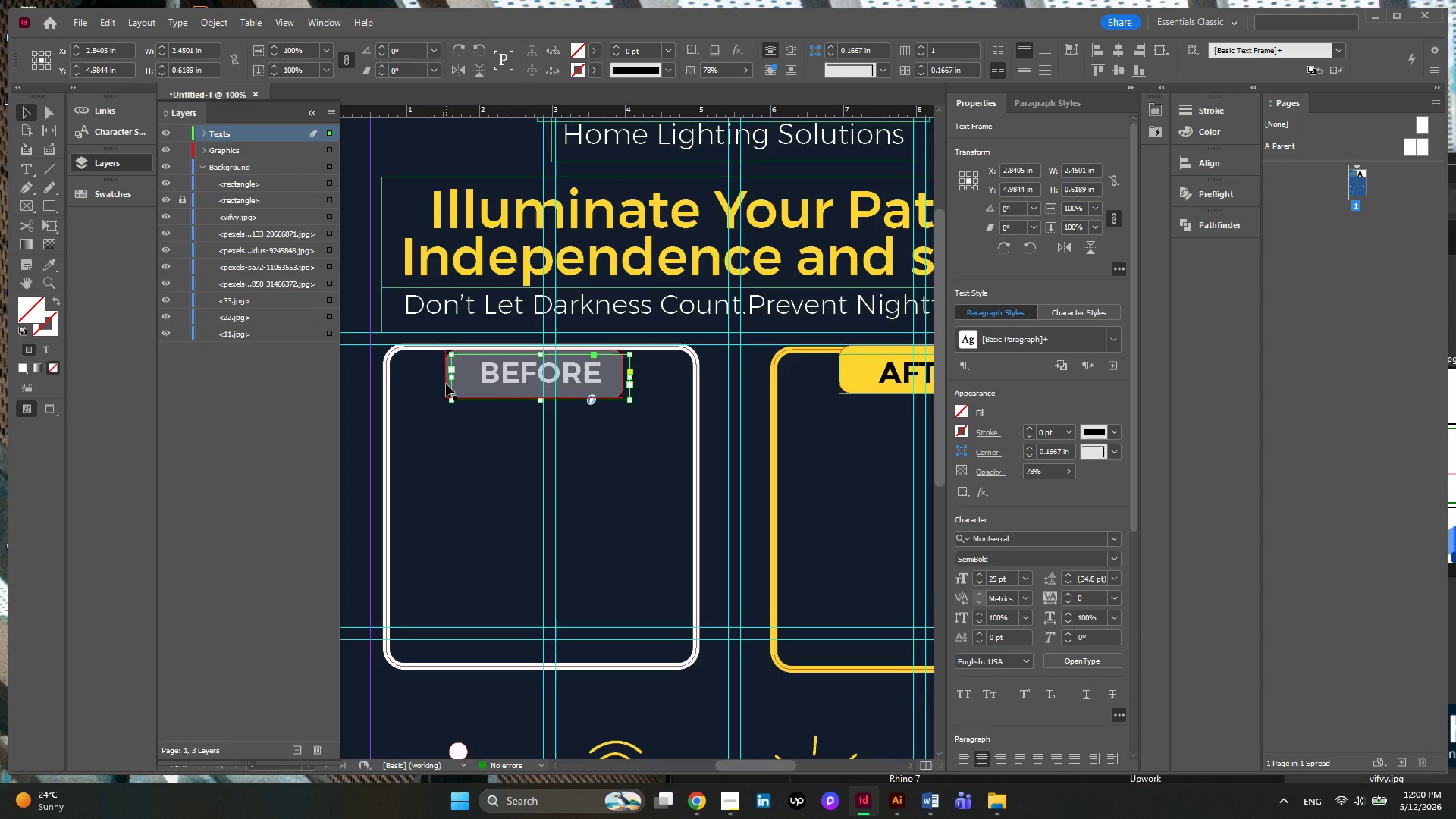 
hold_key(key=ShiftLeft, duration=3.3)
left_click([446, 384])
 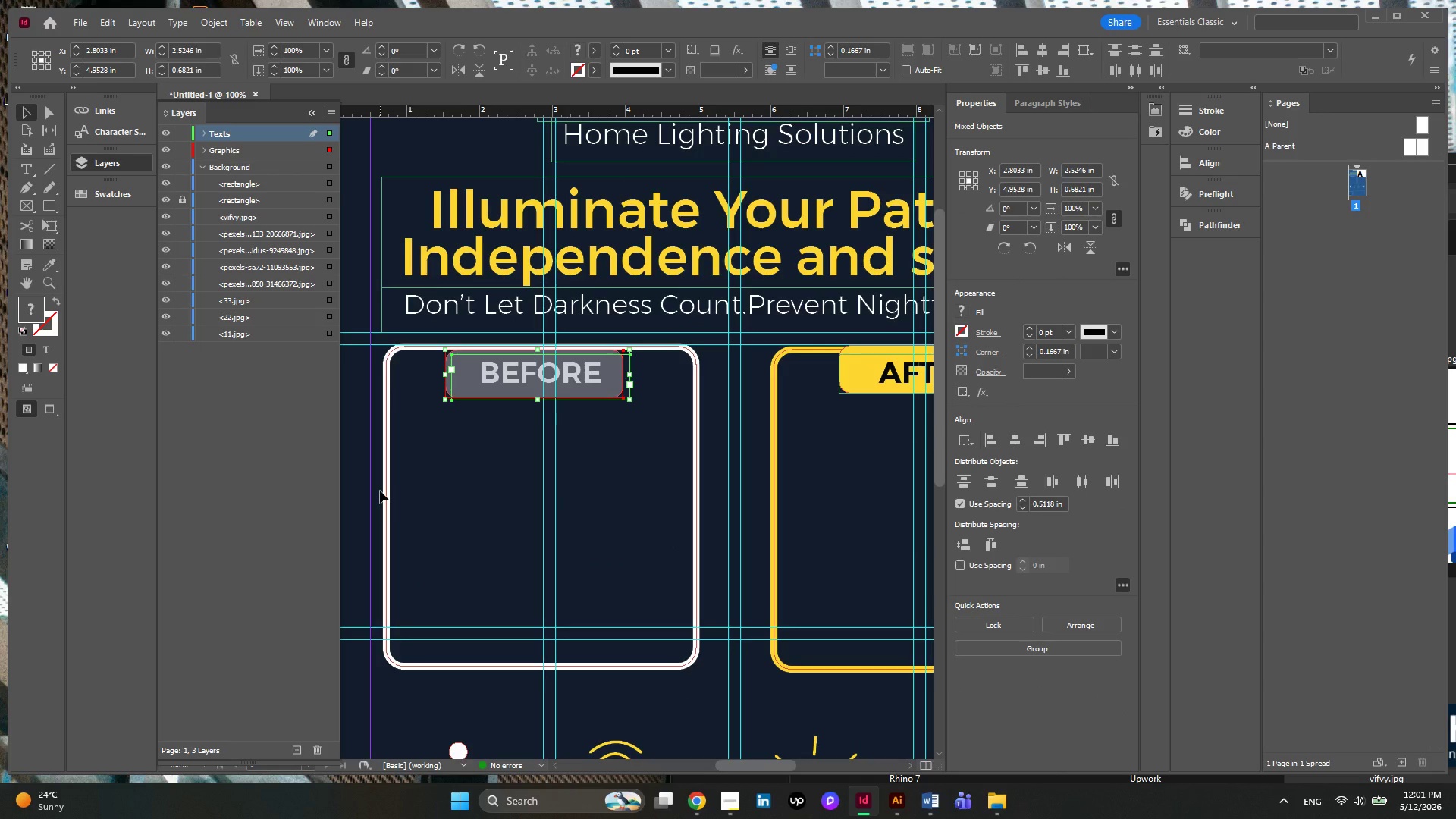 
left_click([387, 482])
 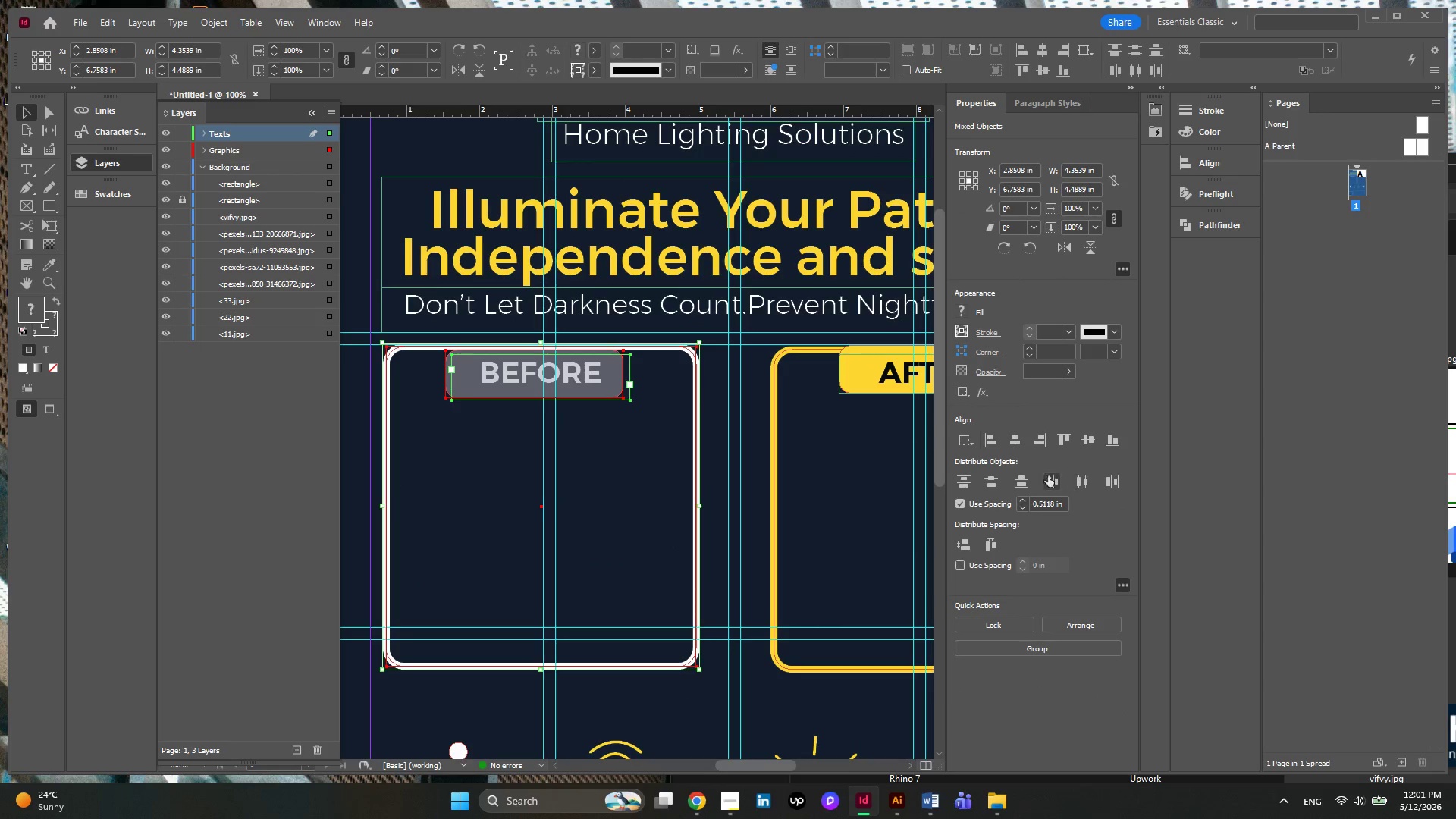 
left_click([1021, 447])
 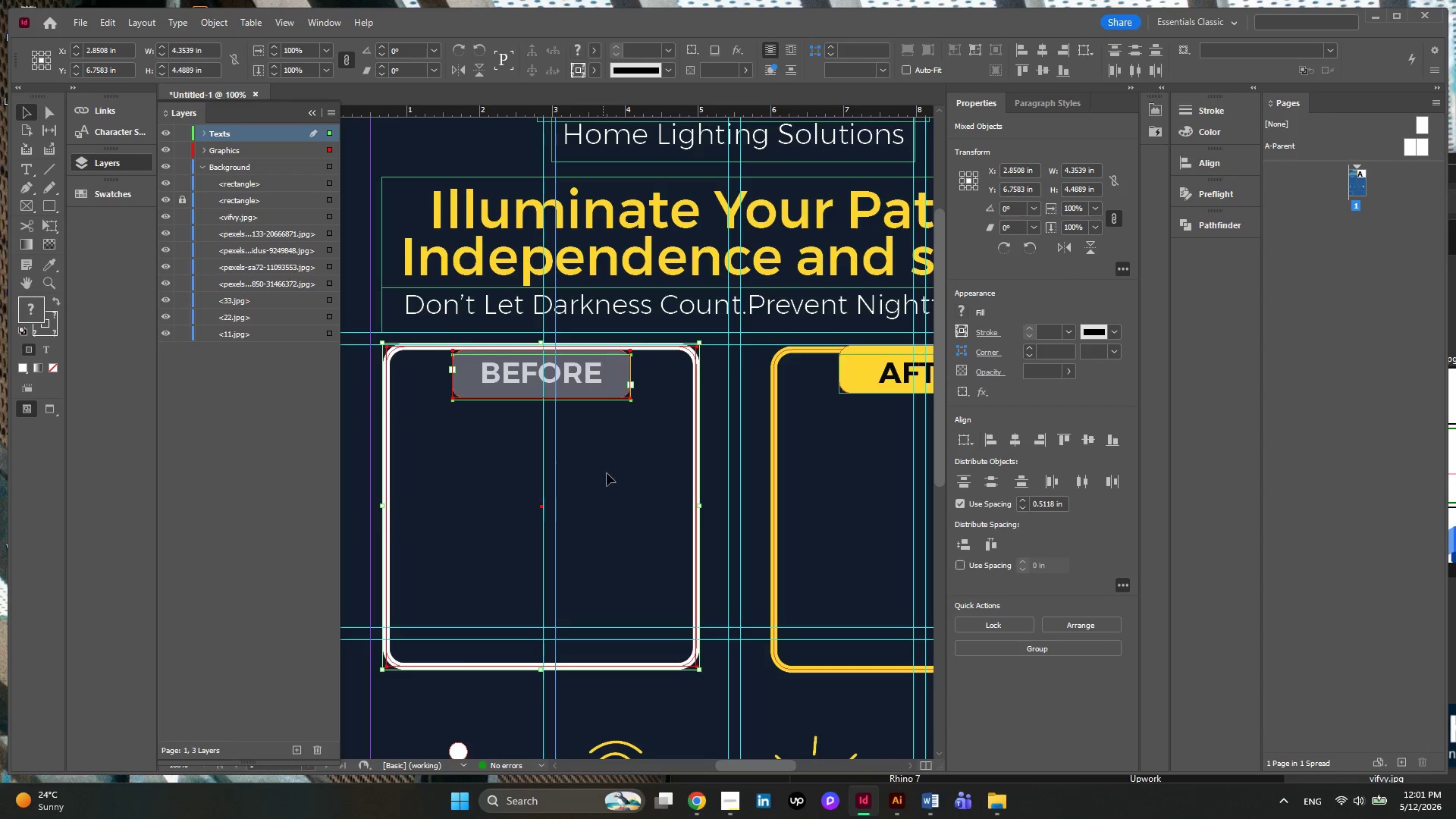 
left_click([607, 473])
 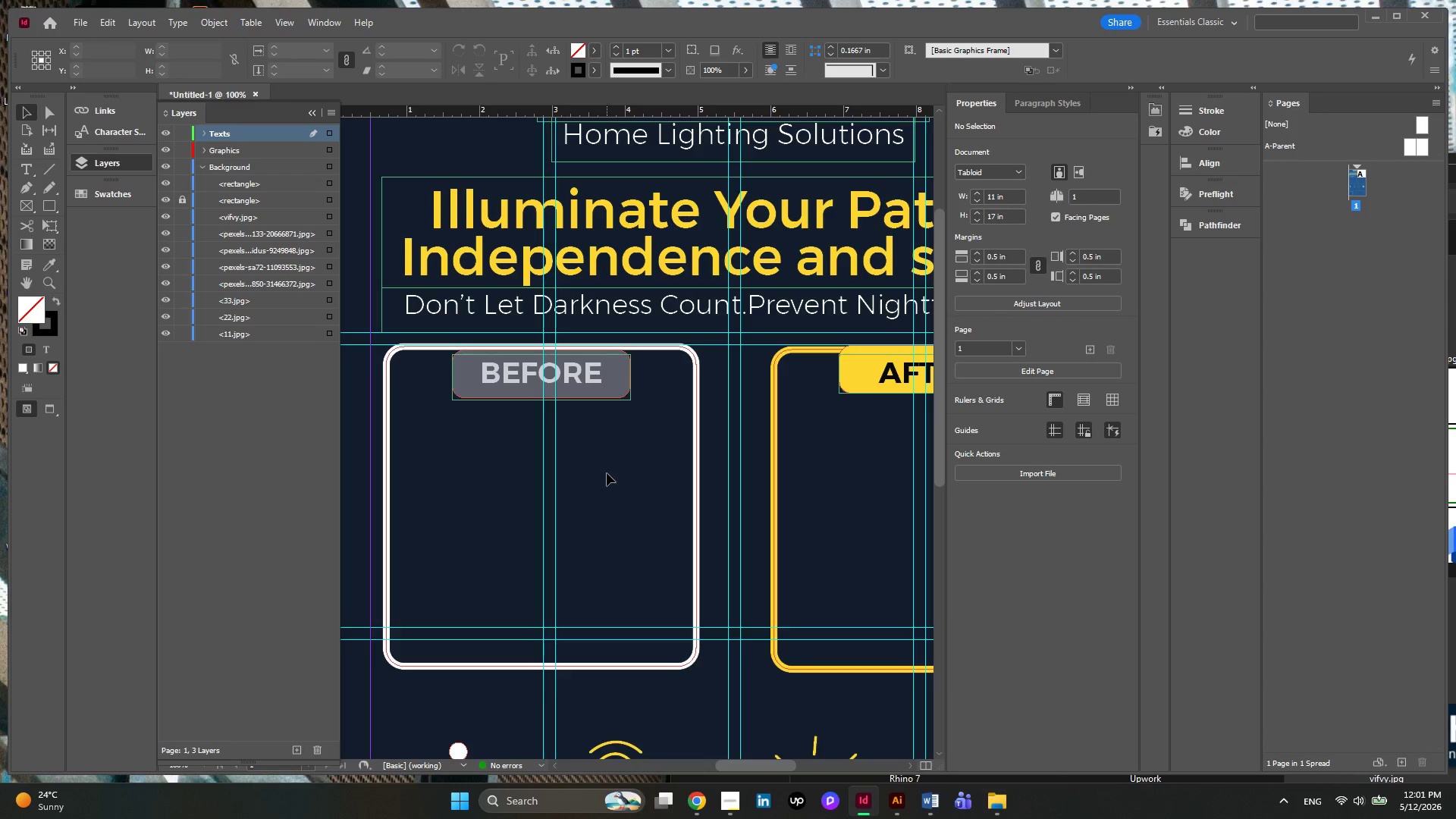 
hold_key(key=ControlLeft, duration=0.77)
scroll: coordinate [607, 473], scroll_direction: down, amount: 4.0
 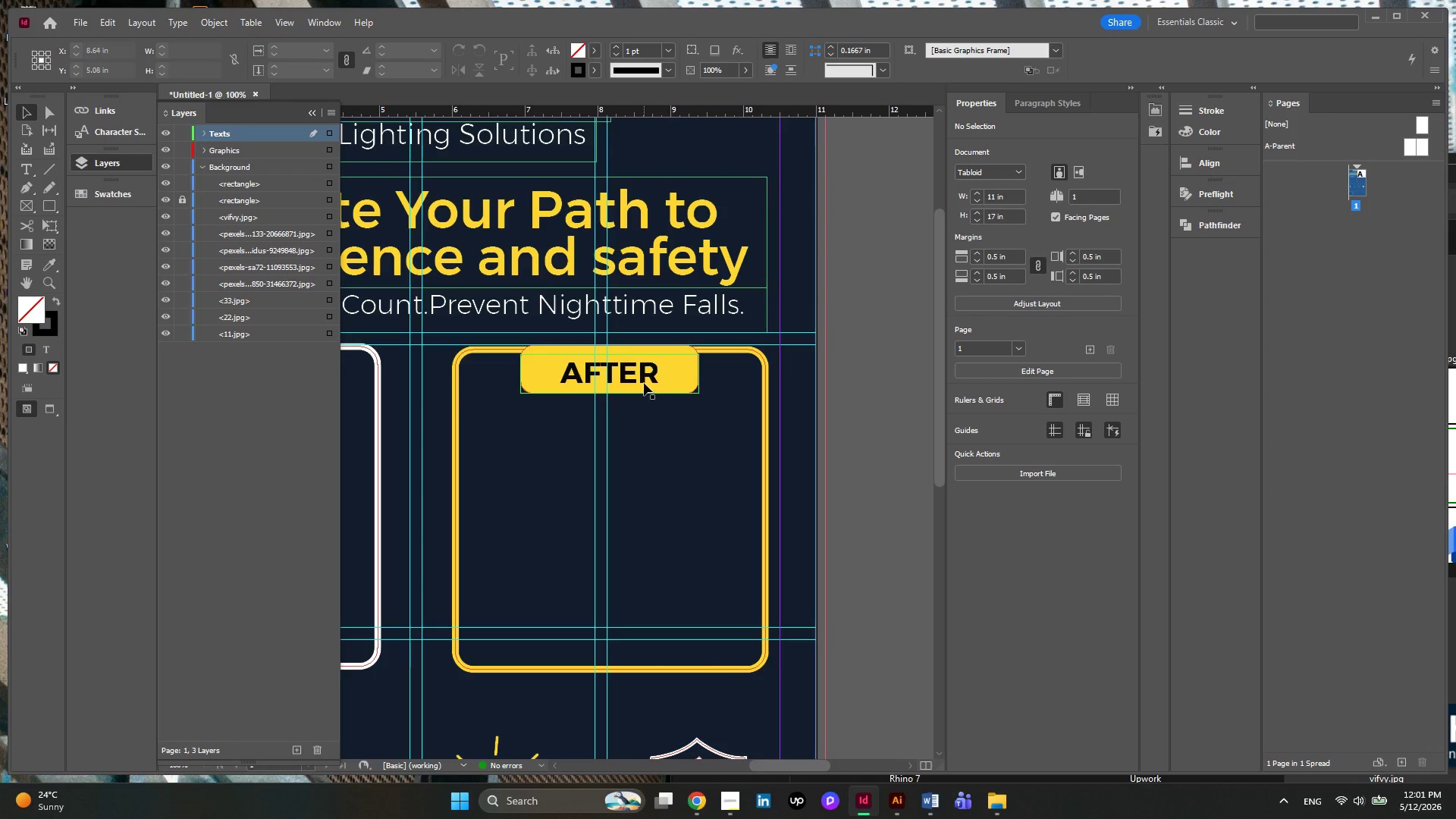 
left_click([643, 381])
 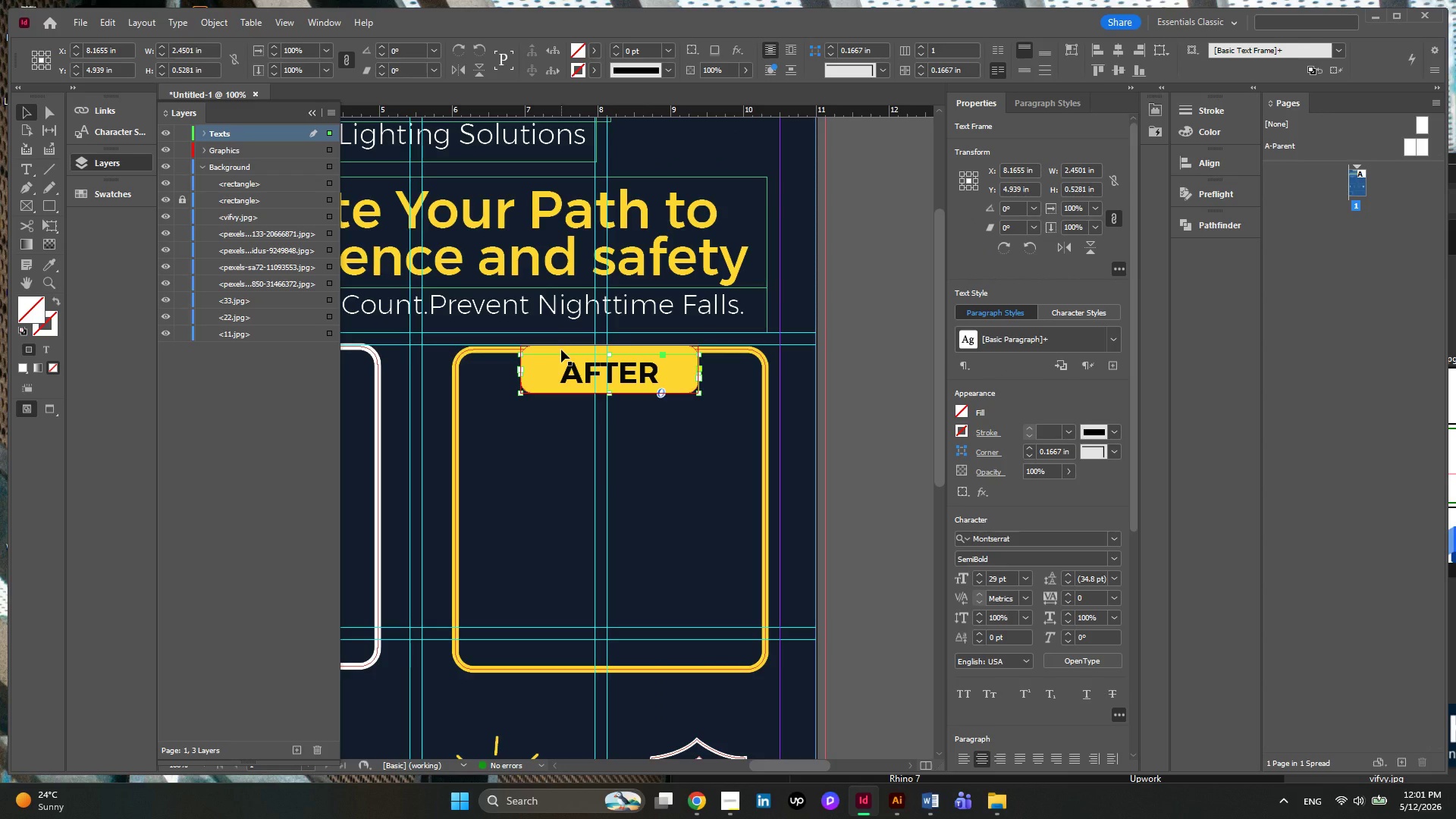 
hold_key(key=ShiftLeft, duration=1.26)
left_click([561, 350])
 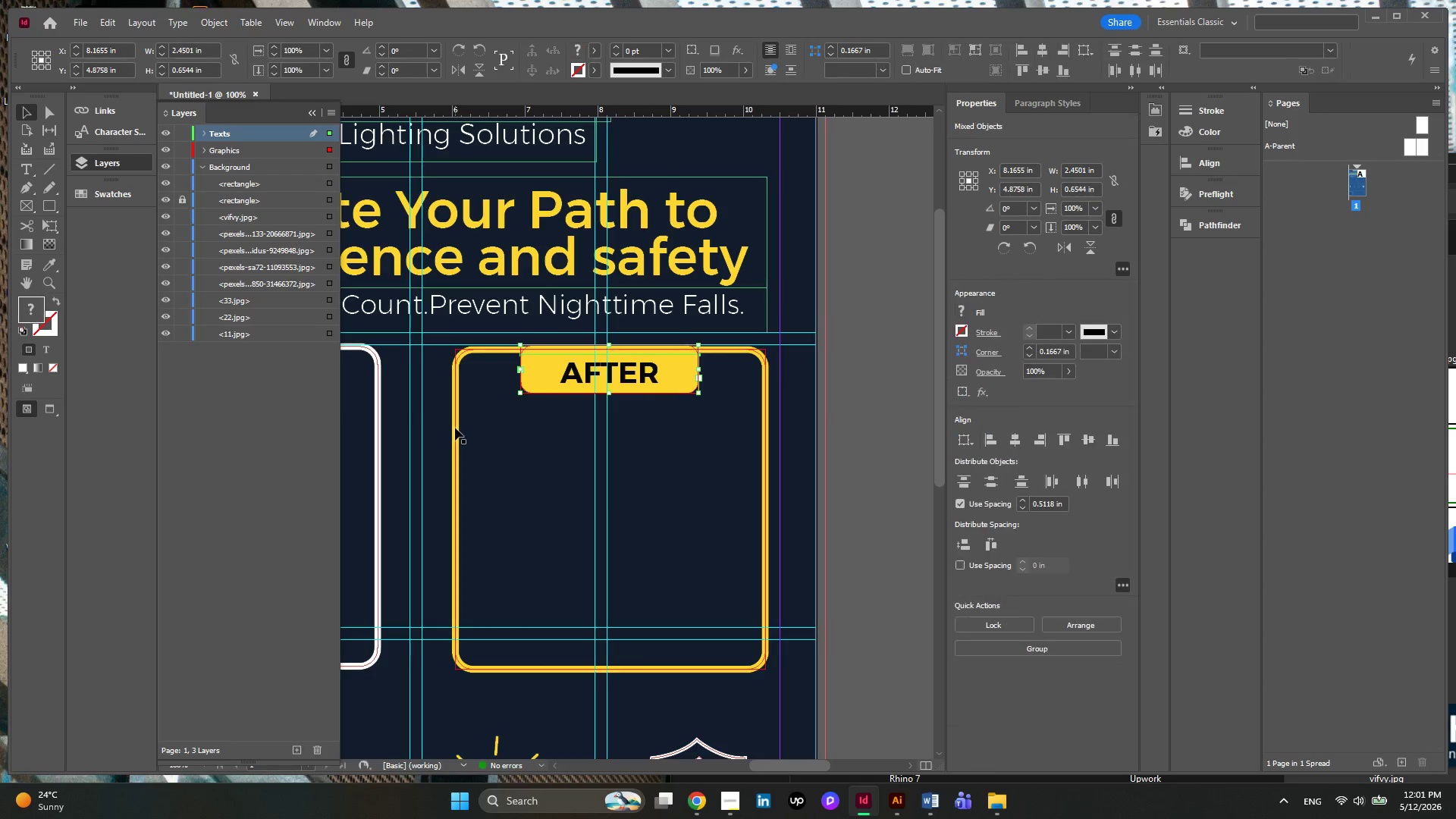 
left_click([455, 428])
 